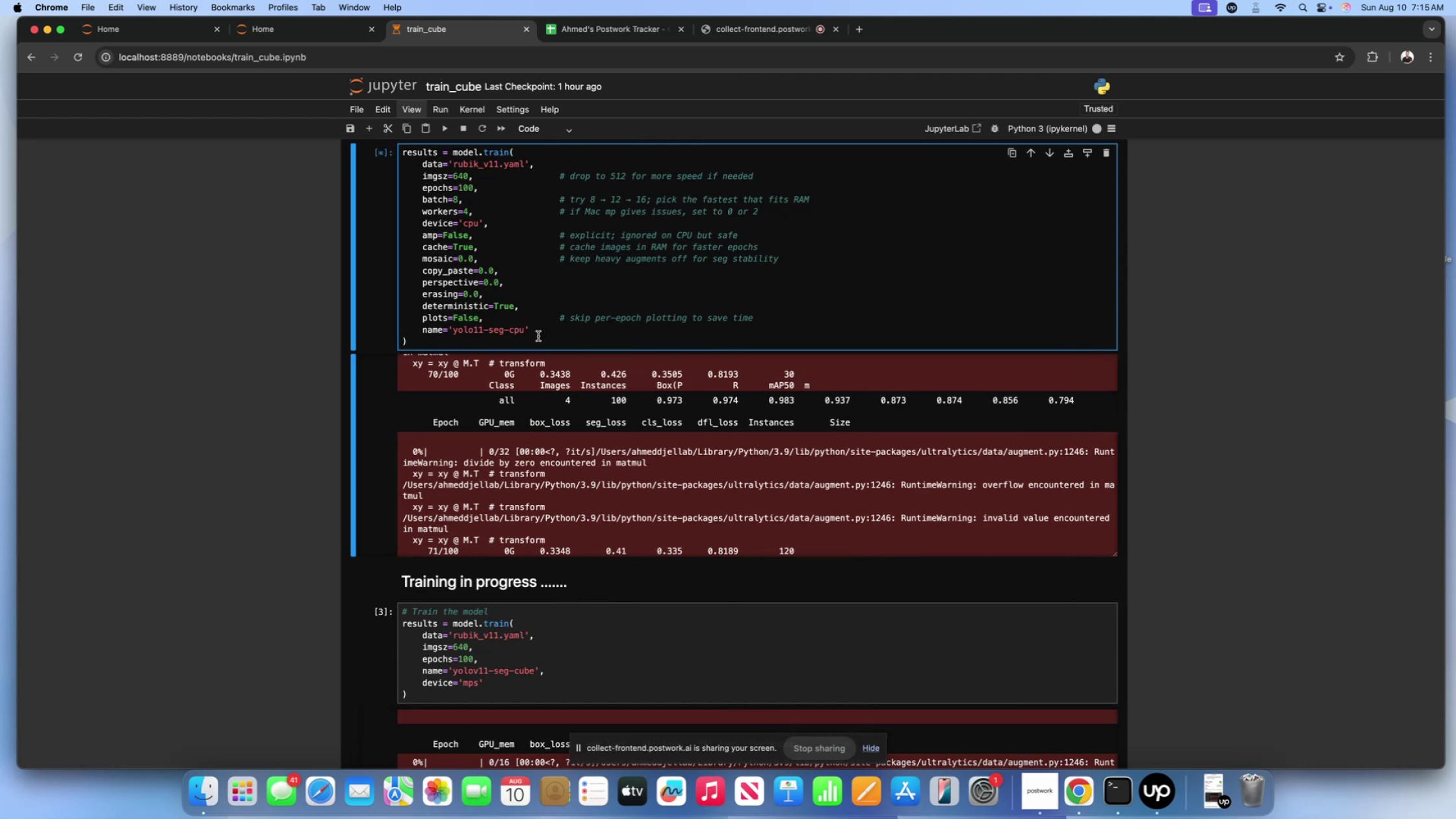 
left_click([538, 336])
 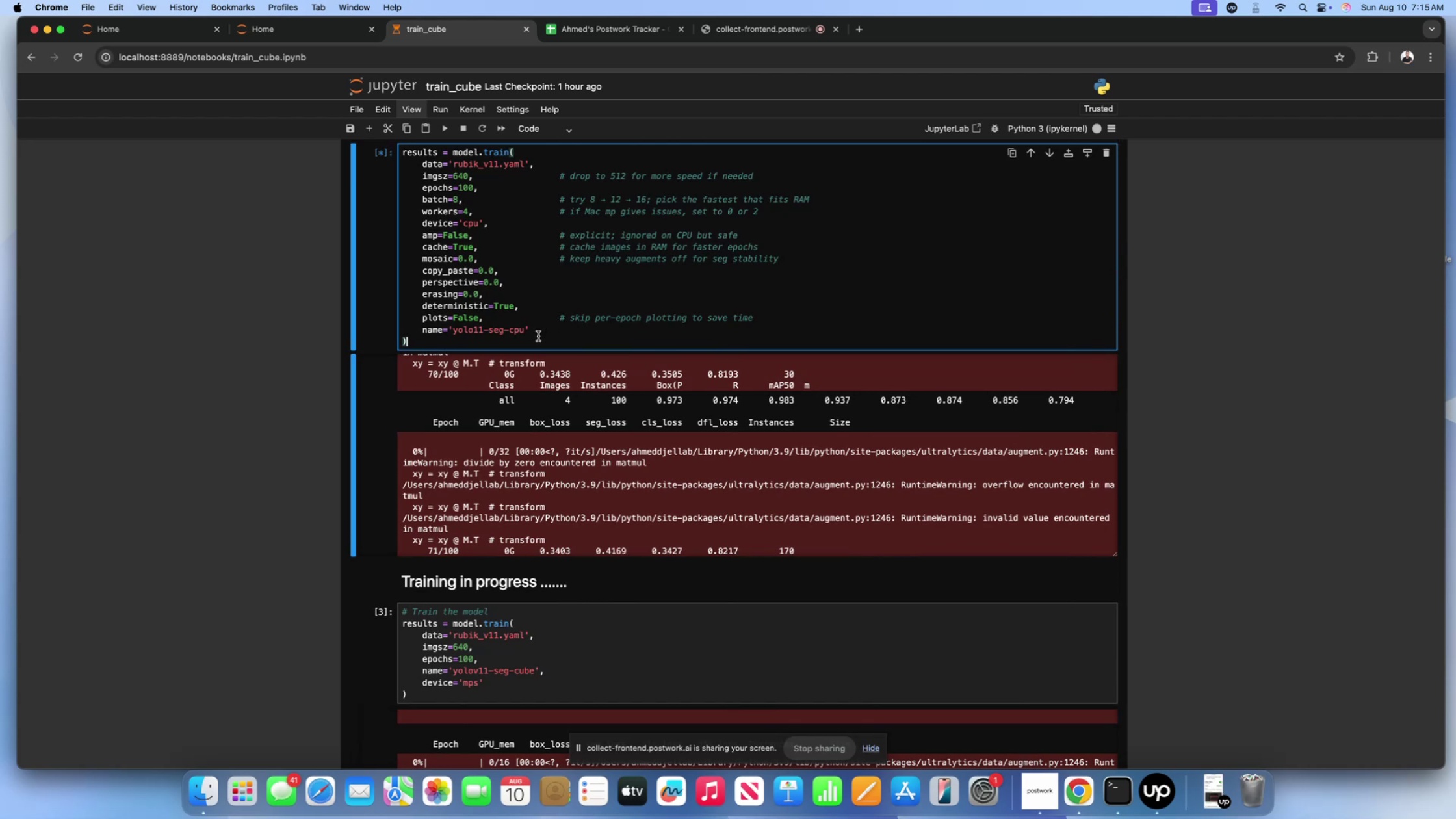 
left_click([536, 279])
 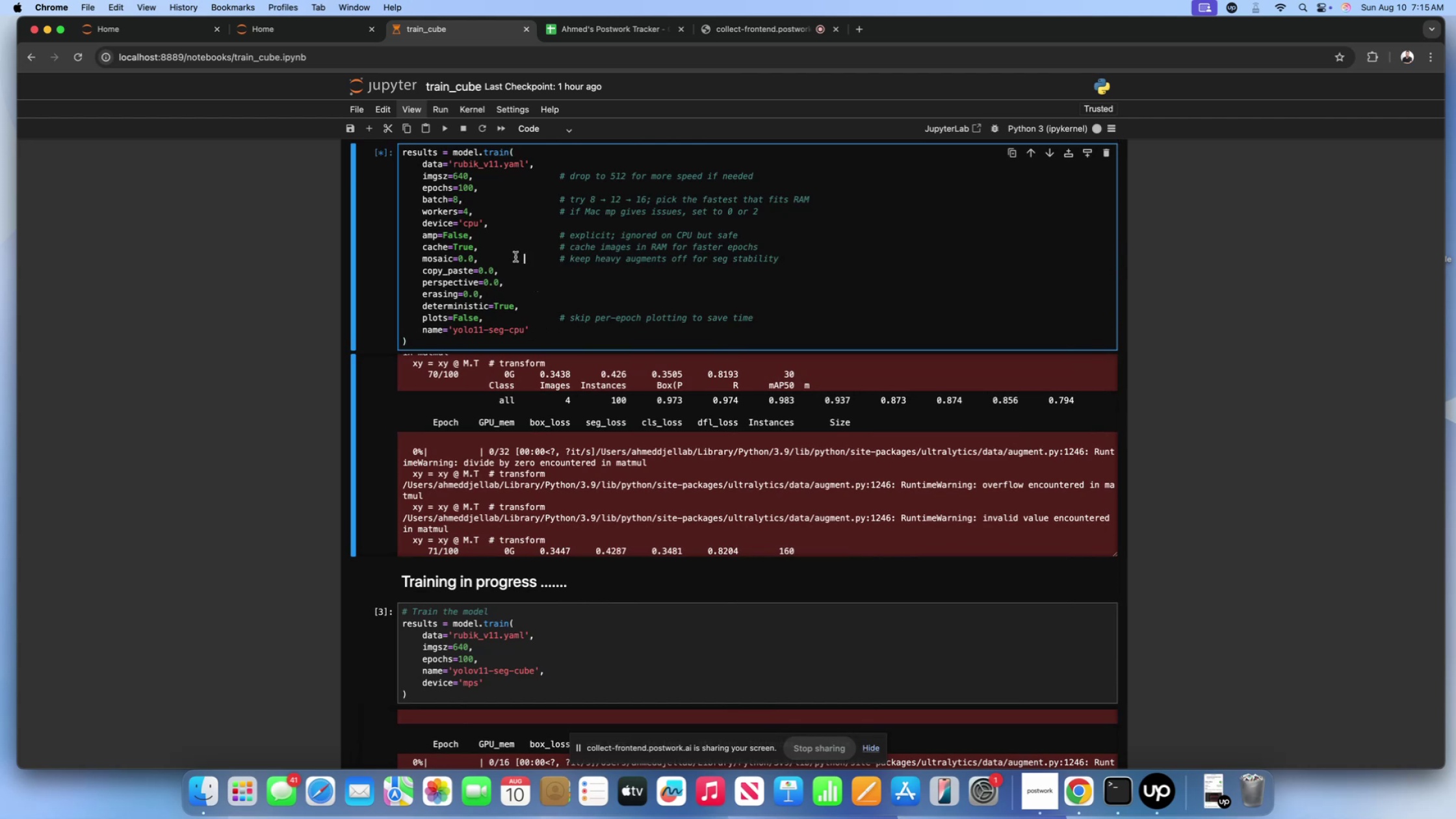 
double_click([514, 255])
 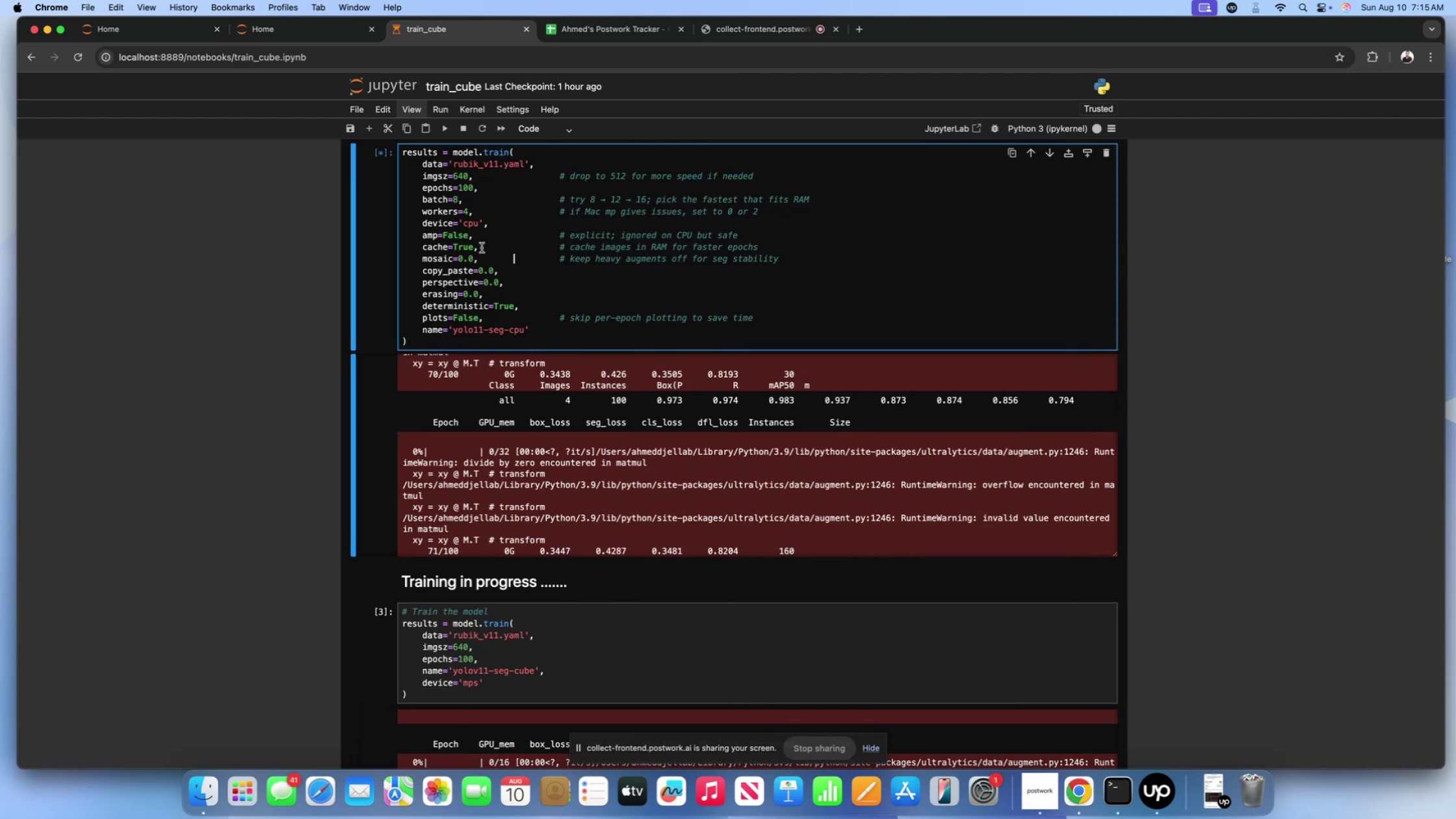 
triple_click([482, 248])
 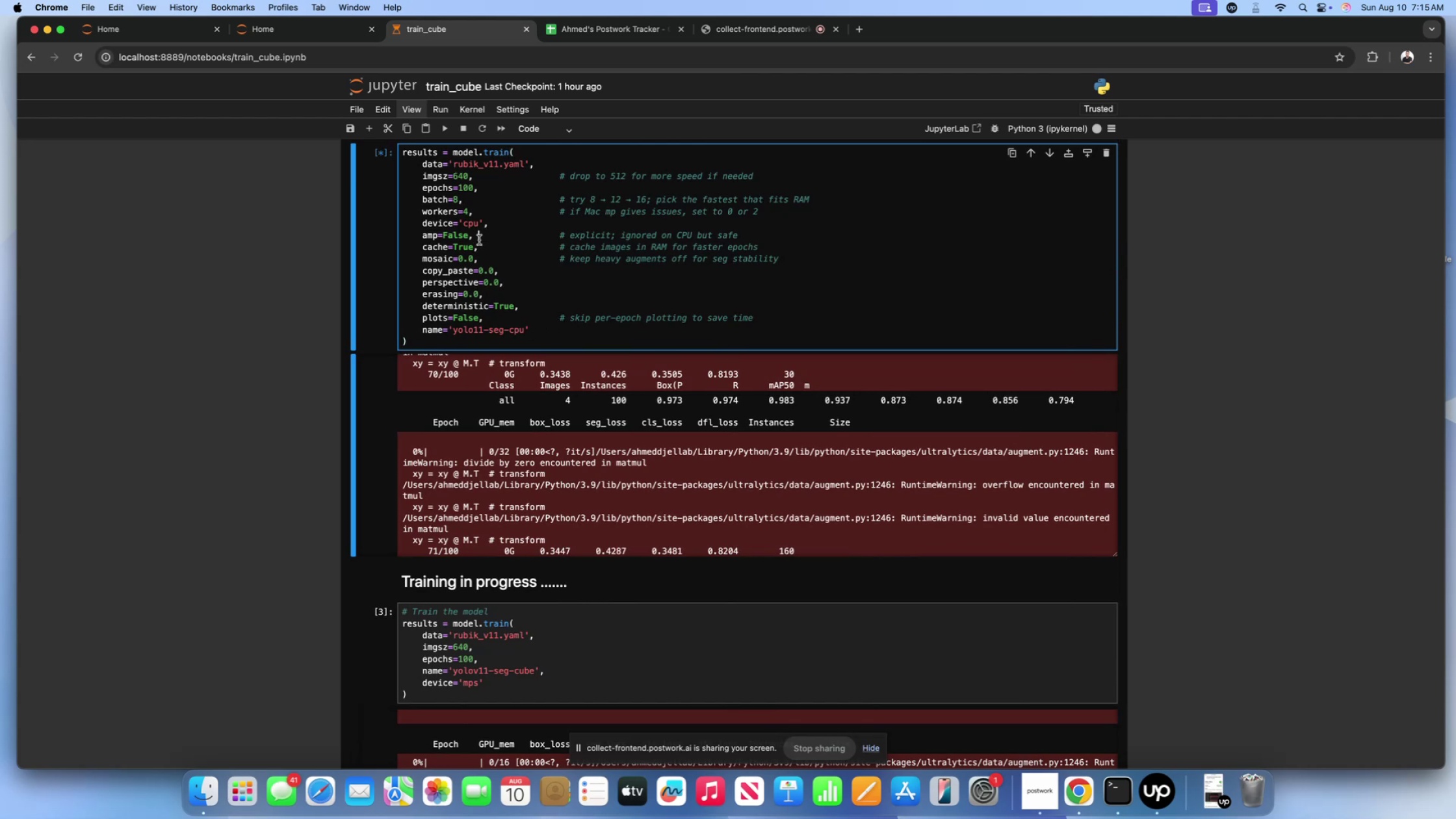 
triple_click([479, 240])
 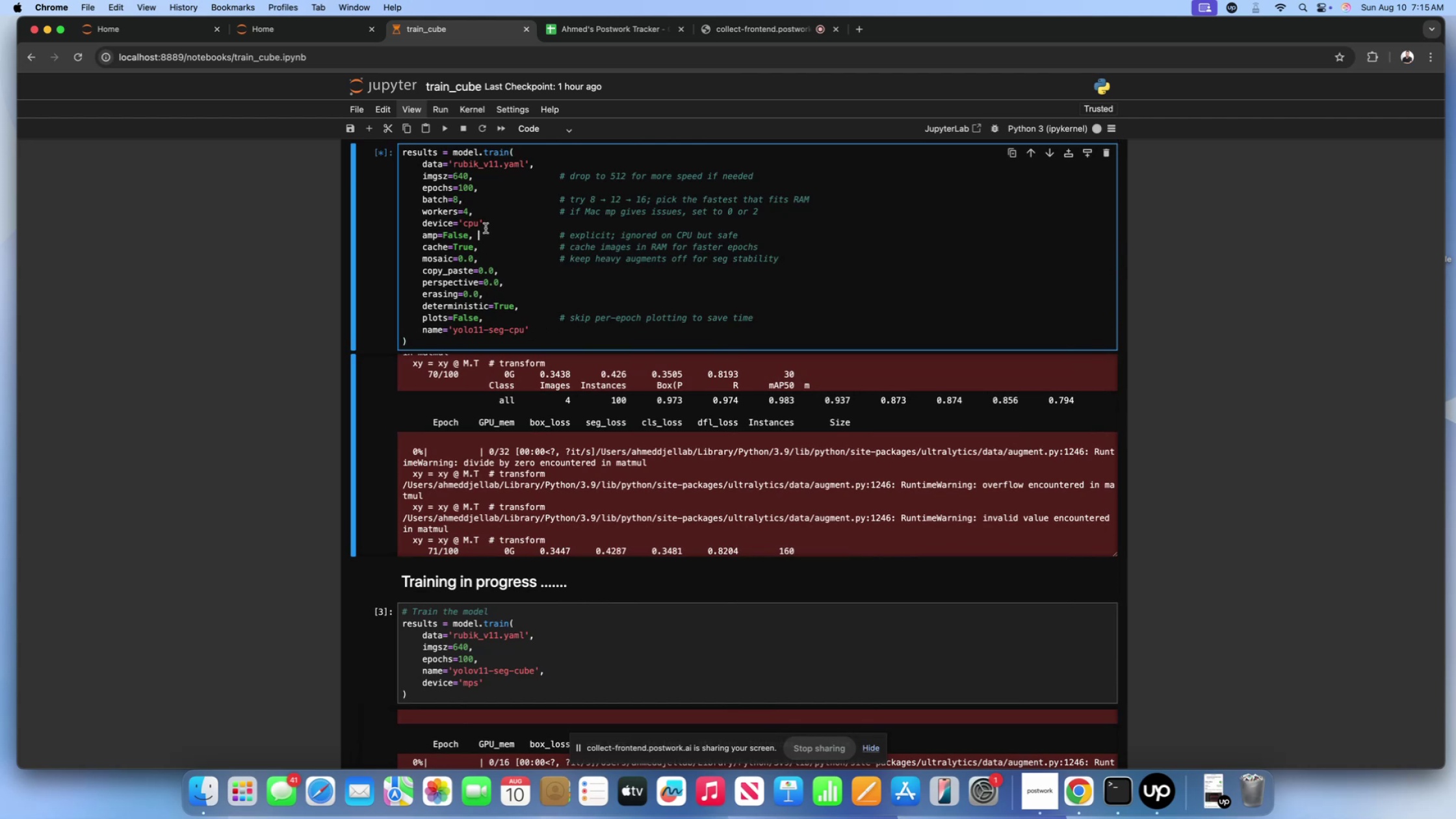 
triple_click([486, 228])
 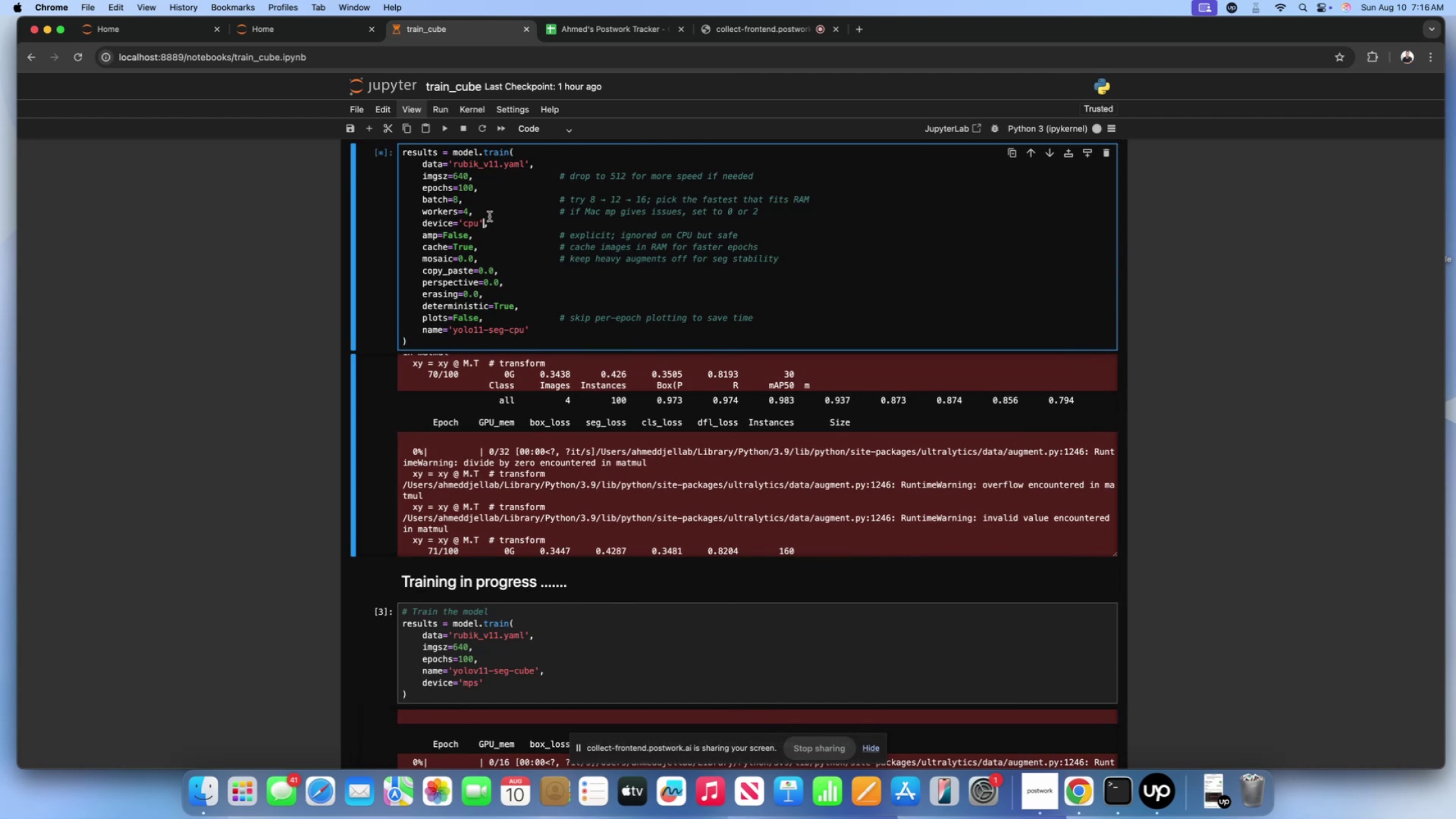 
triple_click([489, 216])
 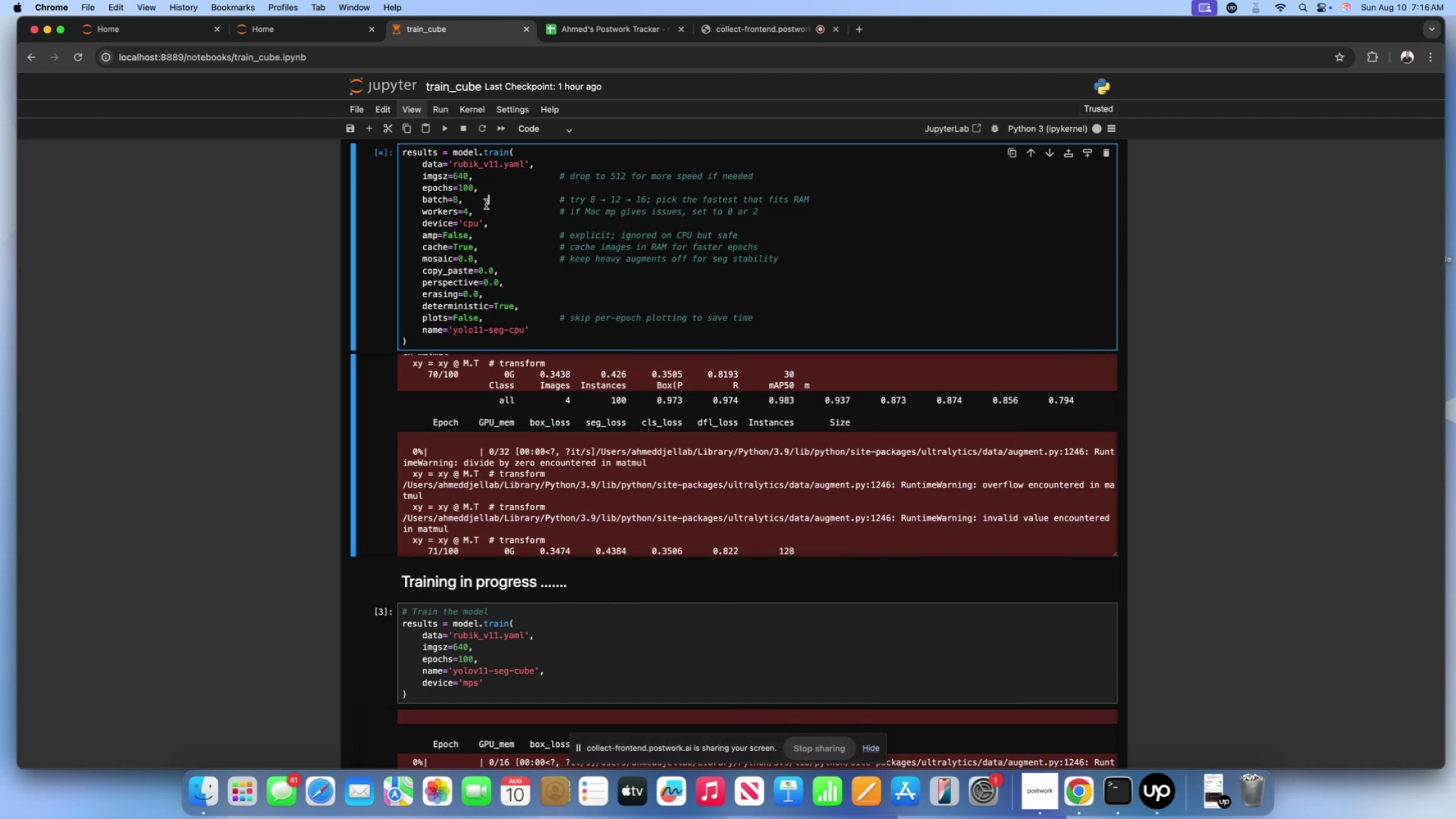 
triple_click([486, 204])
 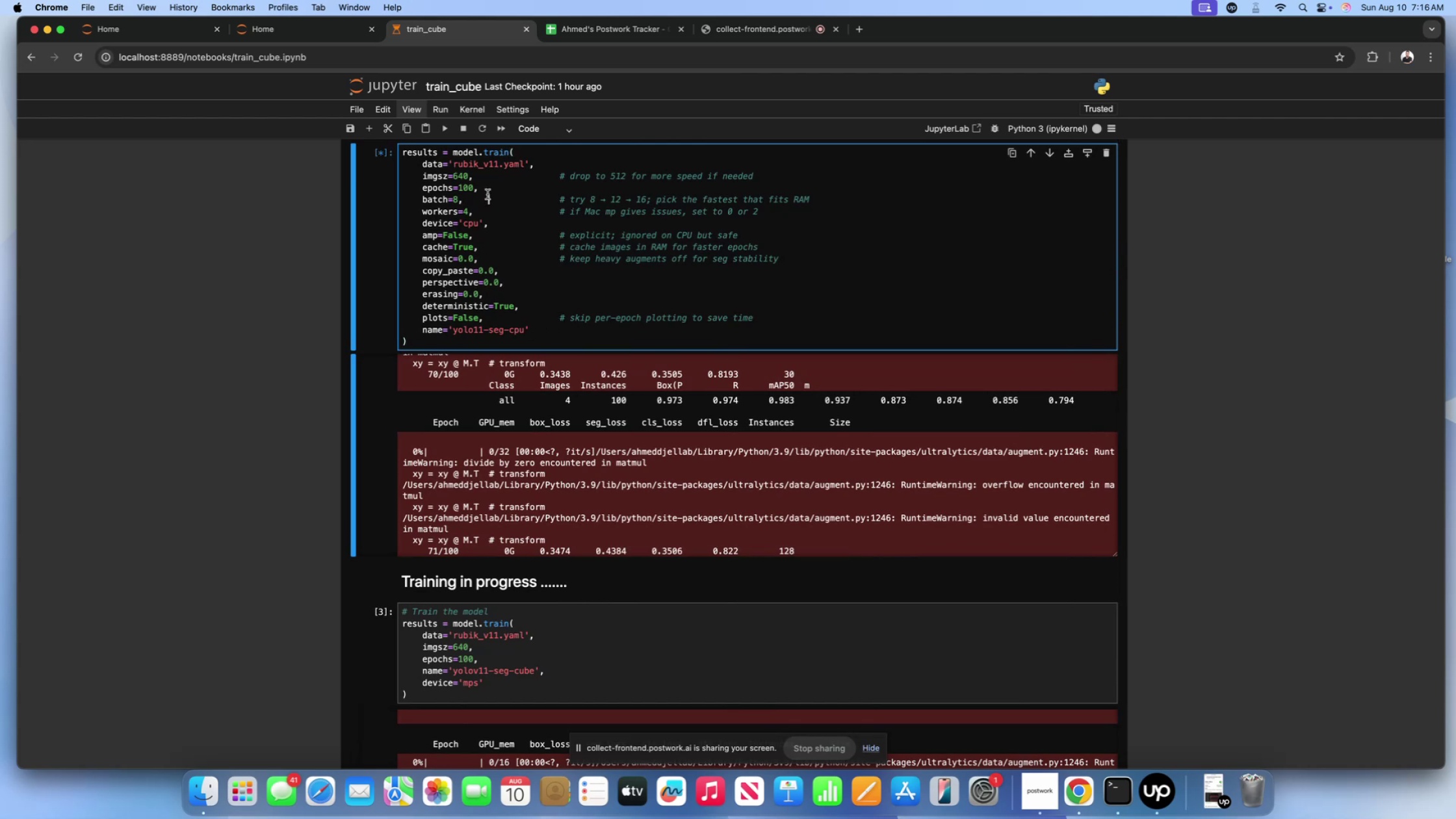 
triple_click([488, 194])
 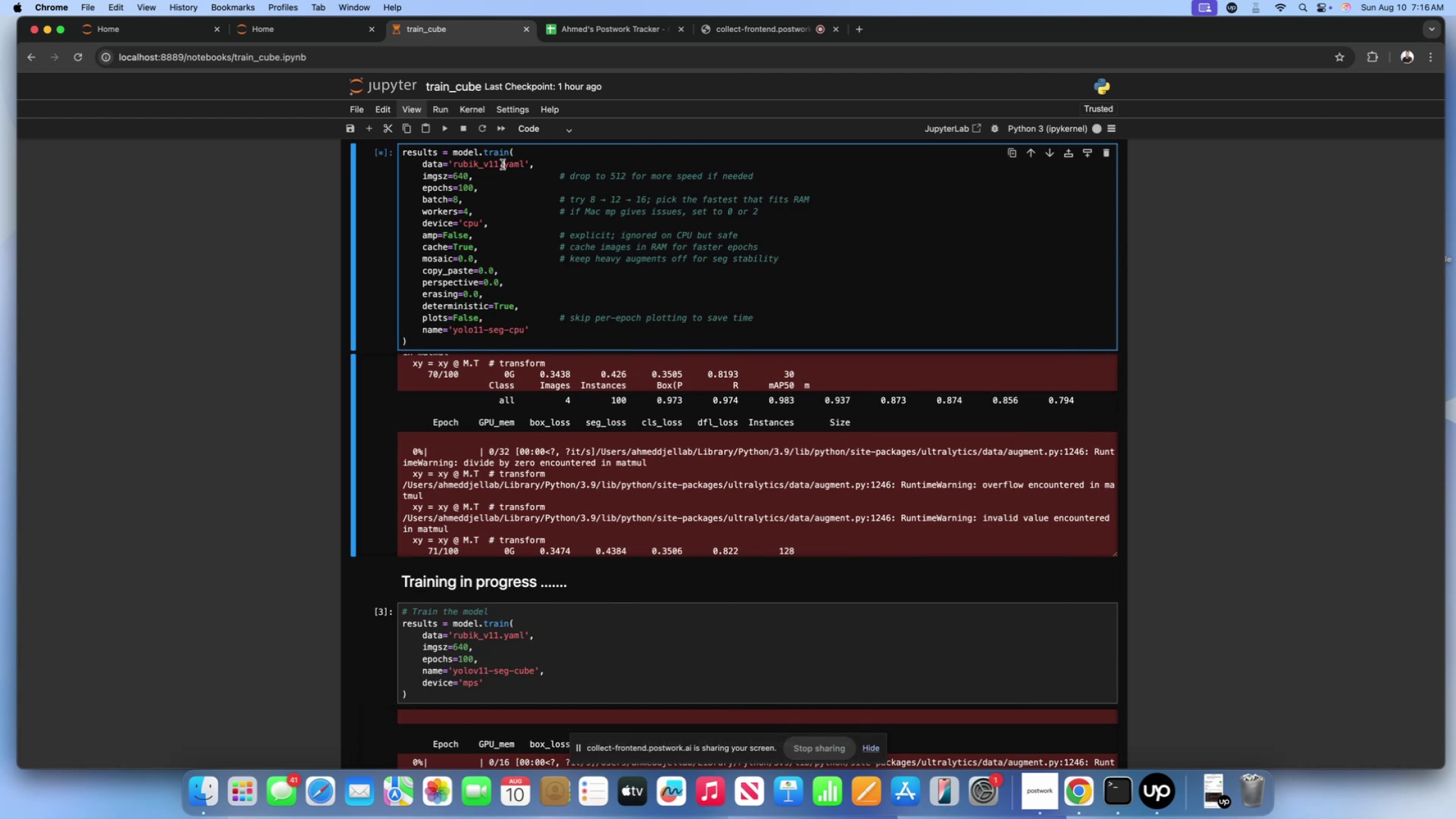 
triple_click([502, 164])
 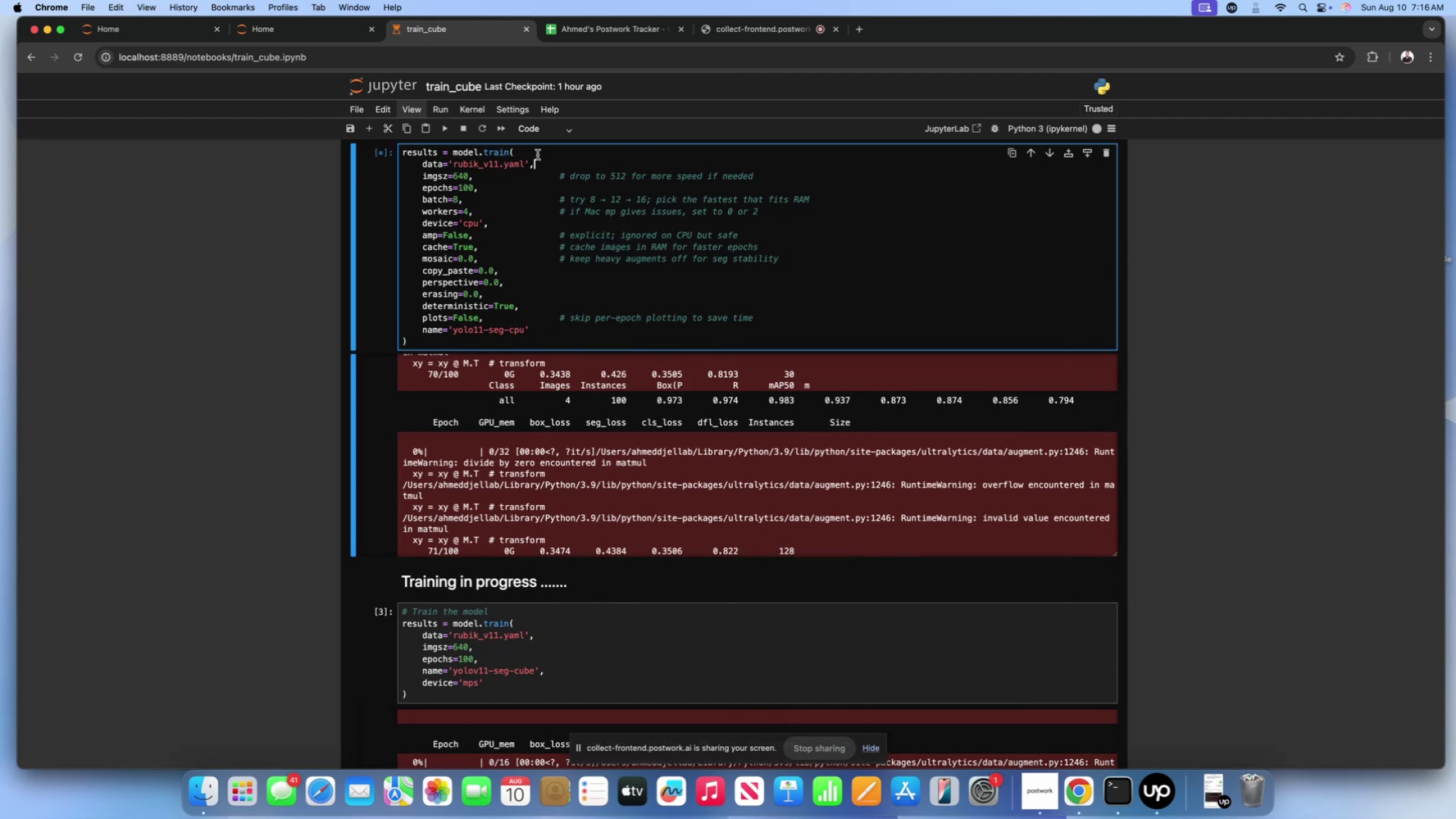 
double_click([538, 153])
 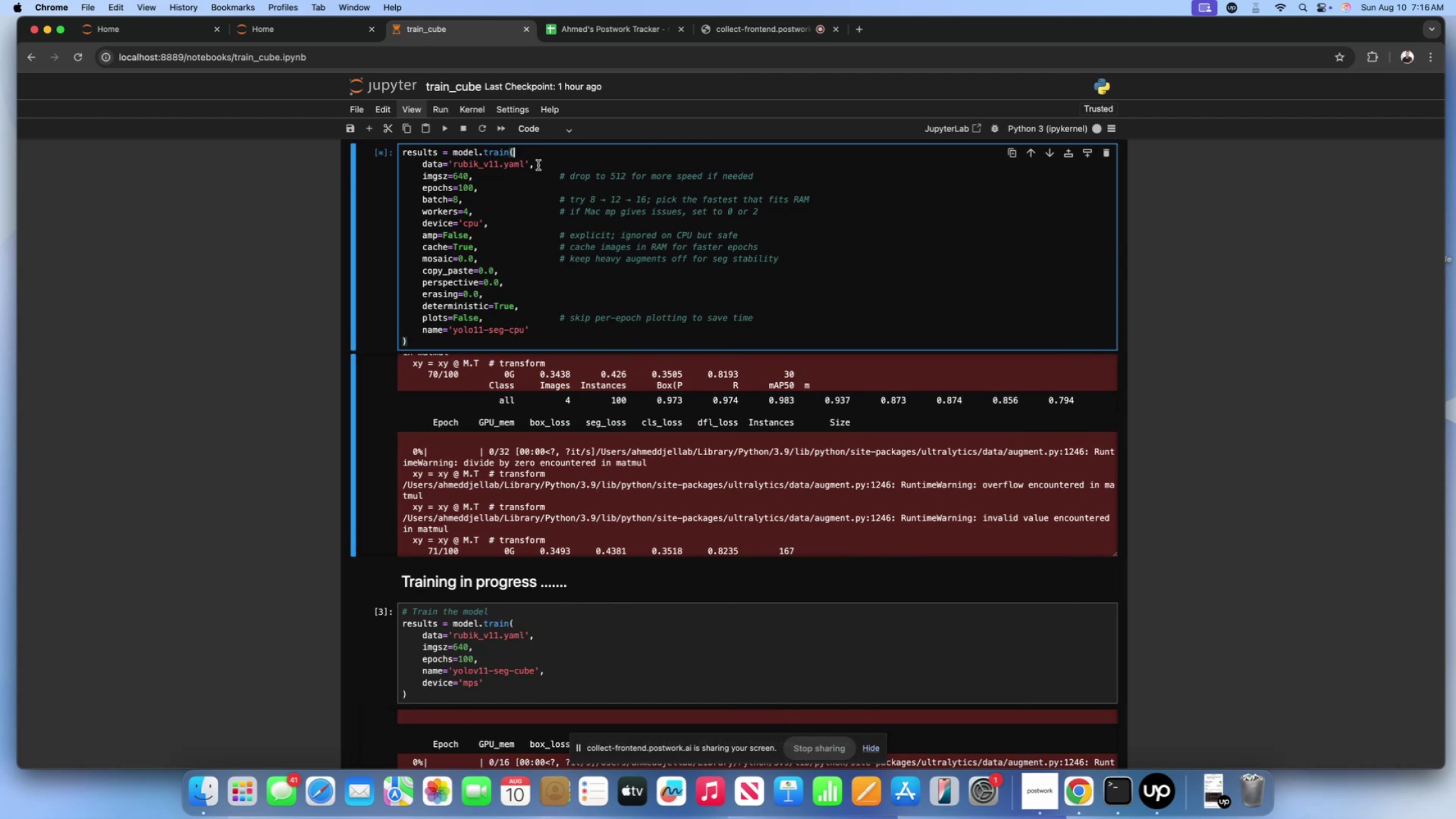 
triple_click([538, 165])
 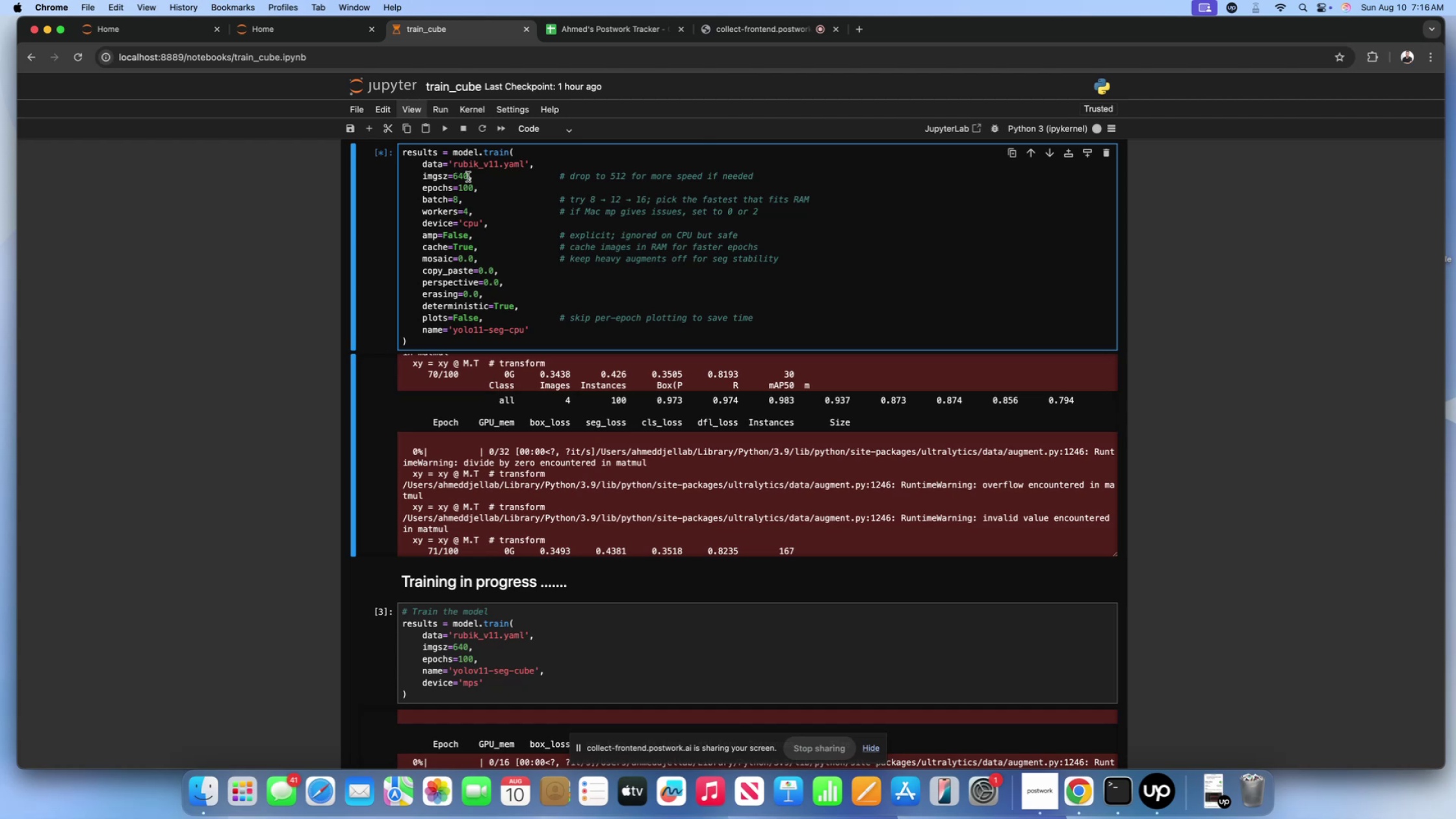 
triple_click([468, 177])
 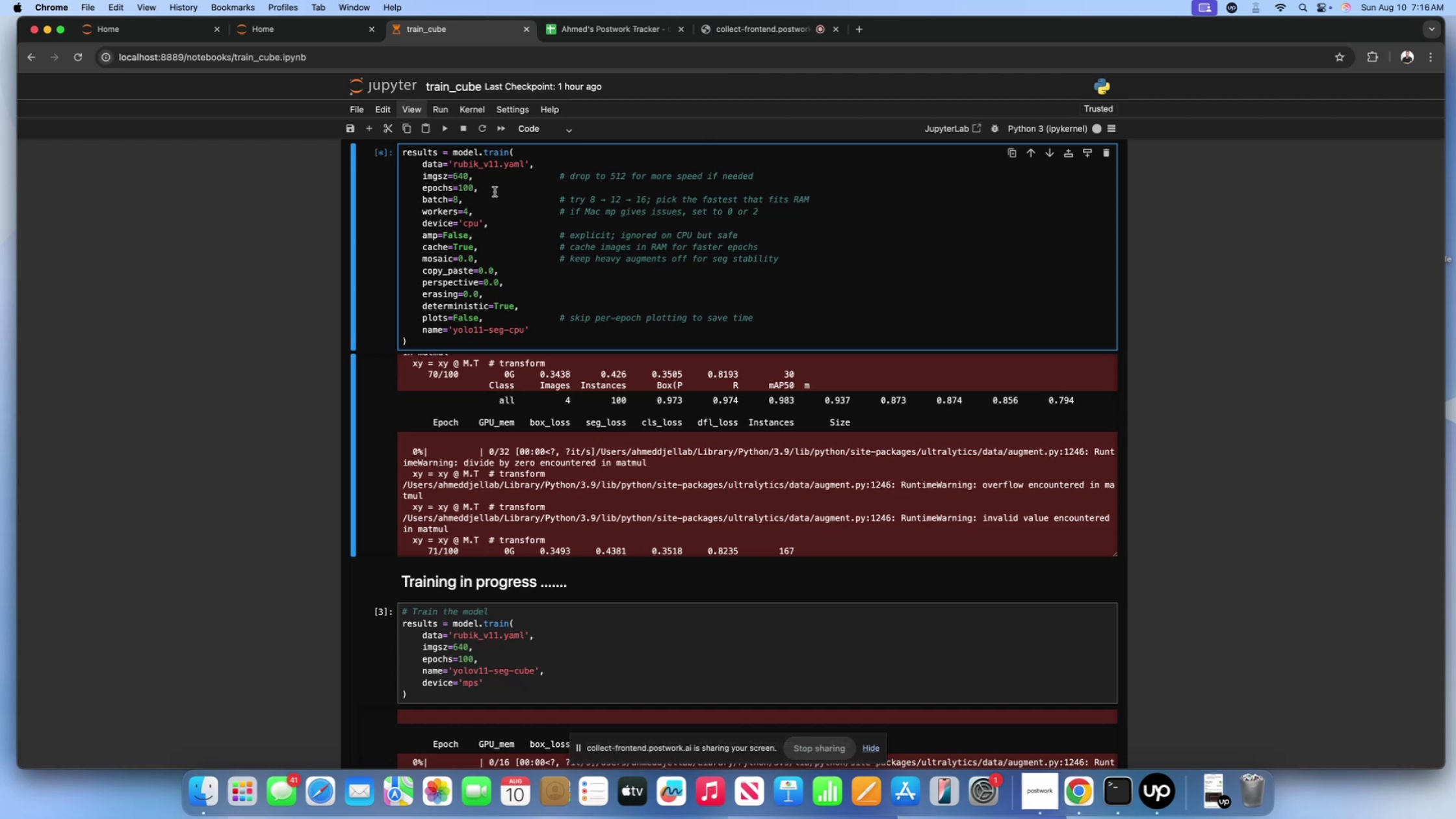 
left_click([495, 192])
 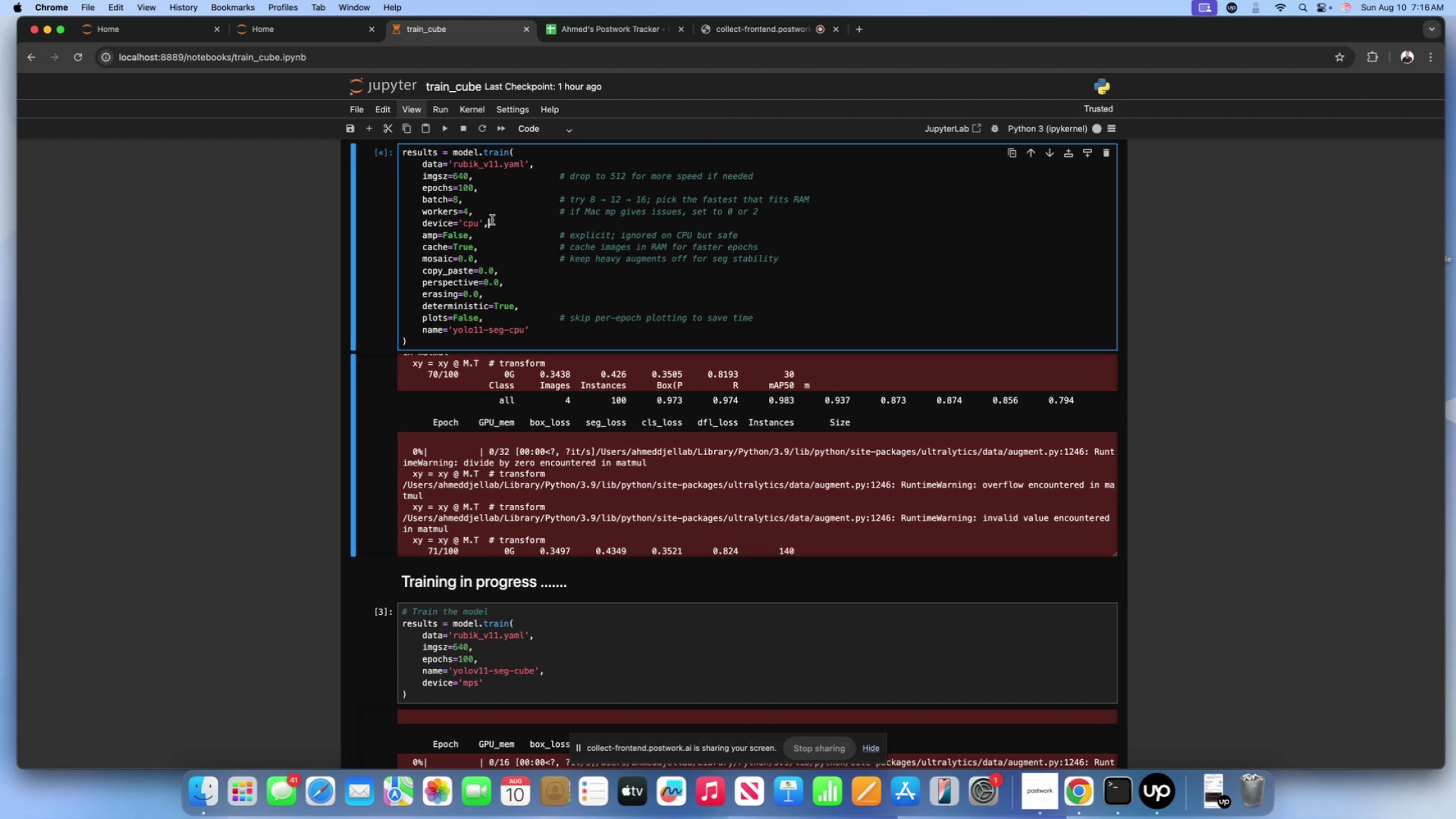 
double_click([499, 242])
 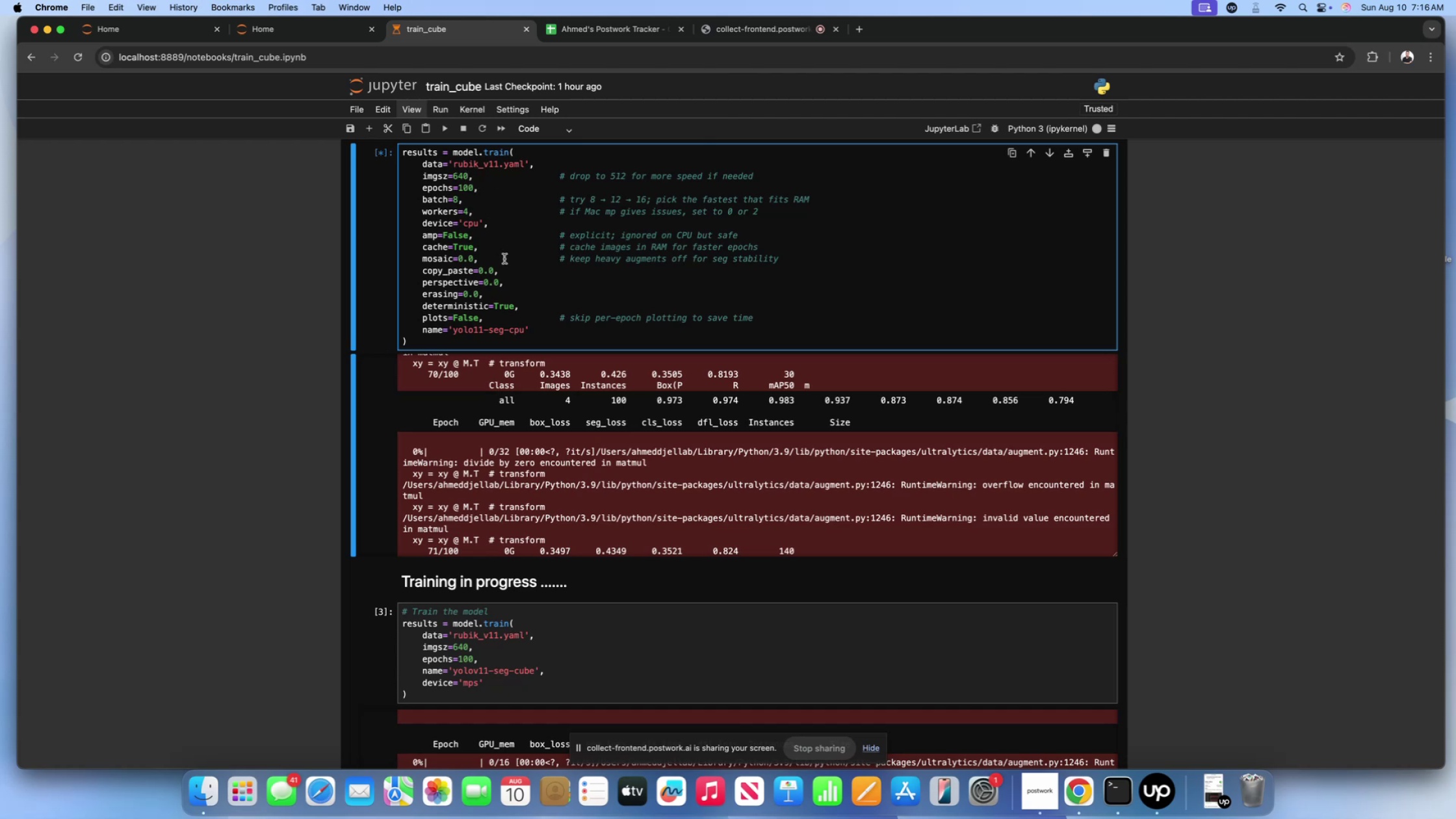 
triple_click([504, 259])
 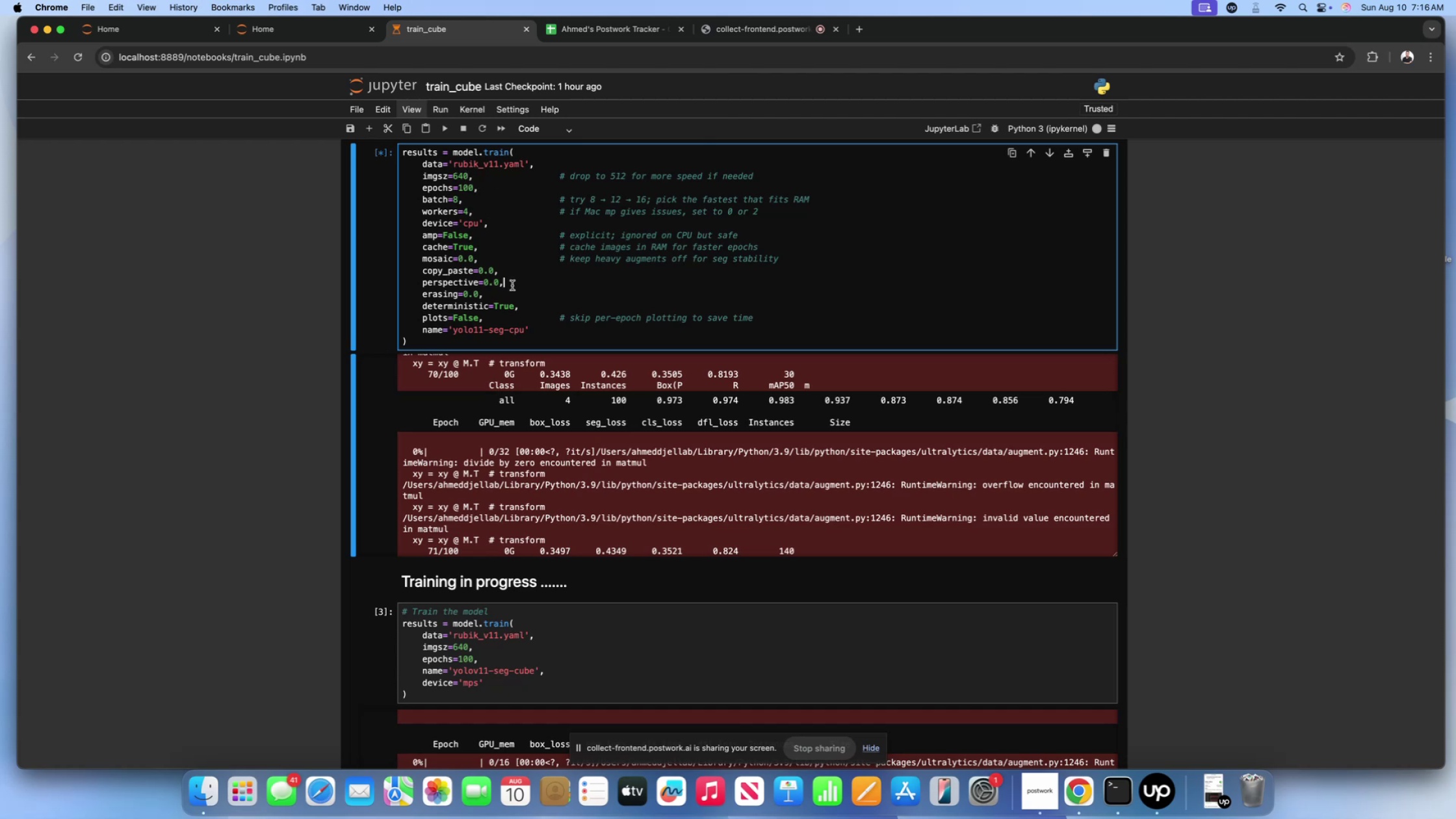 
triple_click([512, 285])
 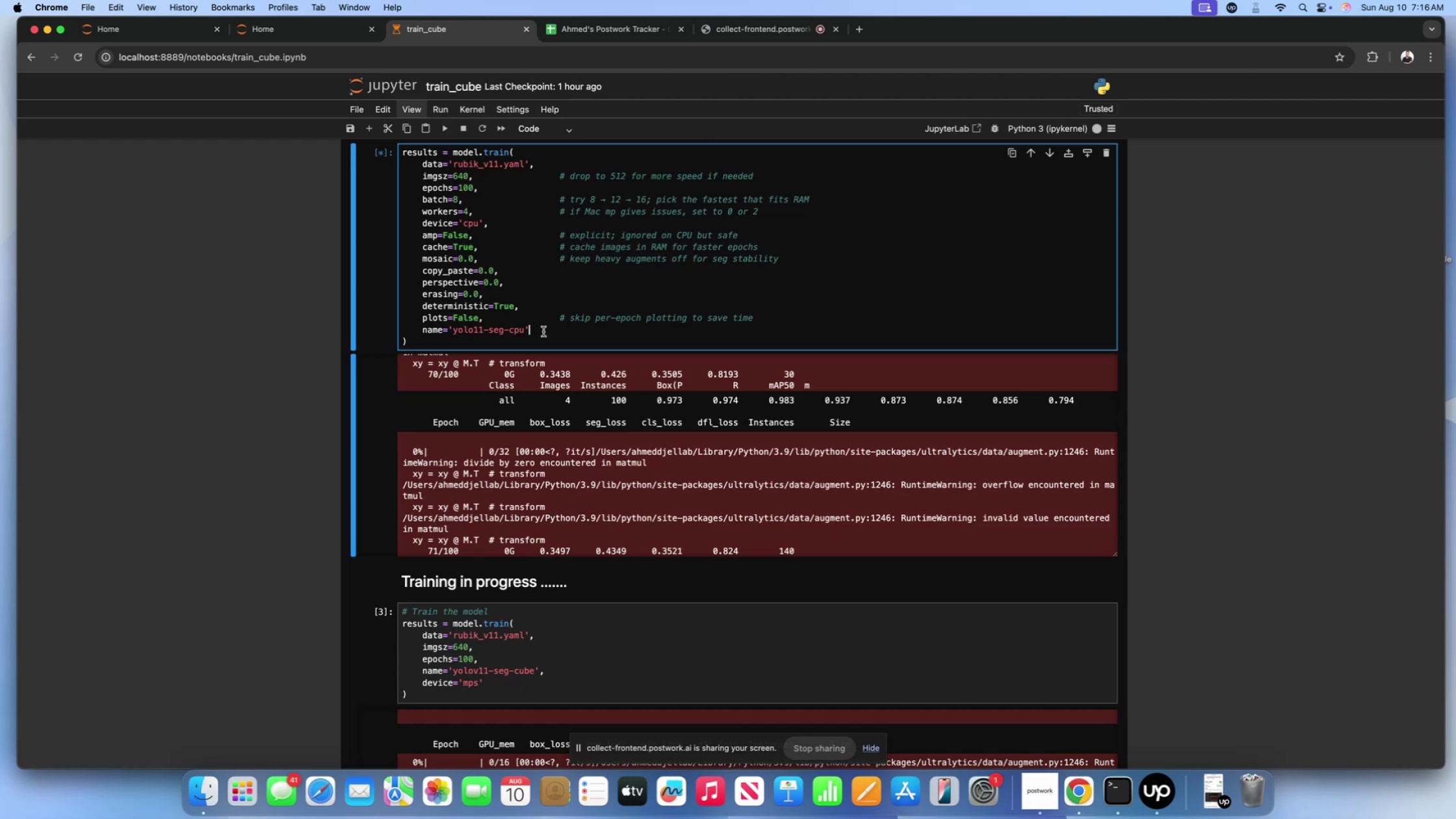 
triple_click([543, 332])
 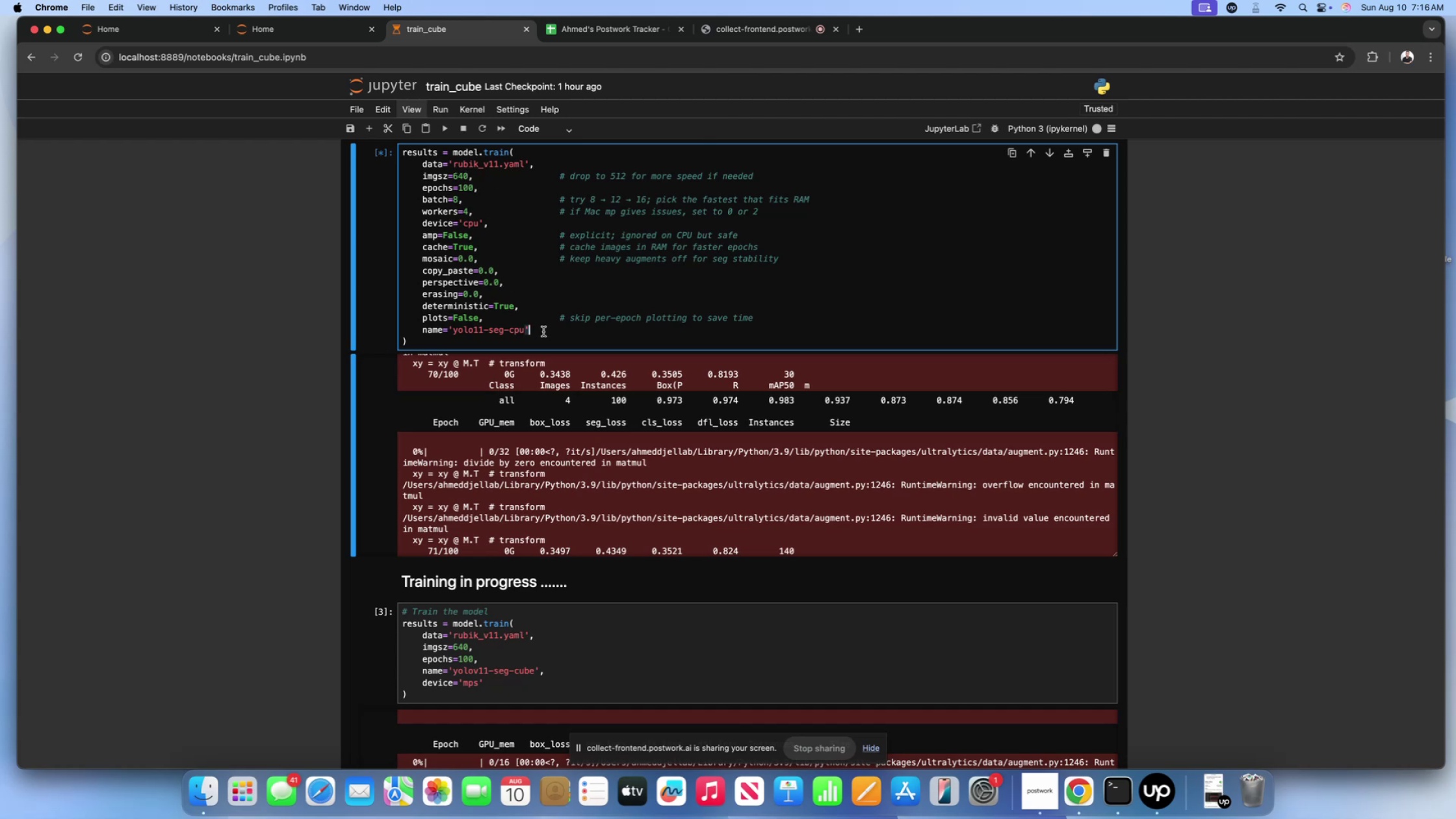 
triple_click([543, 332])
 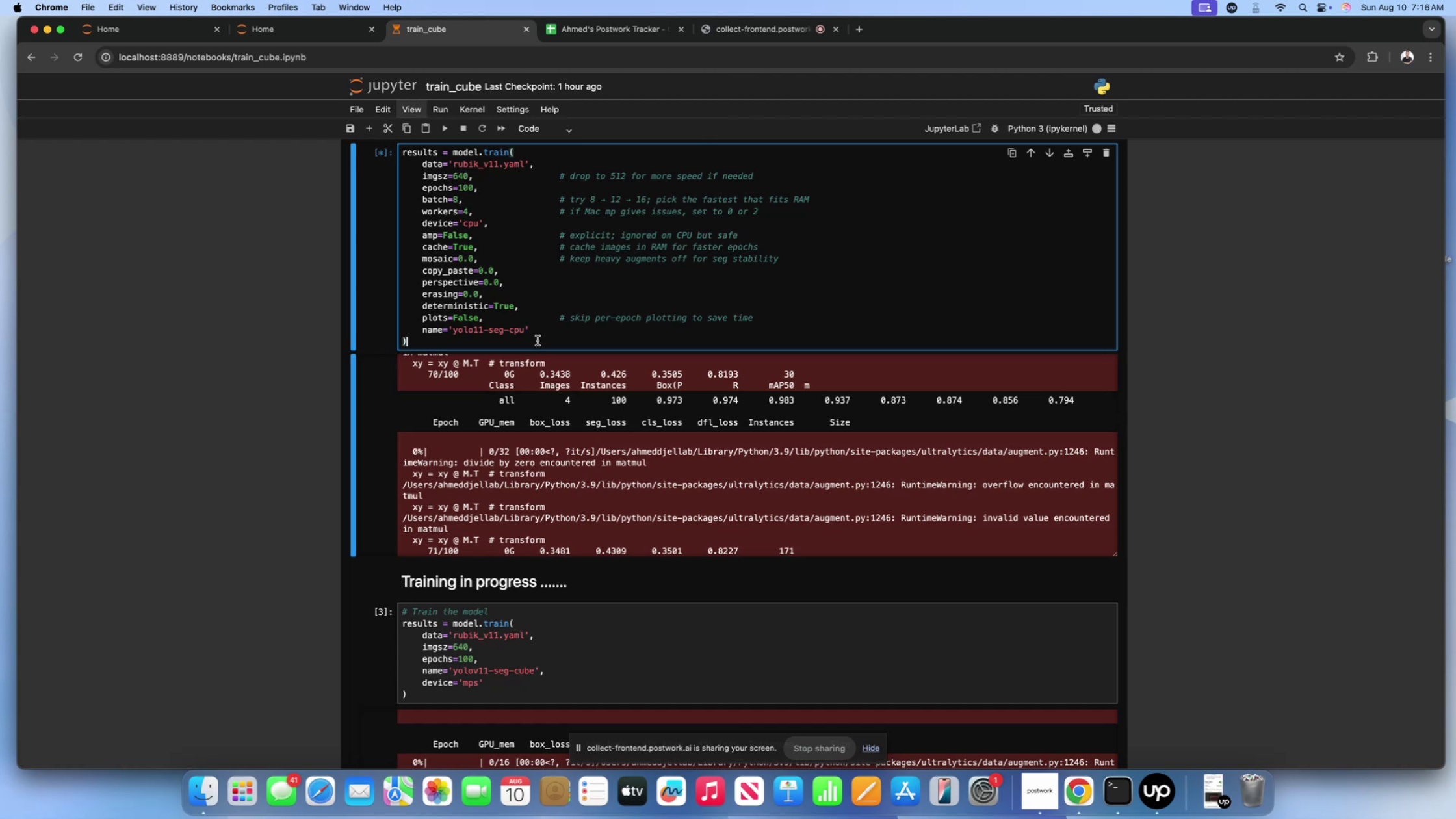 
triple_click([538, 341])
 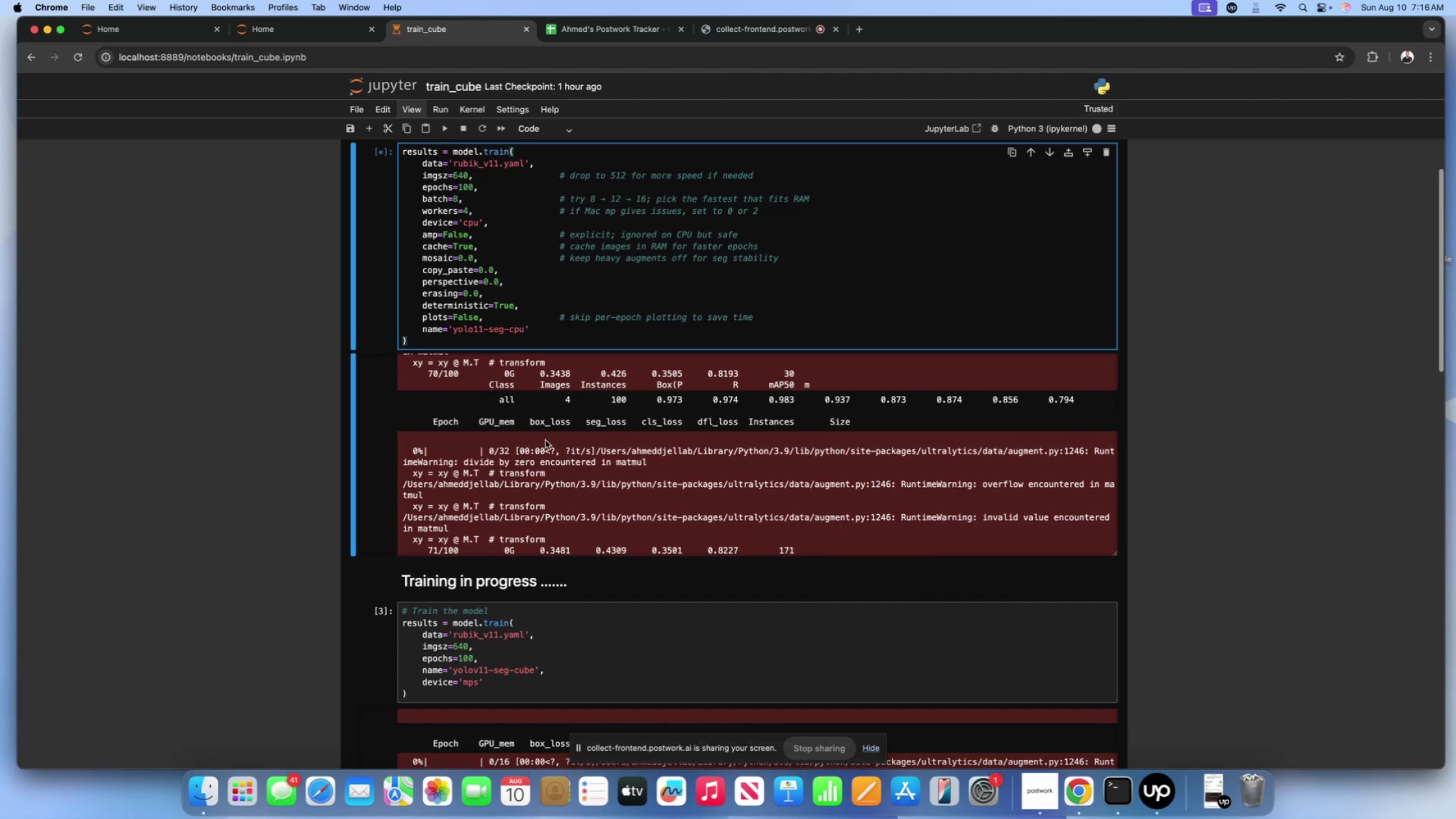 
scroll: coordinate [554, 446], scroll_direction: down, amount: 11.0
 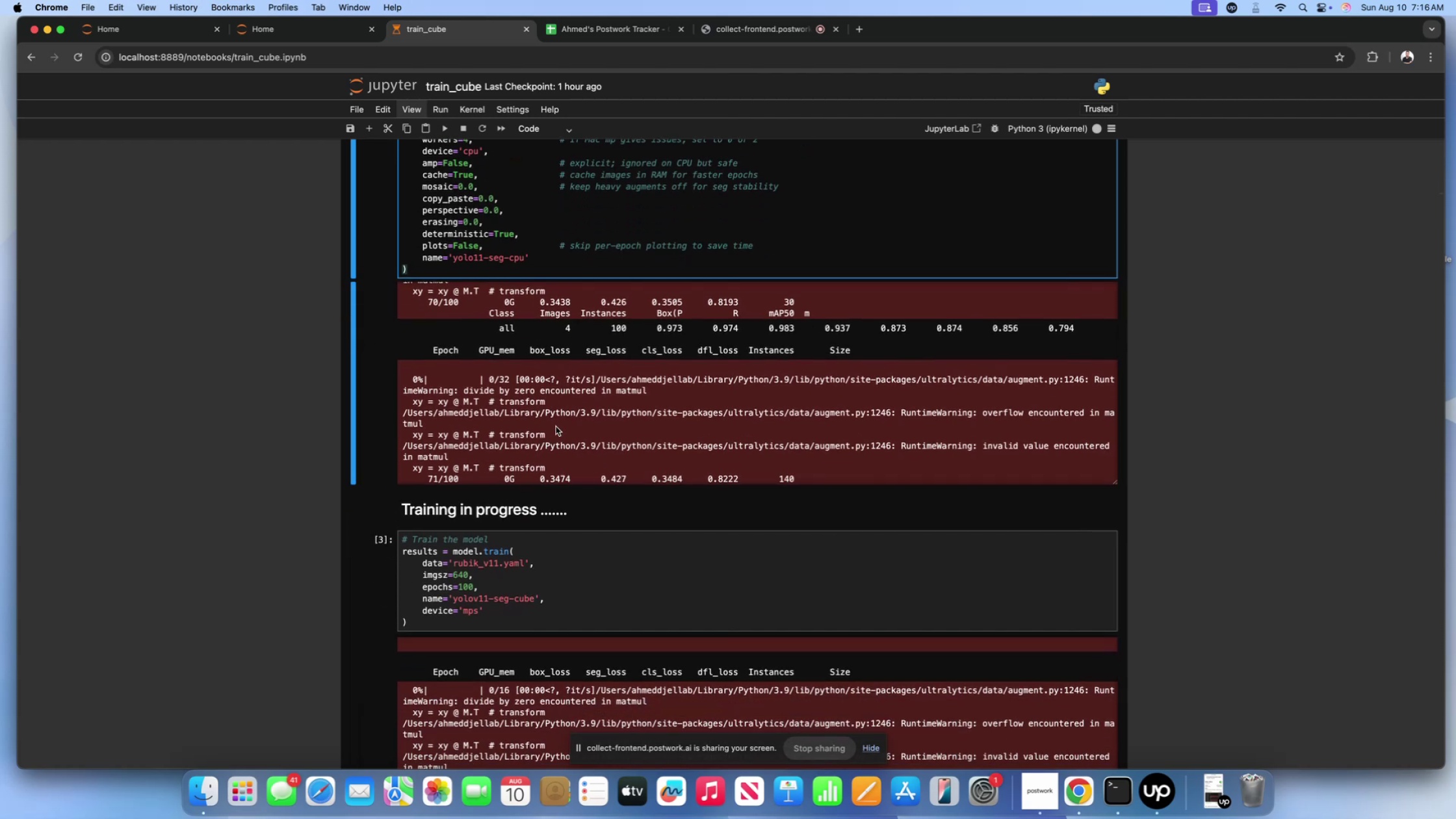 
left_click([560, 422])
 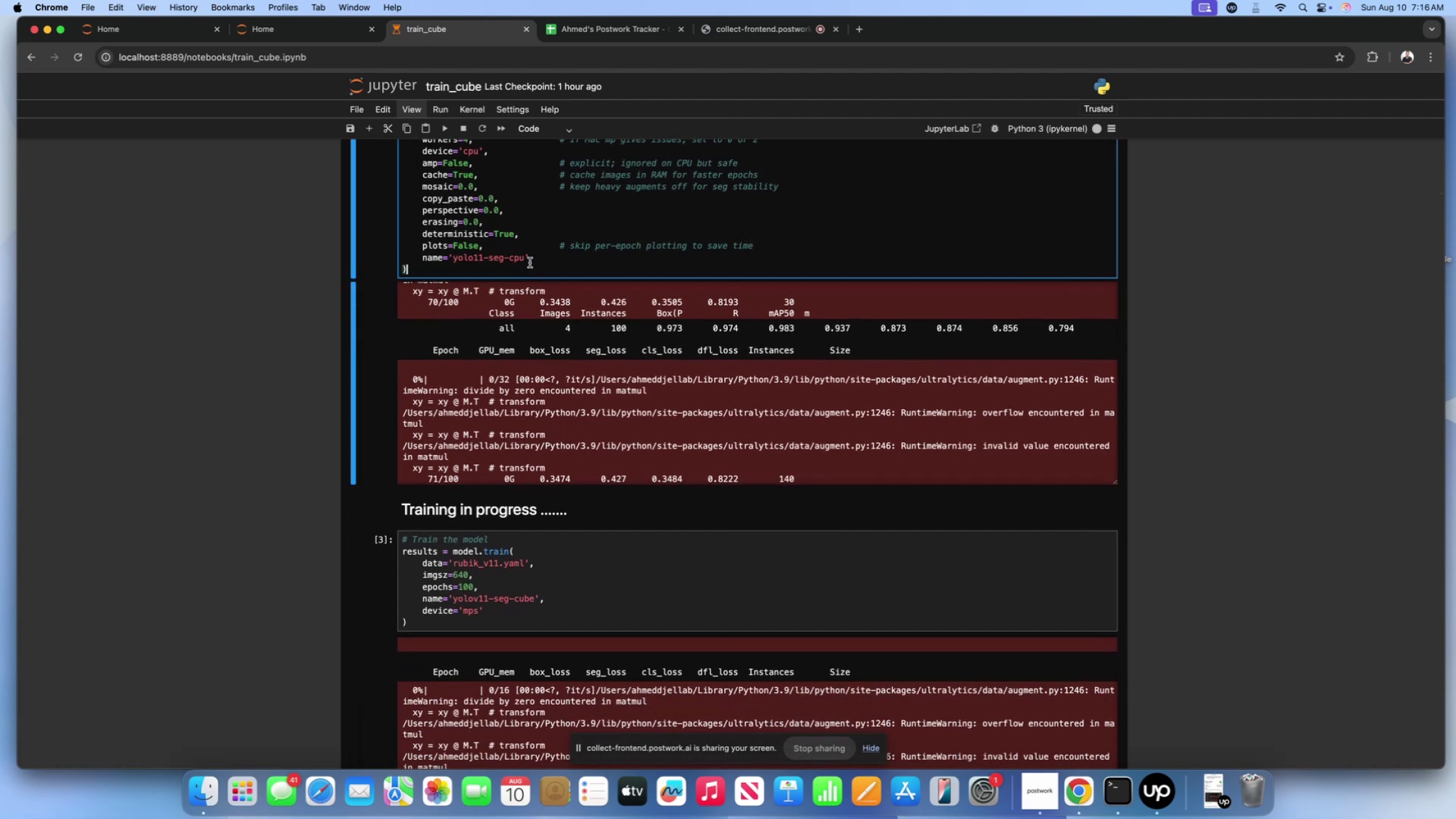 
left_click([534, 259])
 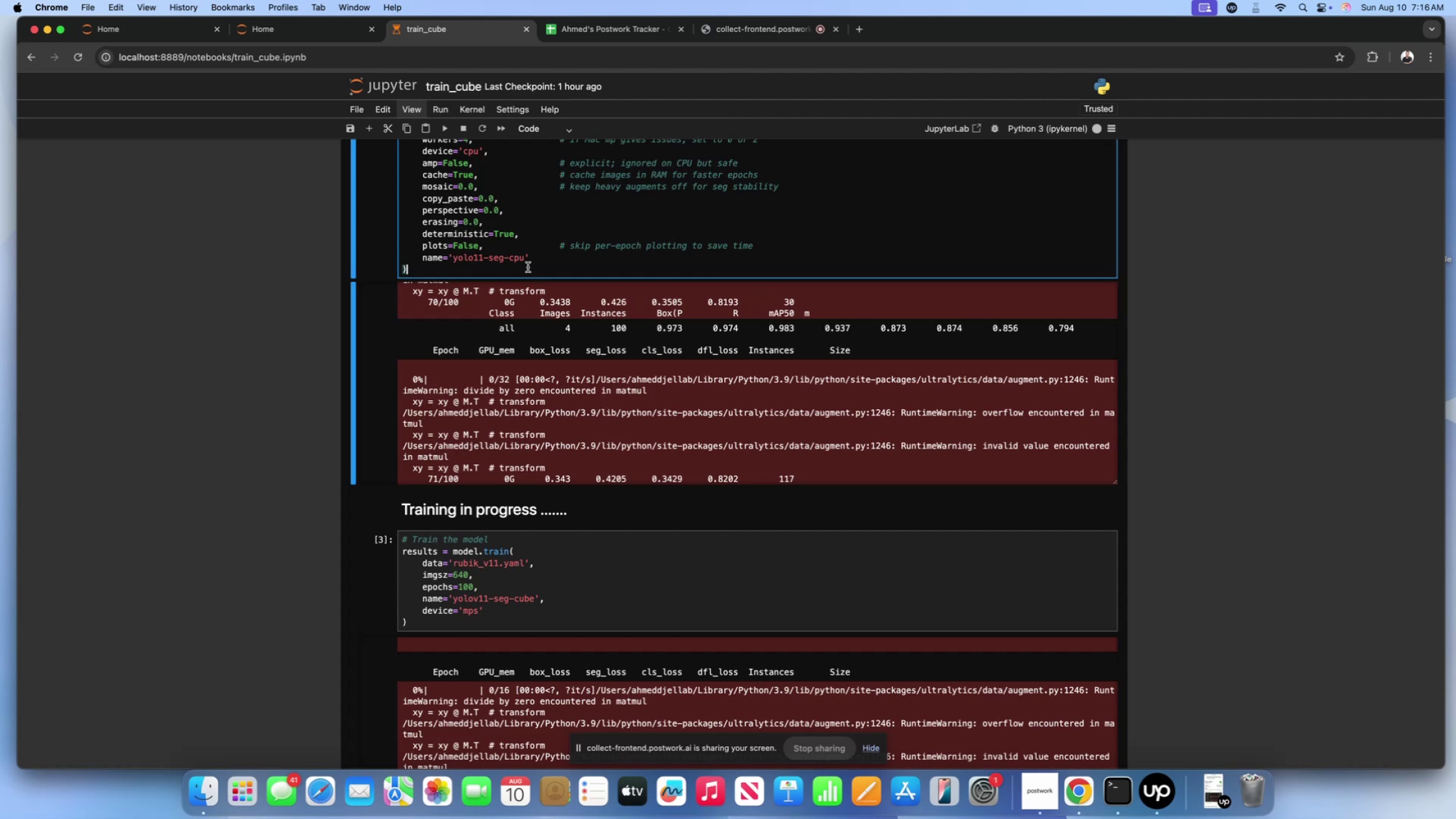 
wait(21.0)
 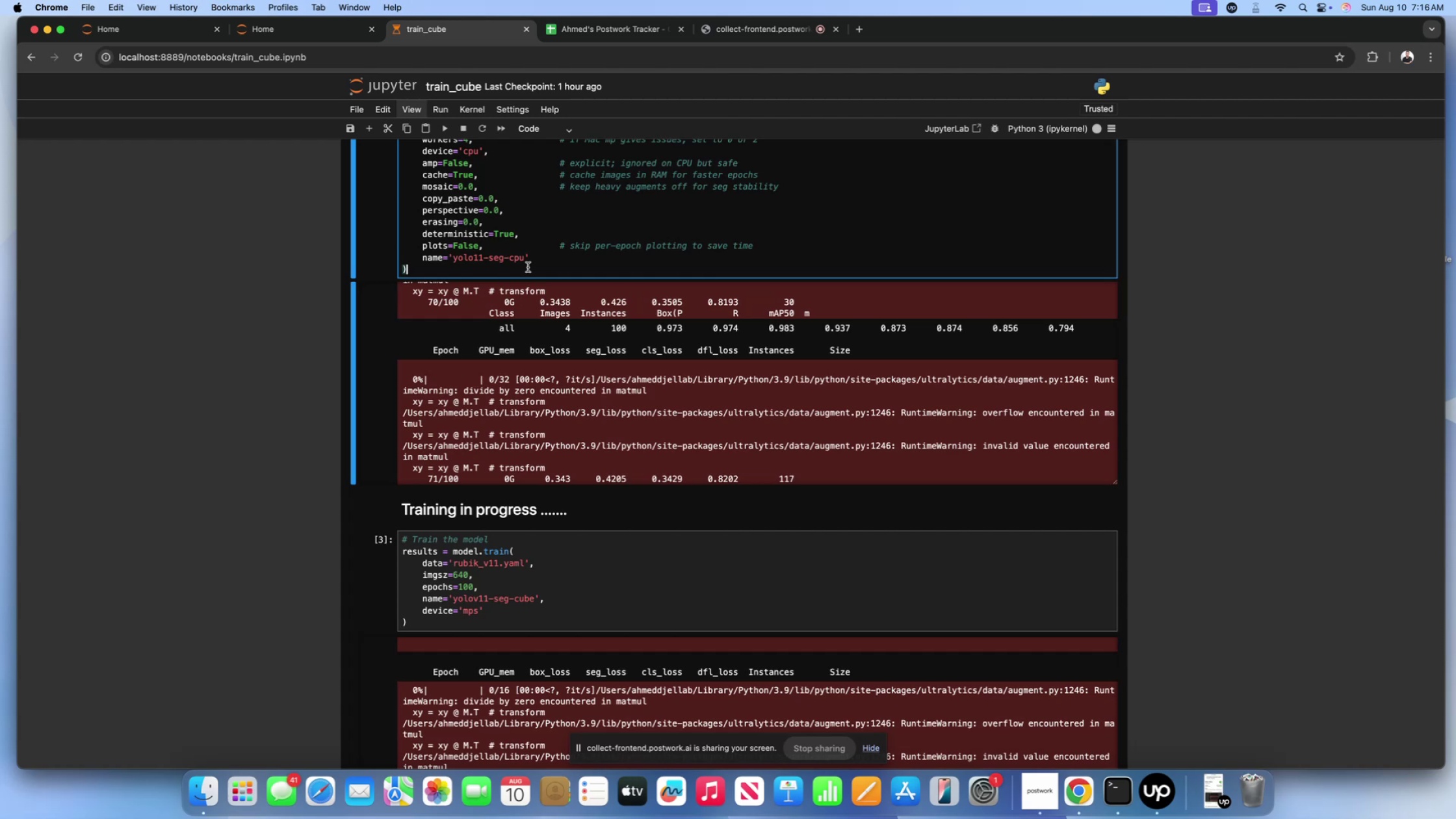 
scroll: coordinate [198, 303], scroll_direction: up, amount: 4.0
 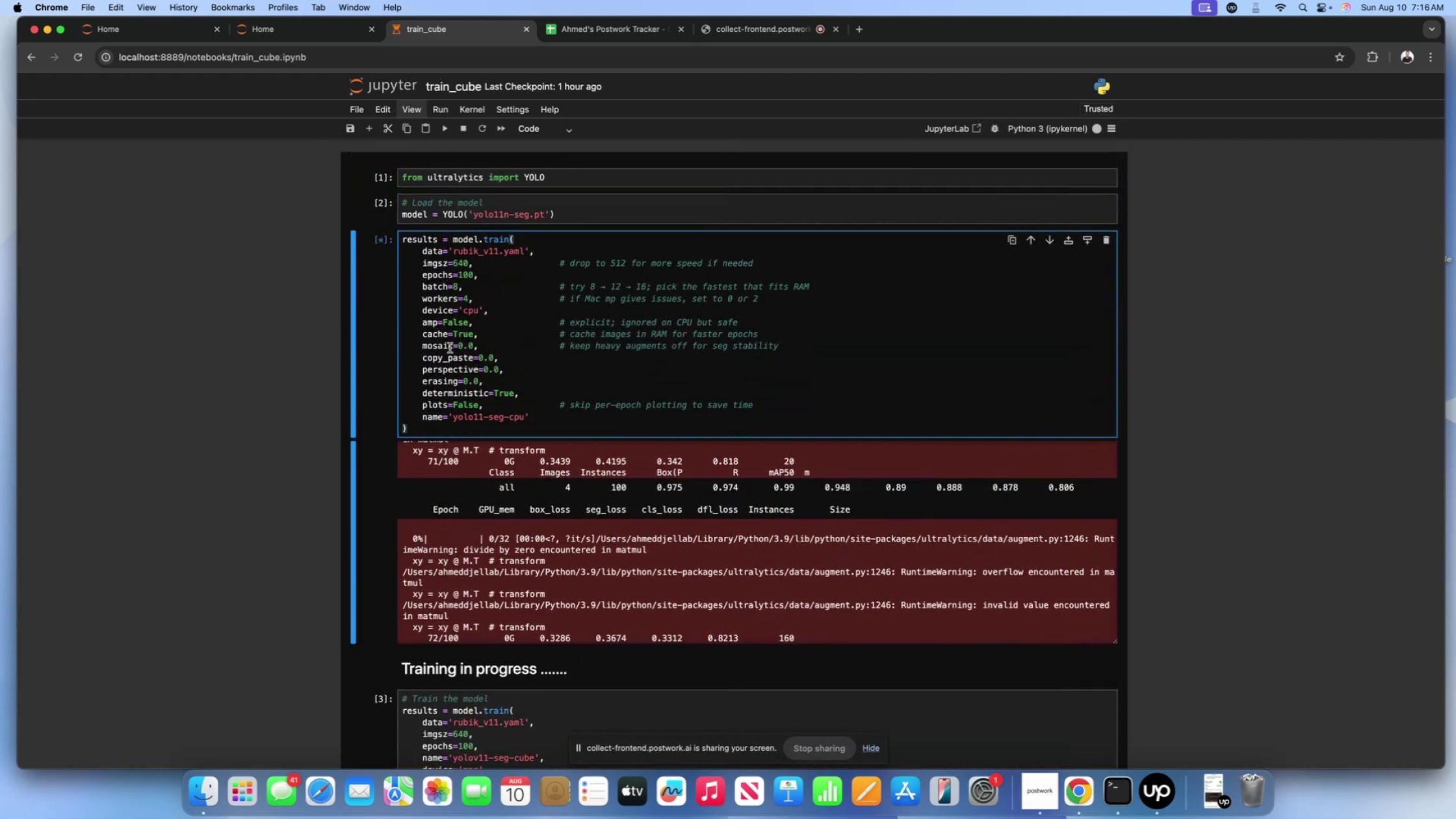 
left_click([608, 374])
 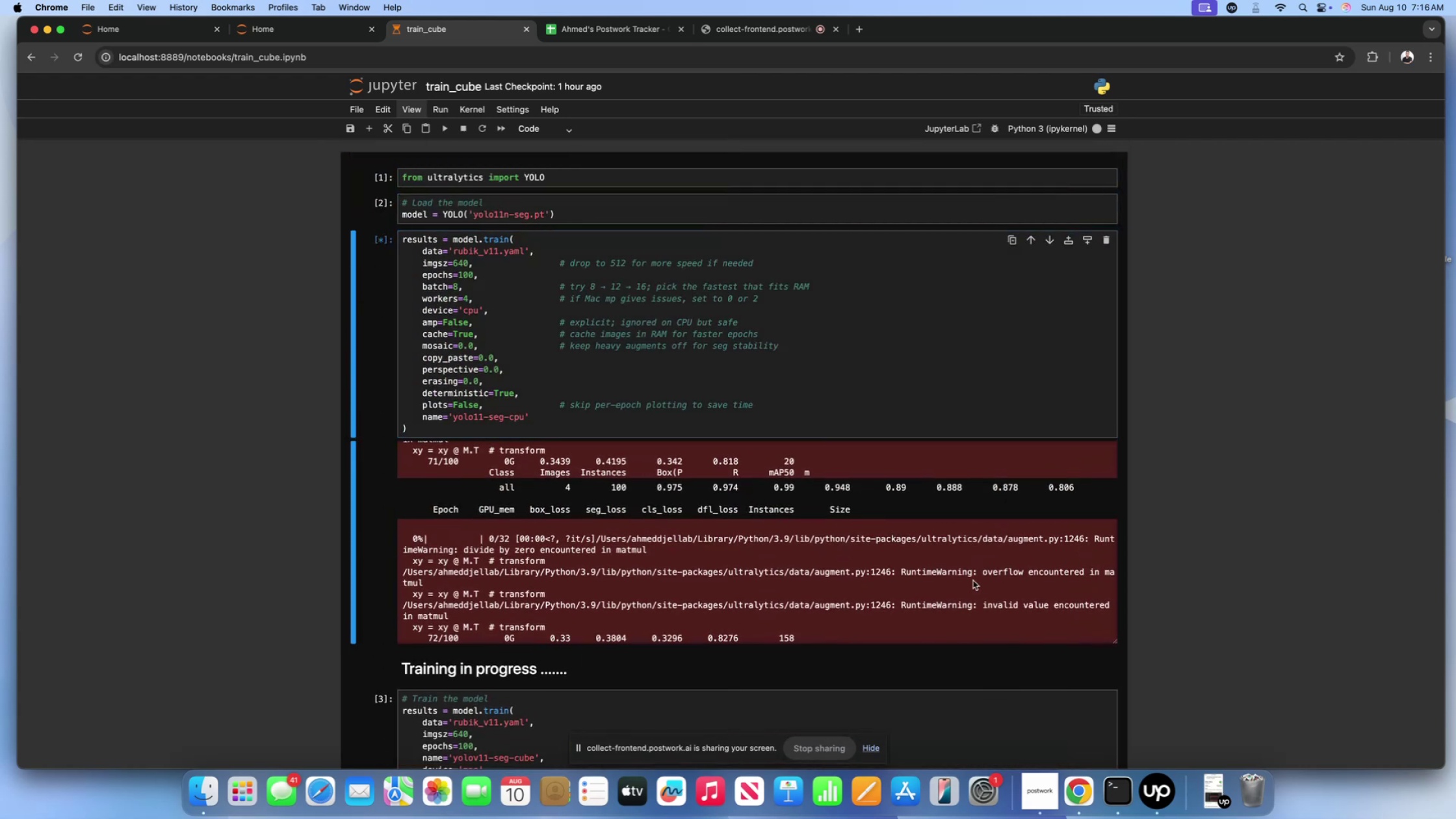 
left_click([715, 380])
 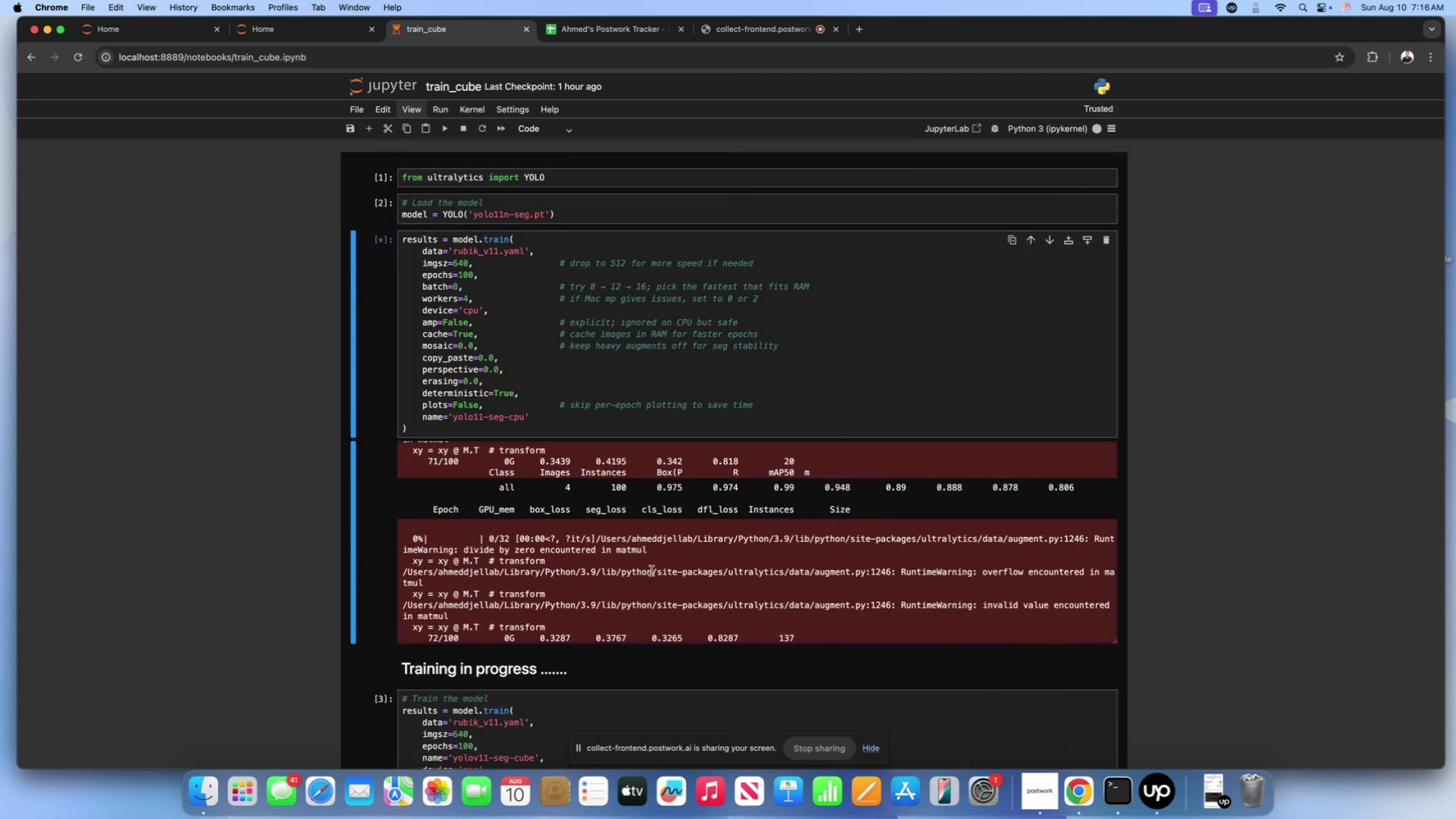 
scroll: coordinate [629, 561], scroll_direction: down, amount: 9.0
 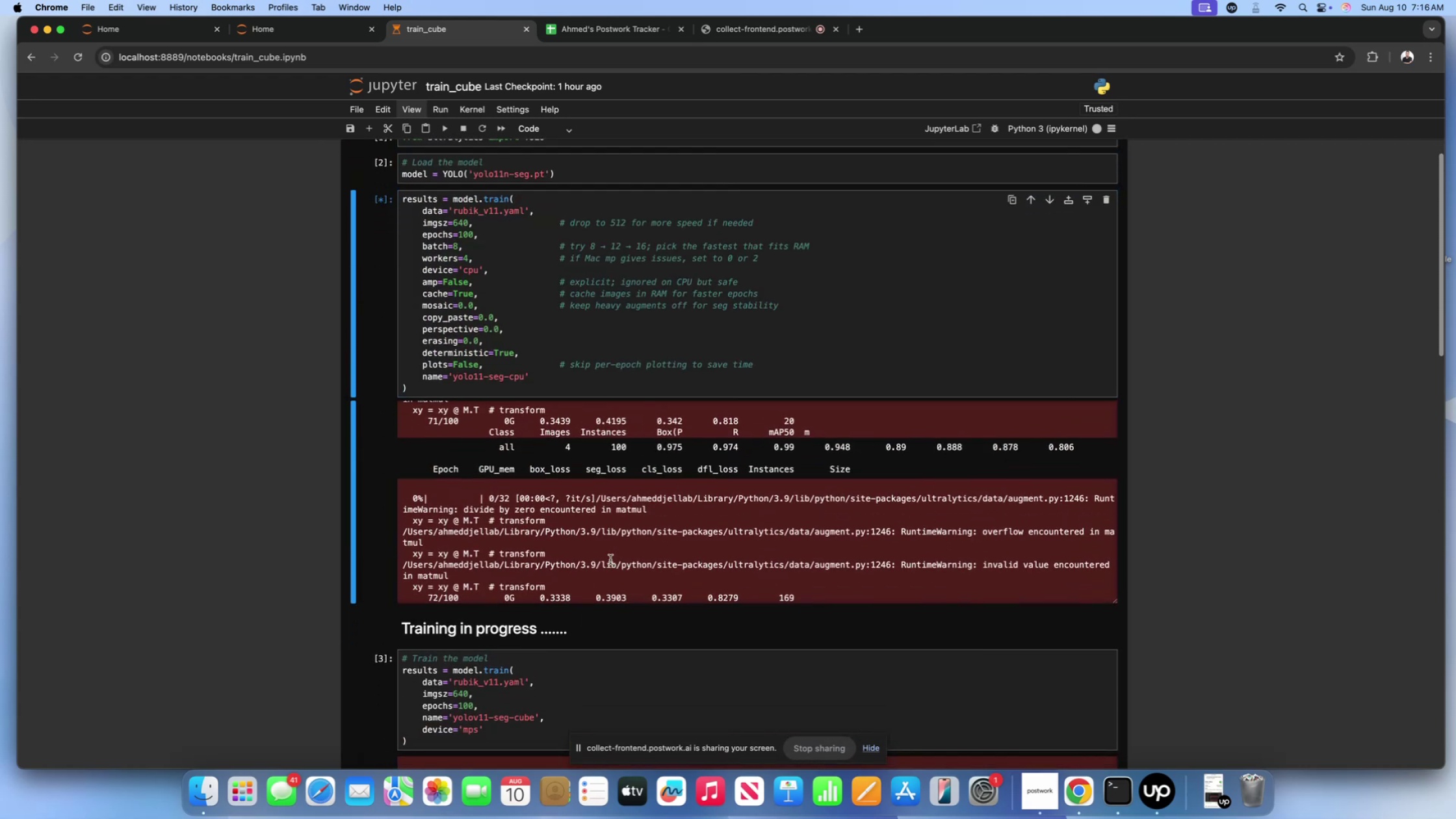 
left_click([610, 560])
 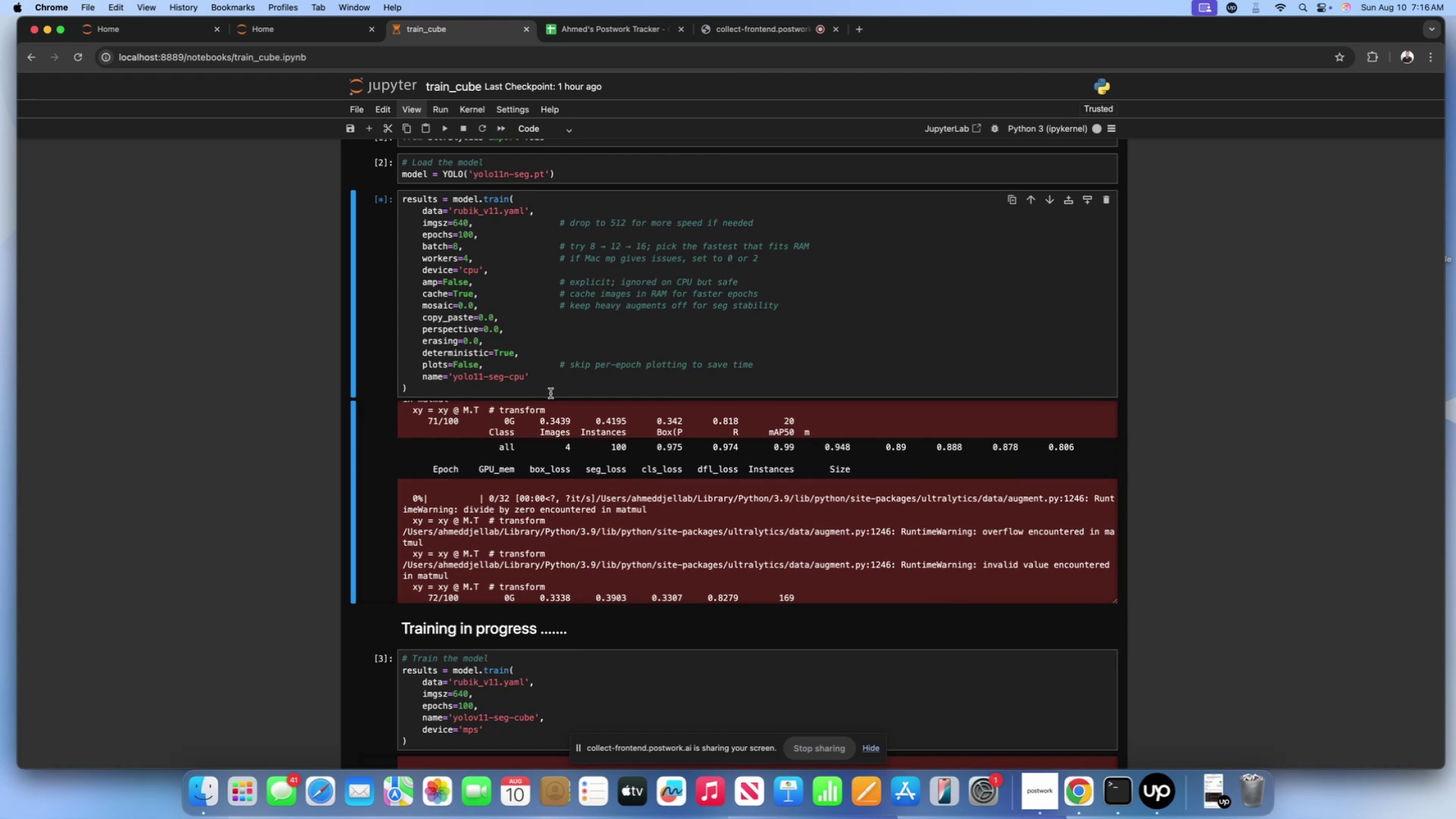 
left_click([551, 393])
 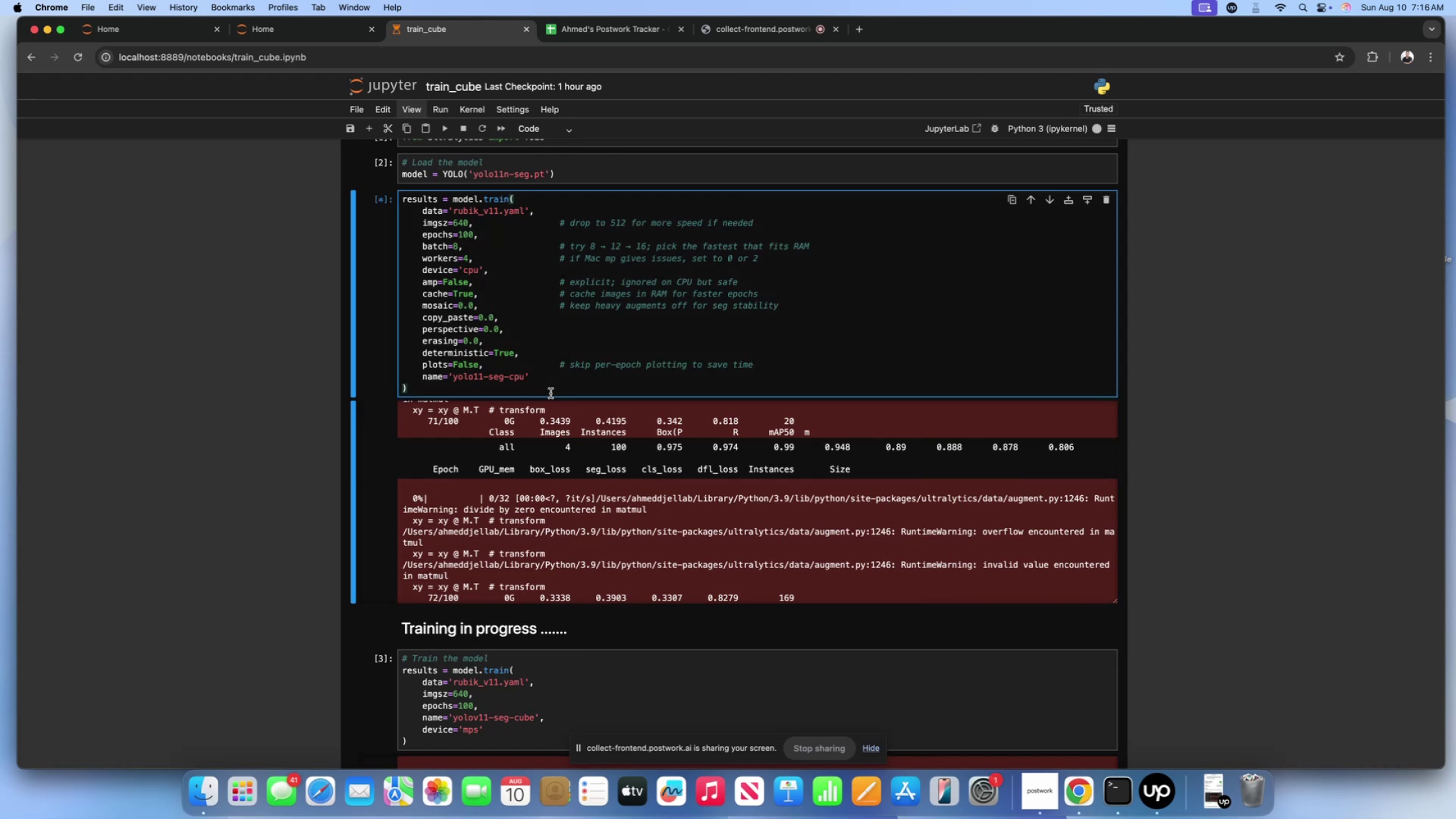 
key(Space)
 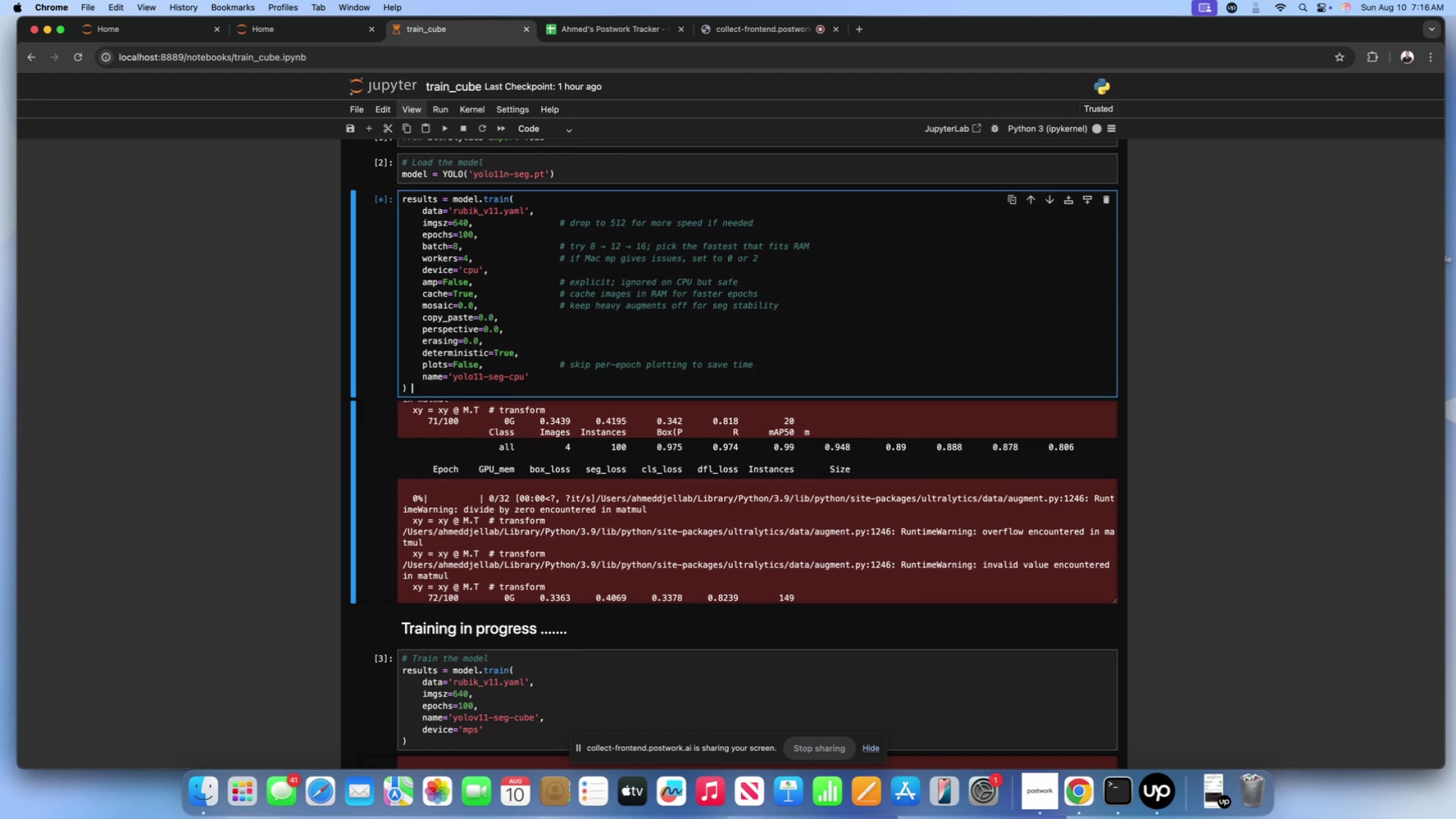 
key(Space)
 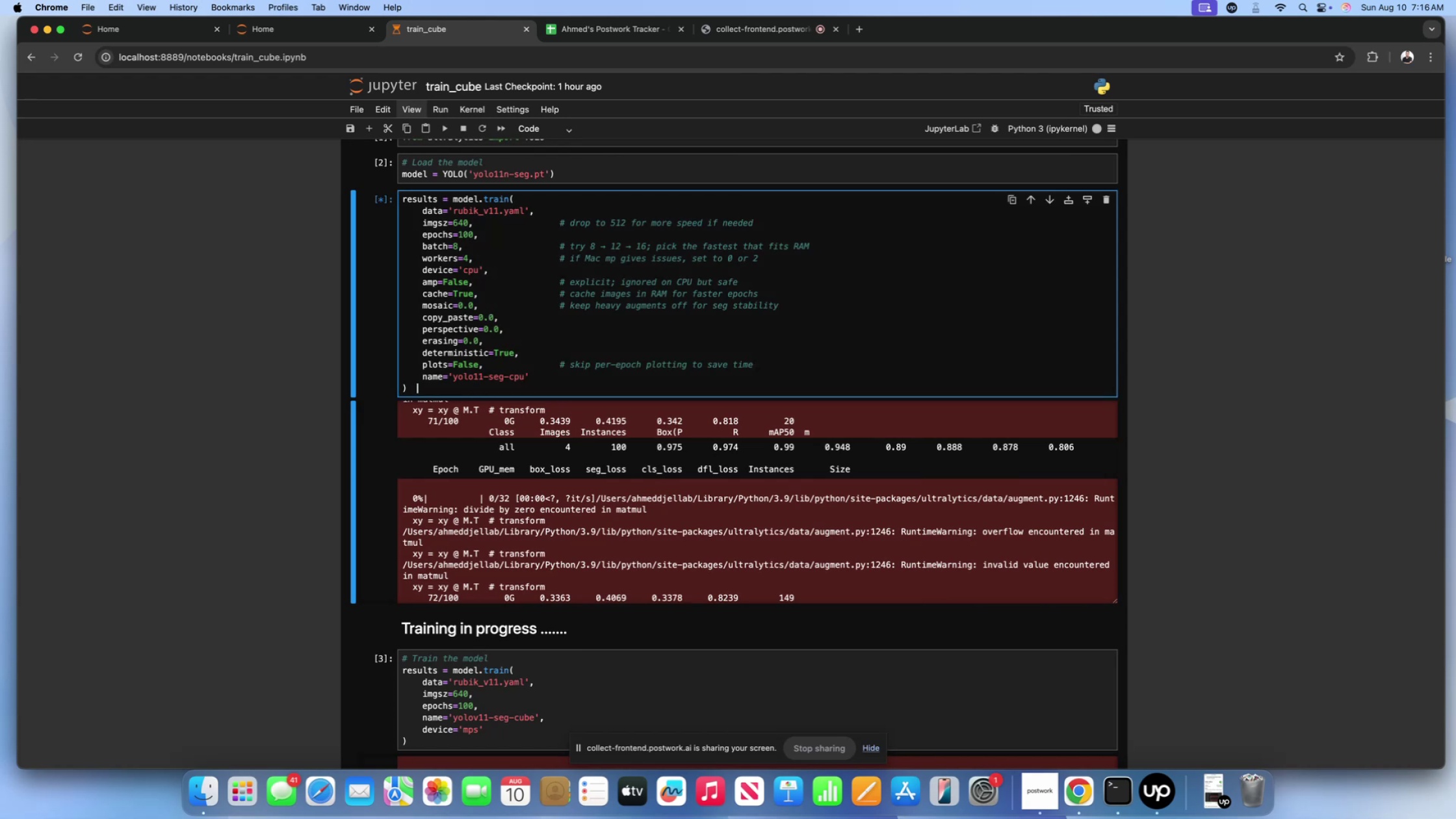 
key(Backspace)
 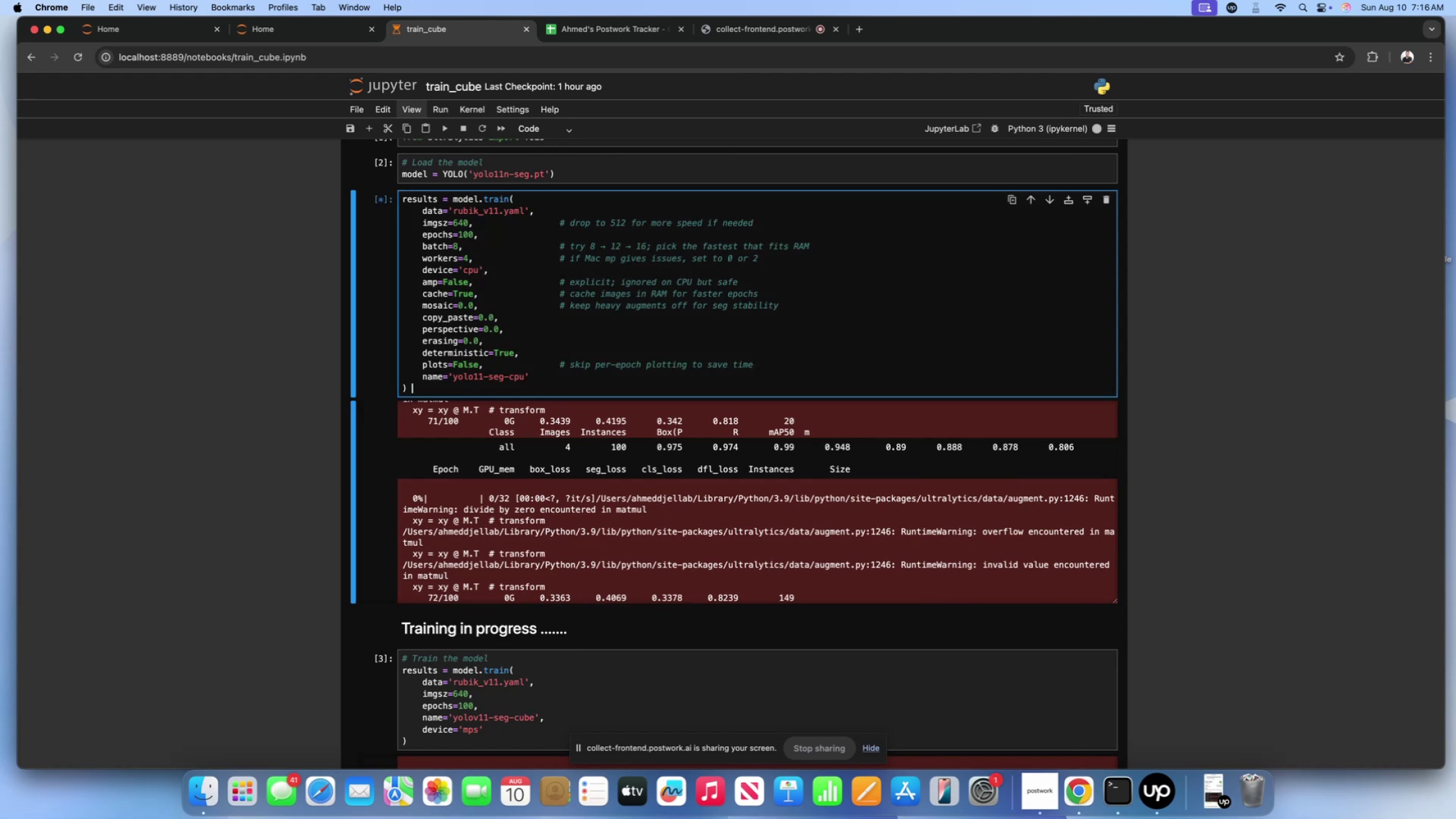 
key(Backspace)
 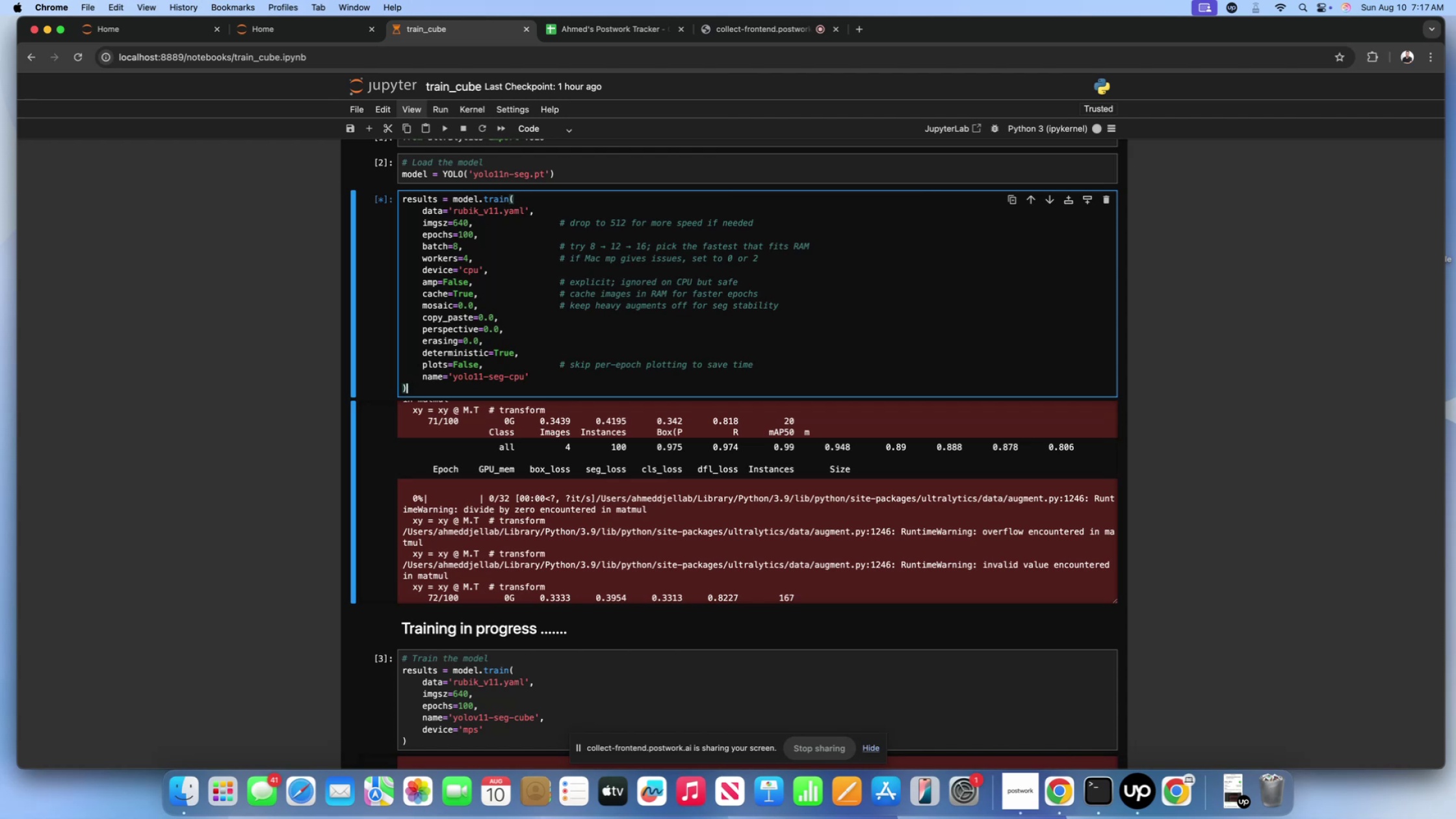 
wait(51.83)
 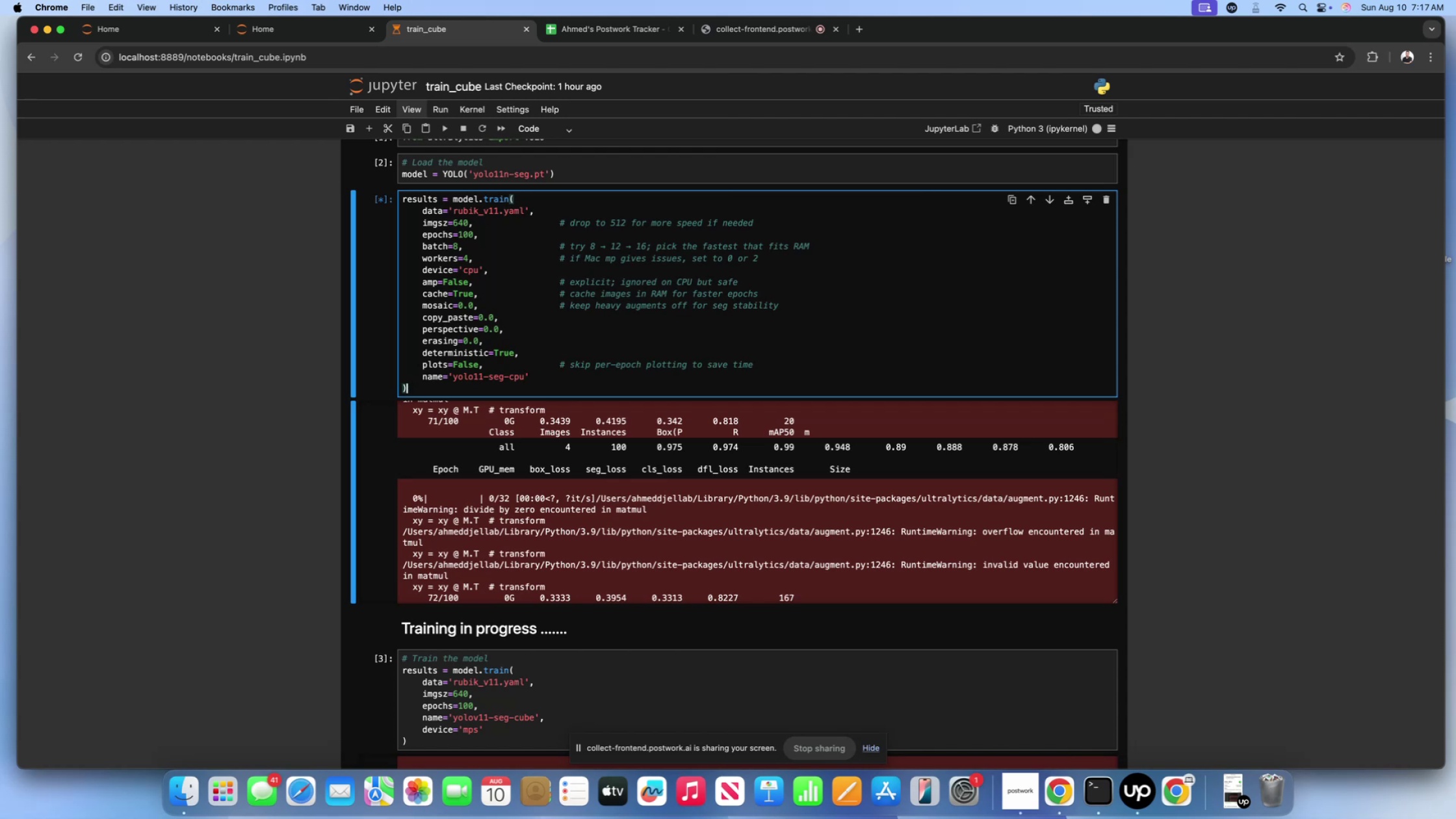 
scroll: coordinate [551, 393], scroll_direction: down, amount: 8.0
 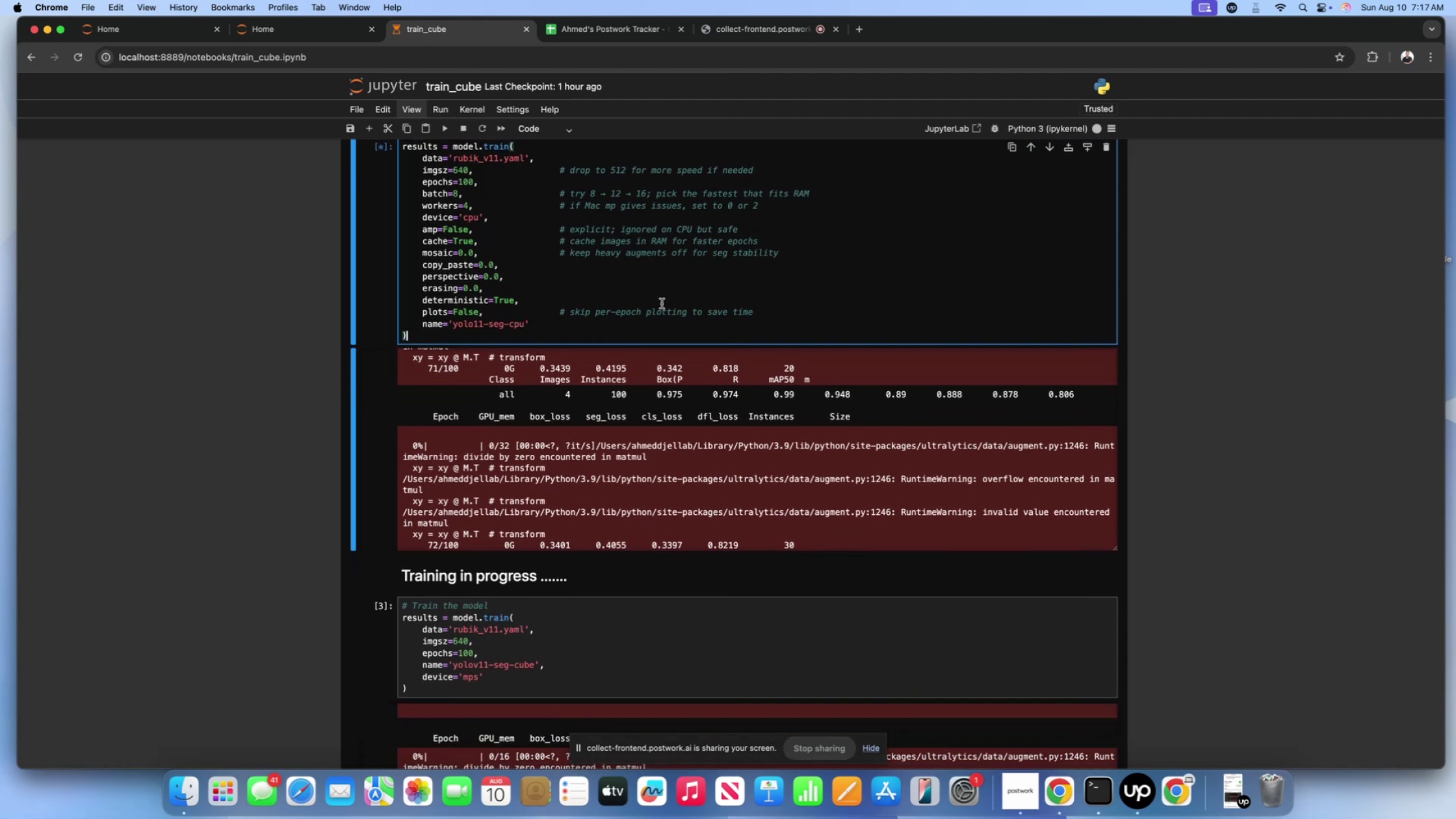 
left_click([662, 304])
 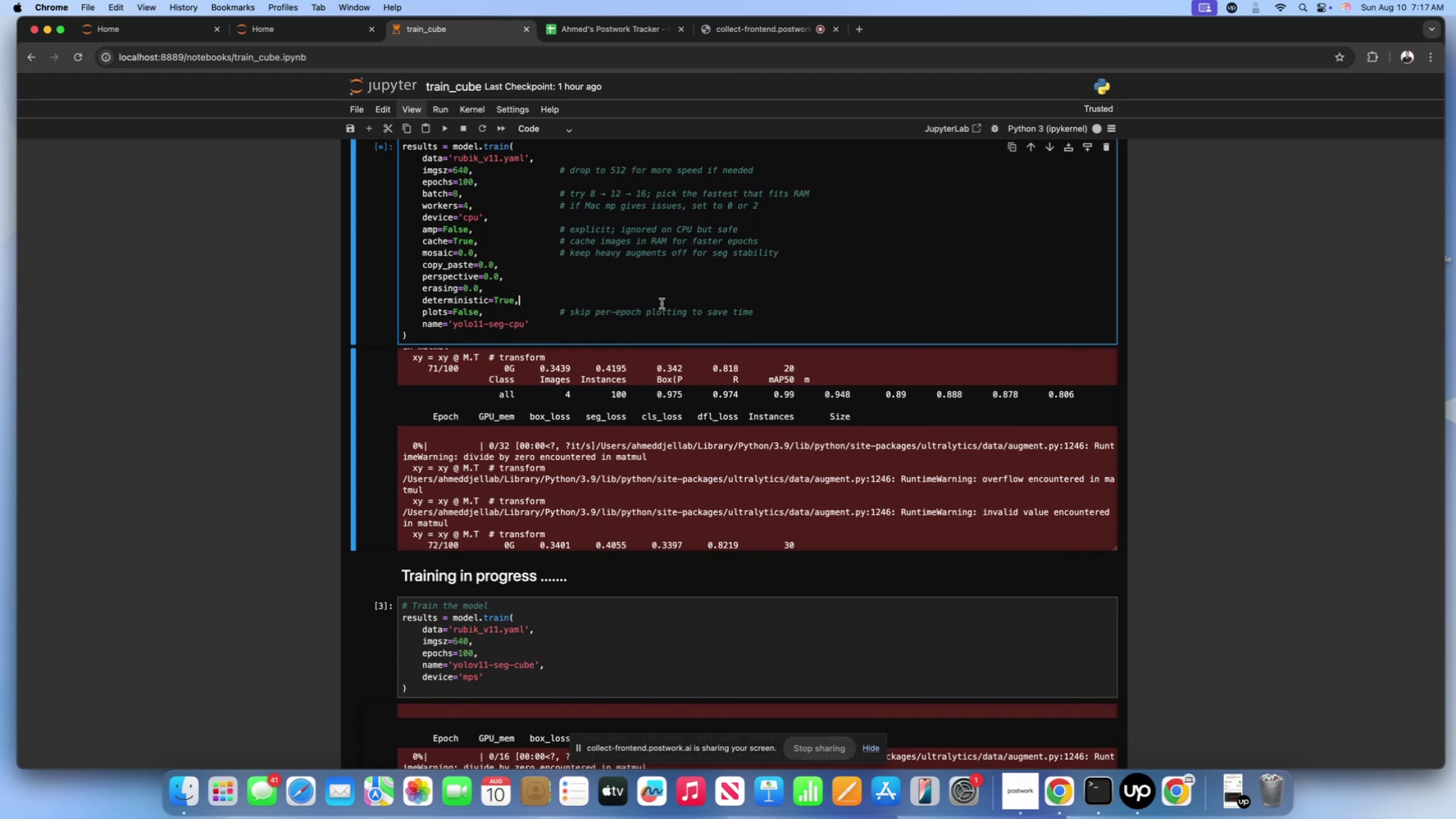 
wait(13.81)
 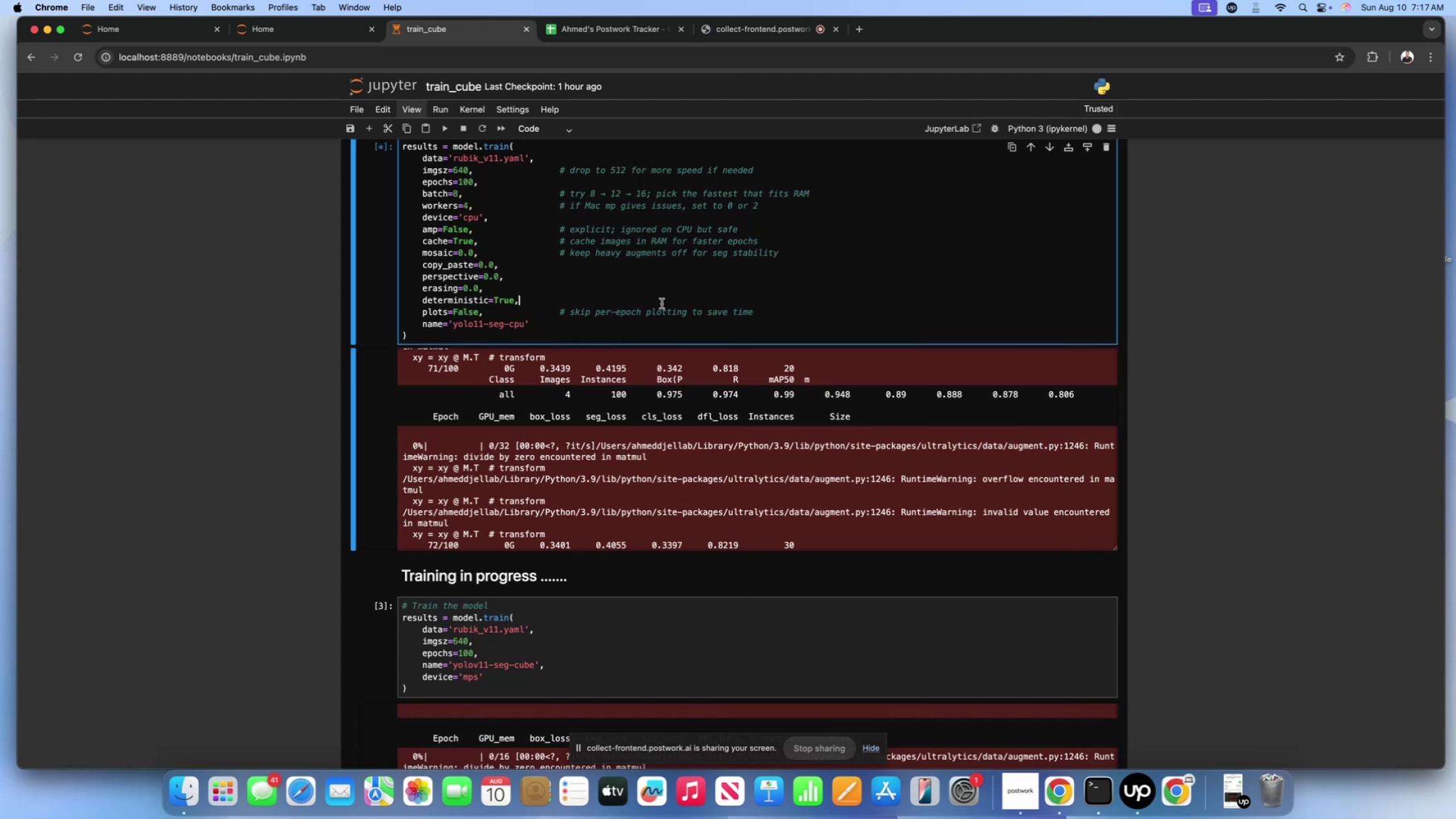 
scroll: coordinate [690, 456], scroll_direction: down, amount: 93.0
 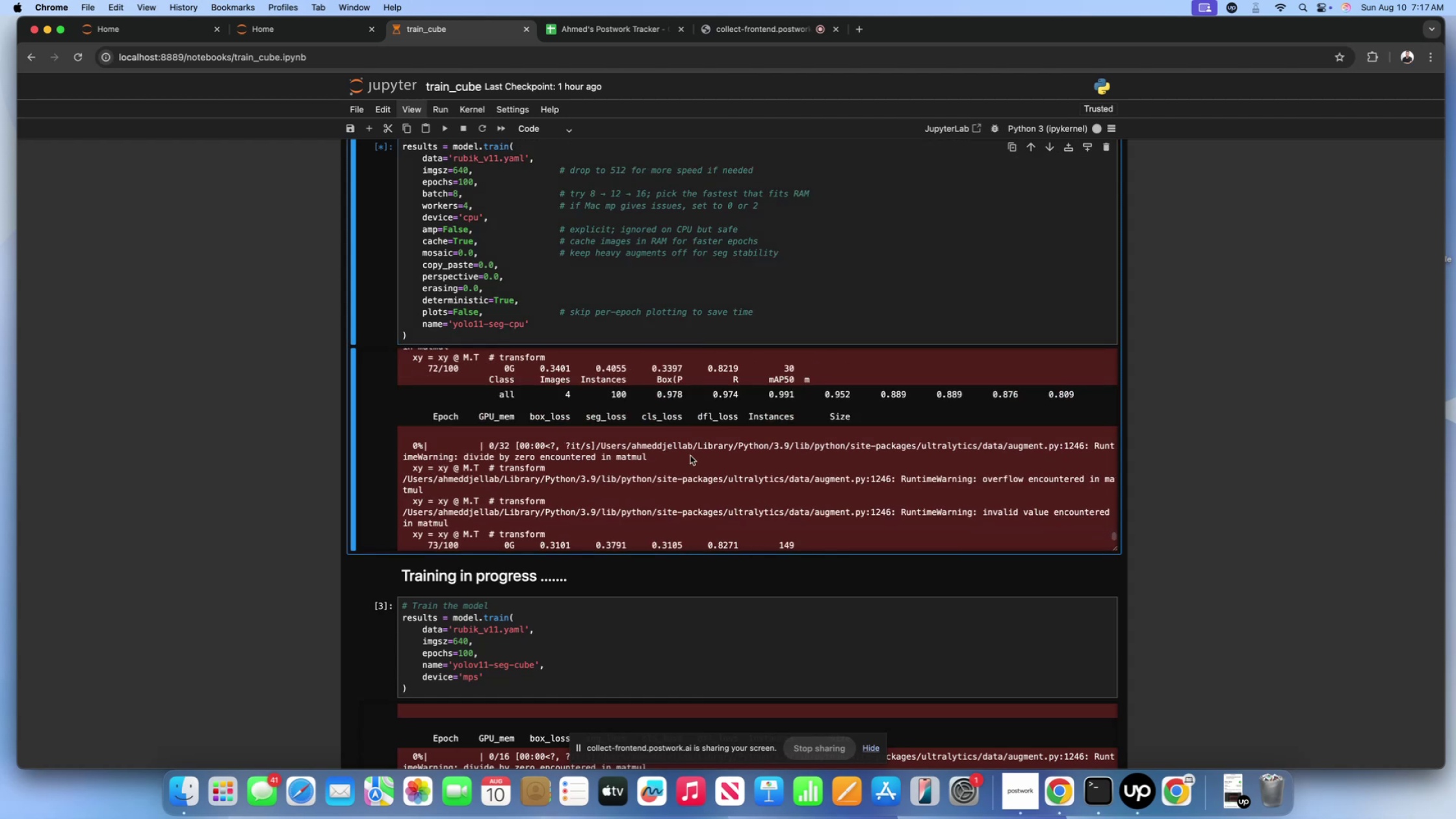 
left_click([690, 456])
 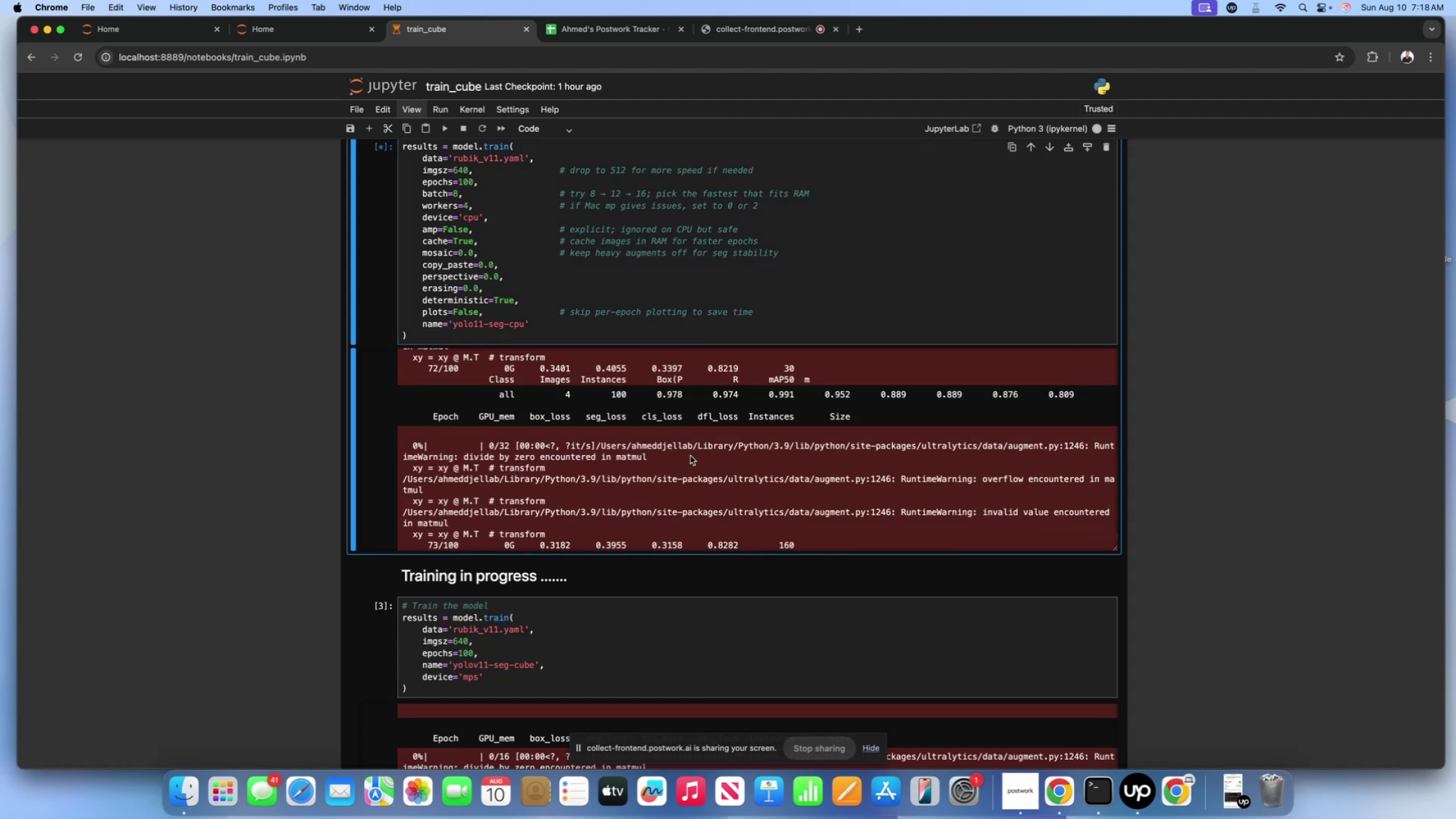 
wait(11.75)
 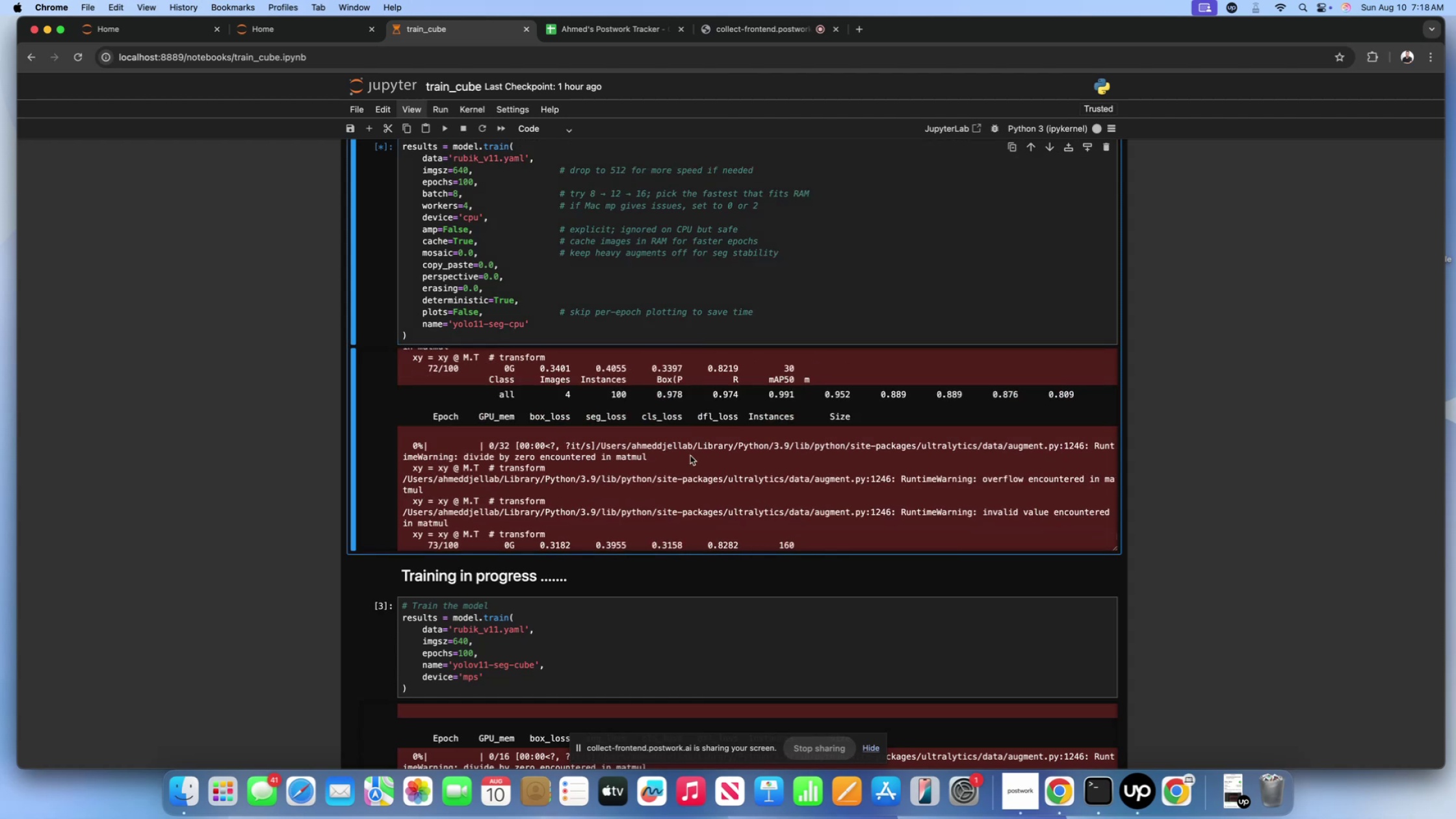 
scroll: coordinate [699, 462], scroll_direction: down, amount: 7.0
 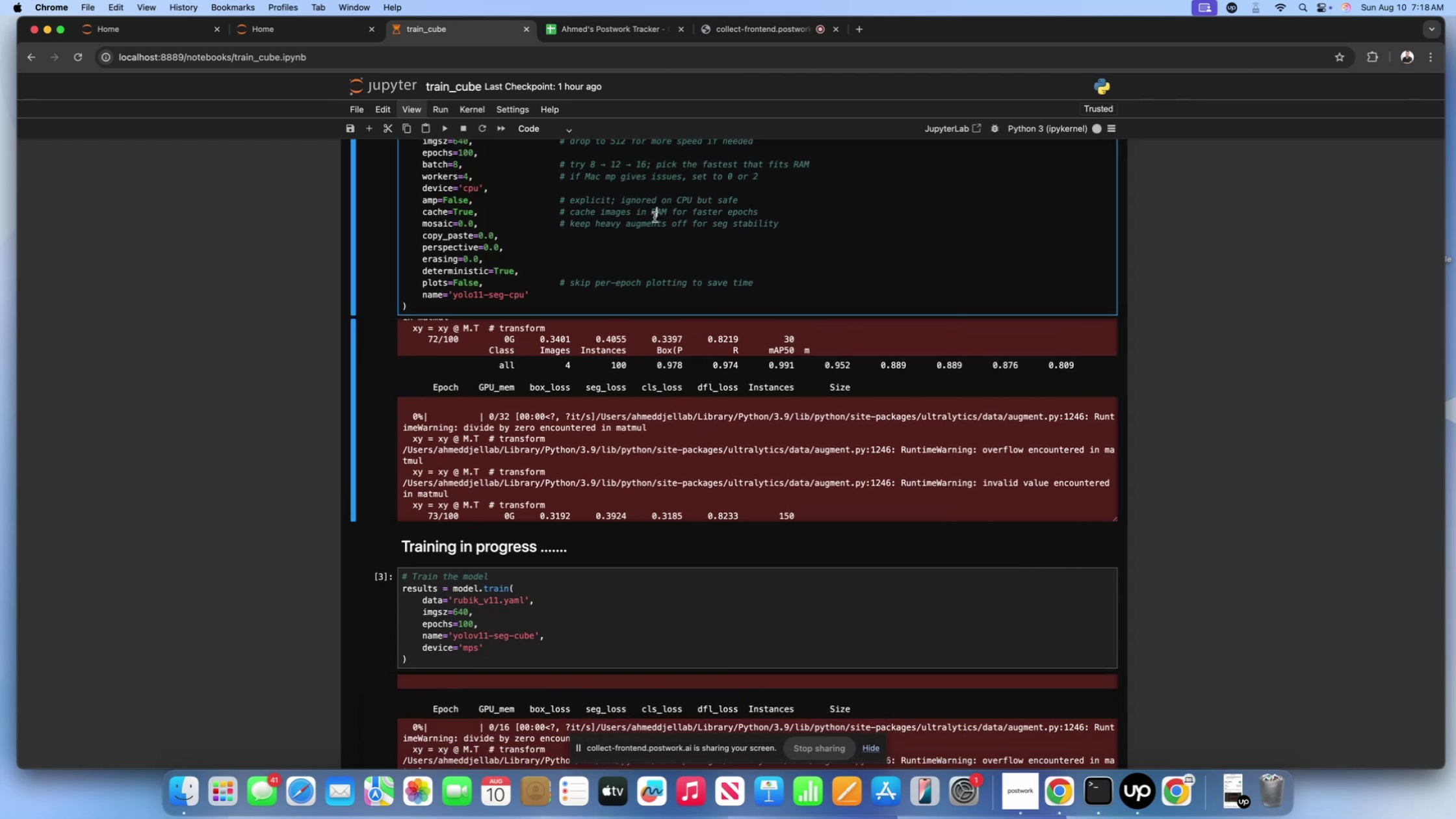 
double_click([655, 237])
 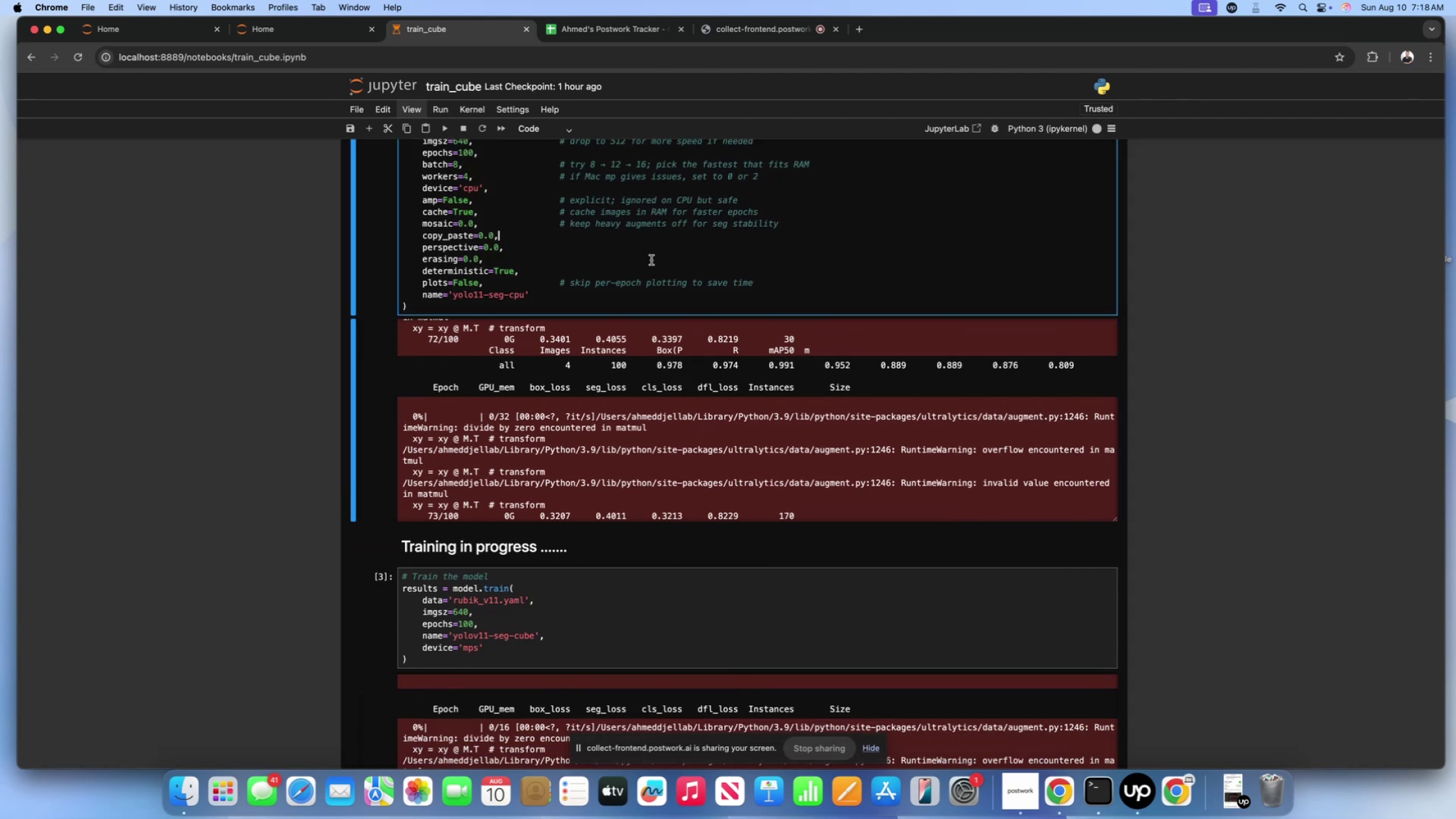 
triple_click([651, 260])
 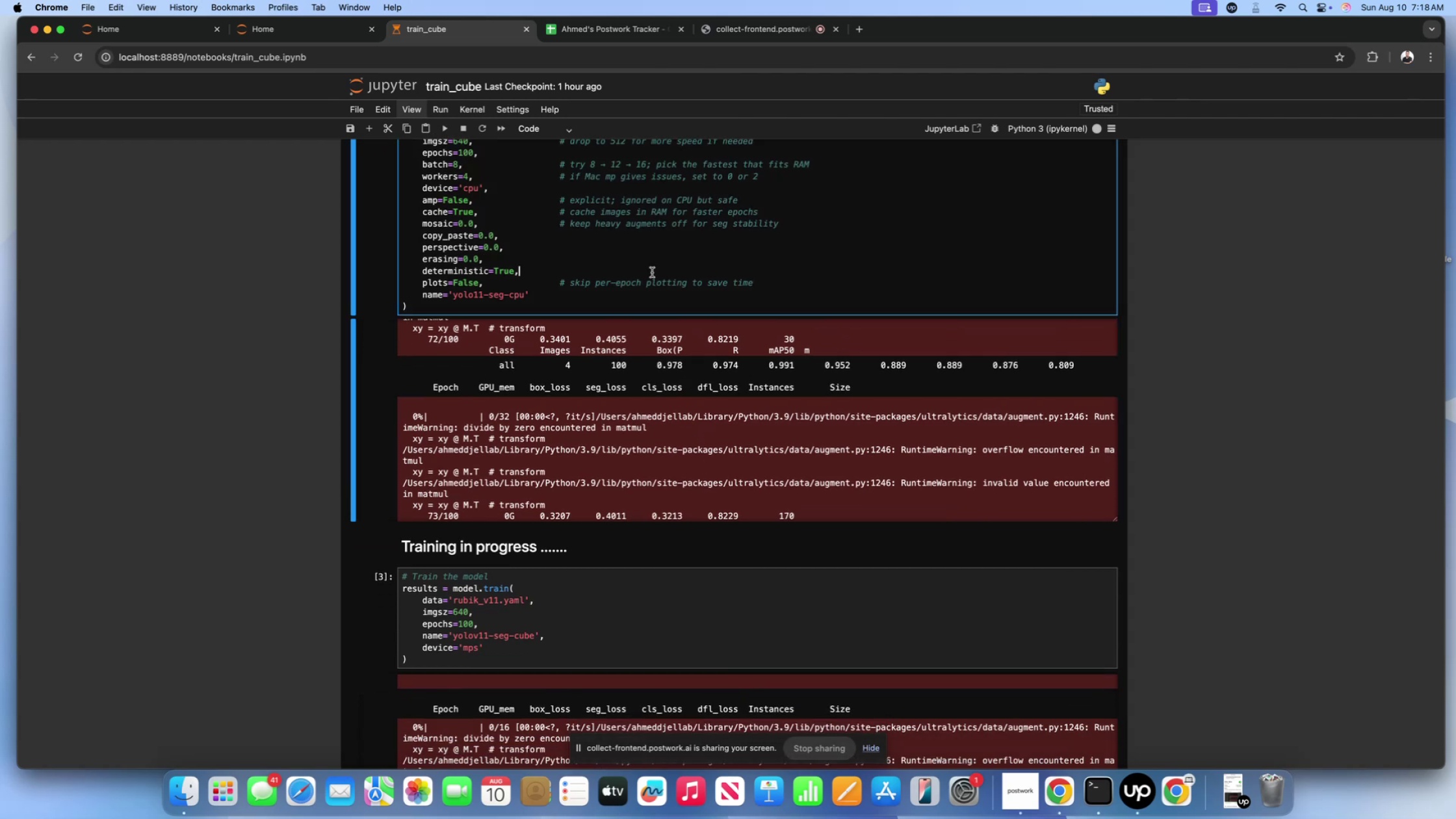 
triple_click([652, 272])
 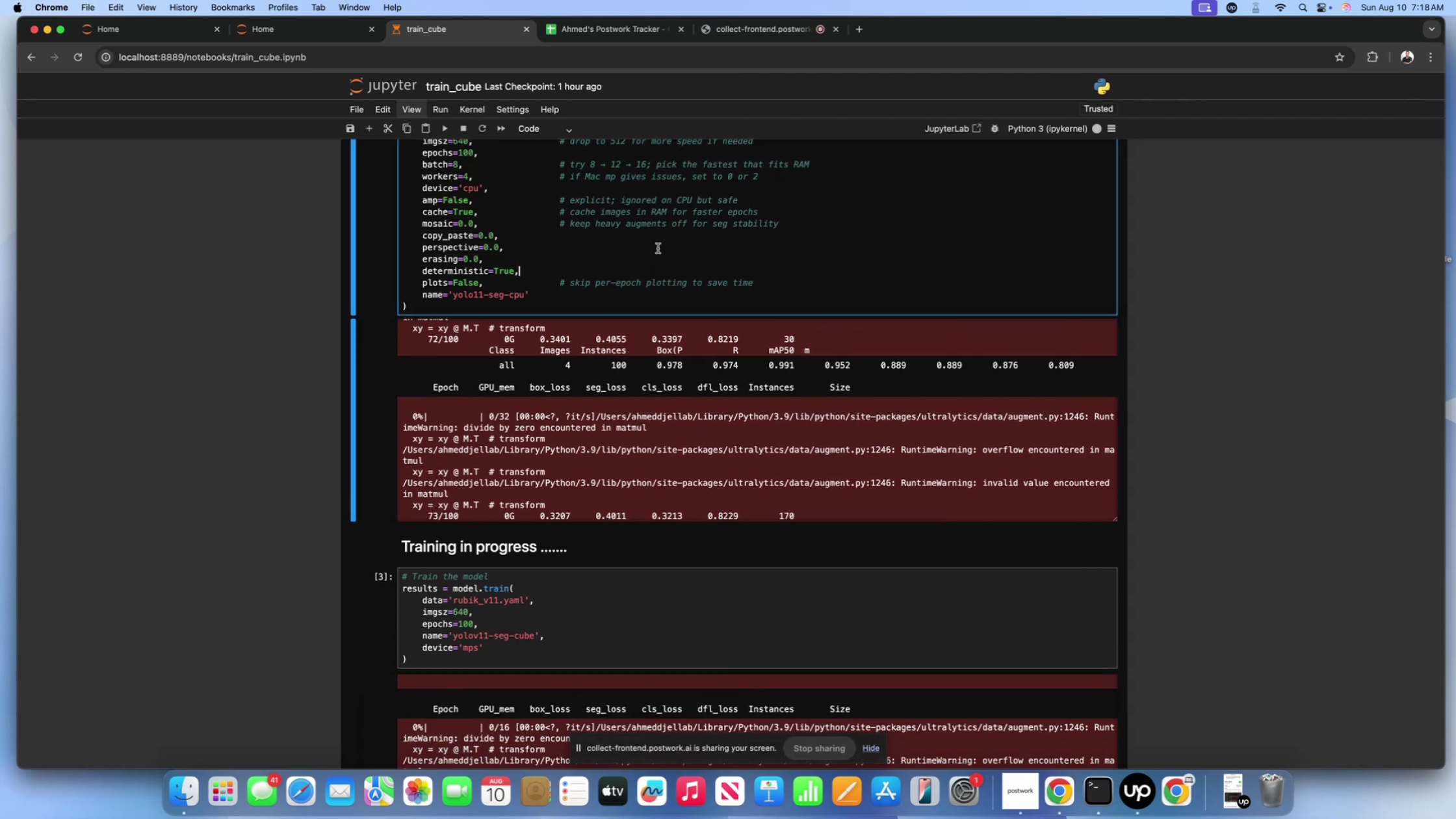 
left_click([658, 248])
 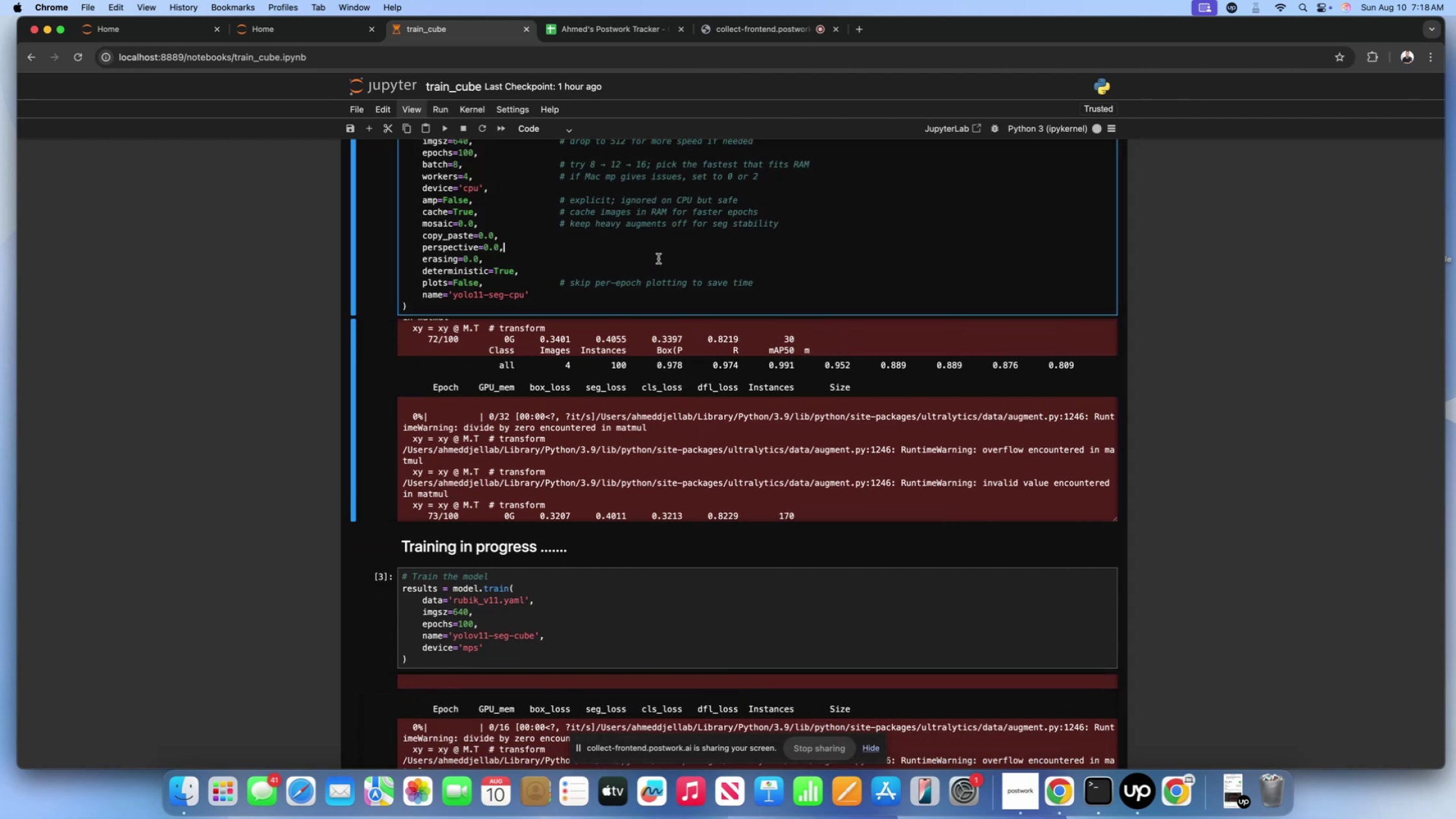 
double_click([658, 259])
 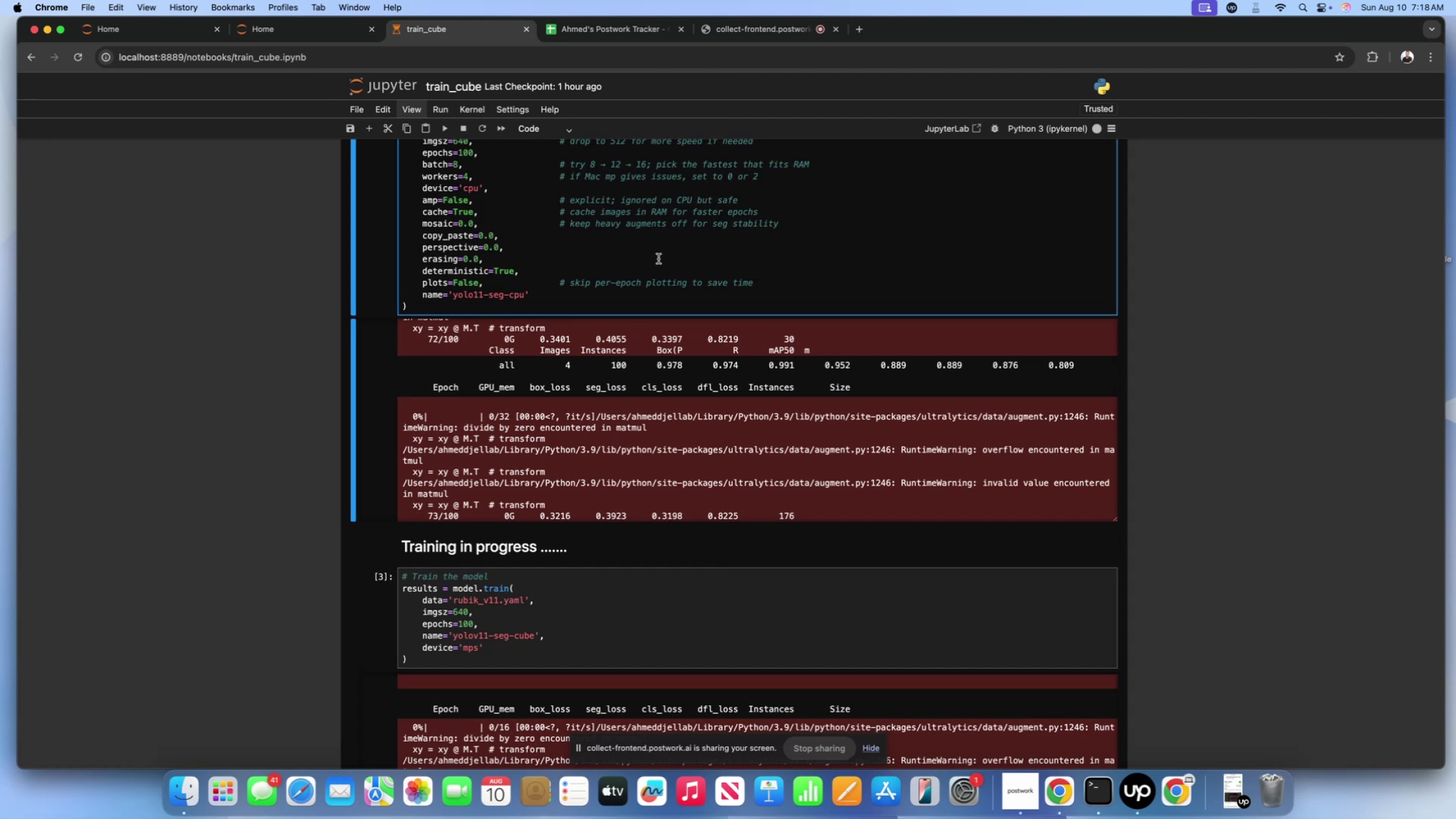 
wait(15.31)
 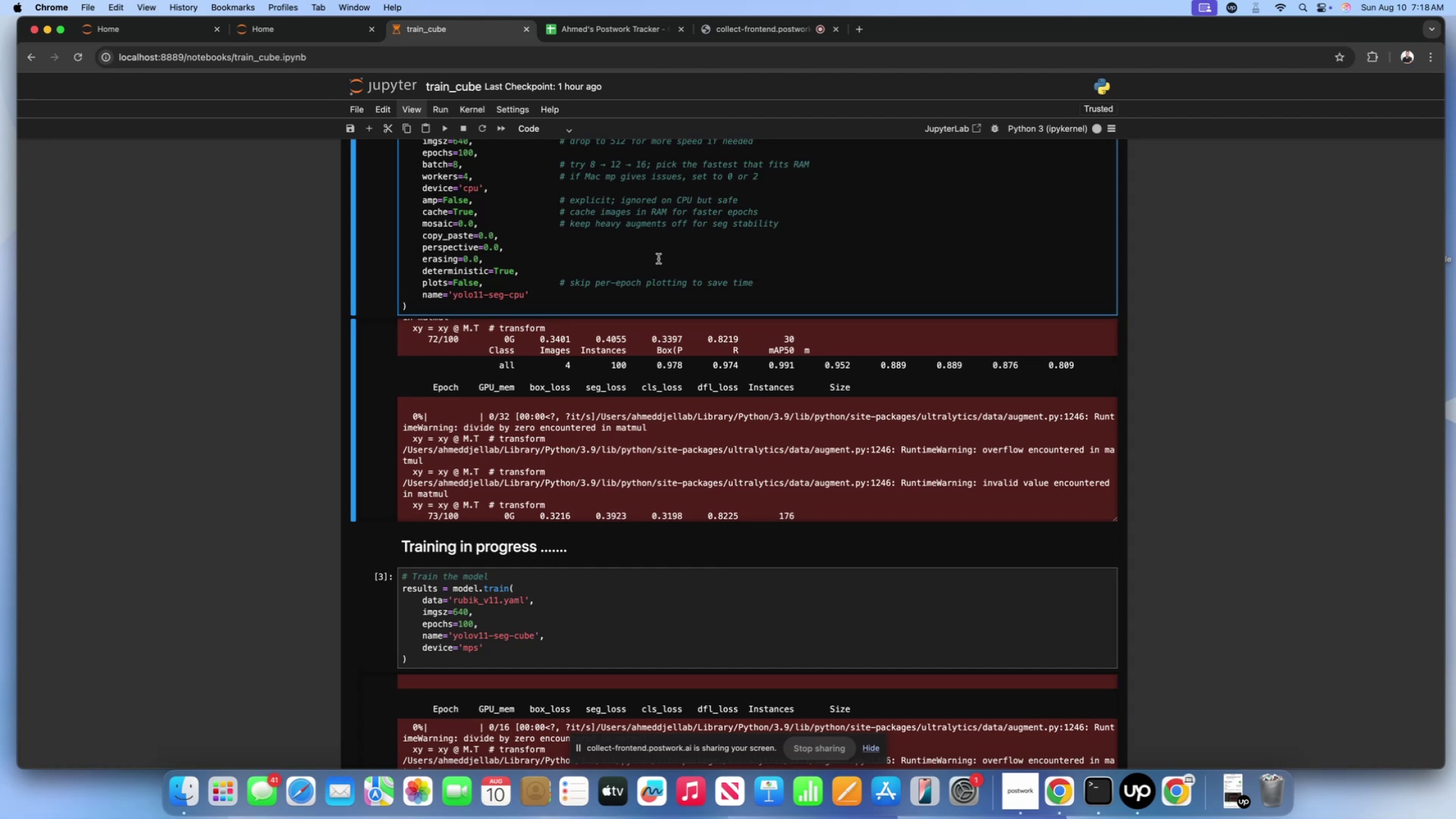 
scroll: coordinate [711, 365], scroll_direction: down, amount: 12.0
 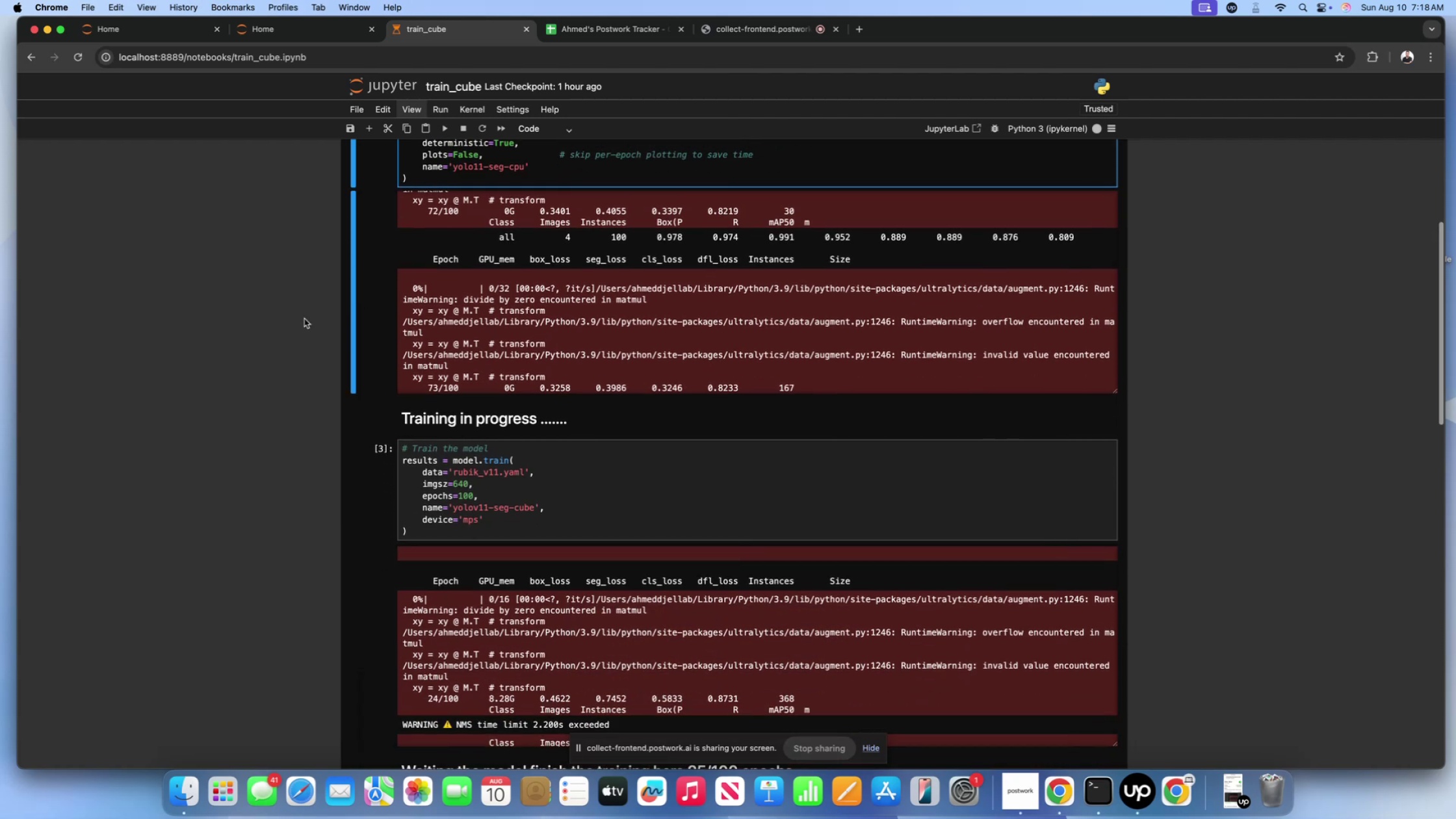 
scroll: coordinate [284, 302], scroll_direction: up, amount: 22.0
 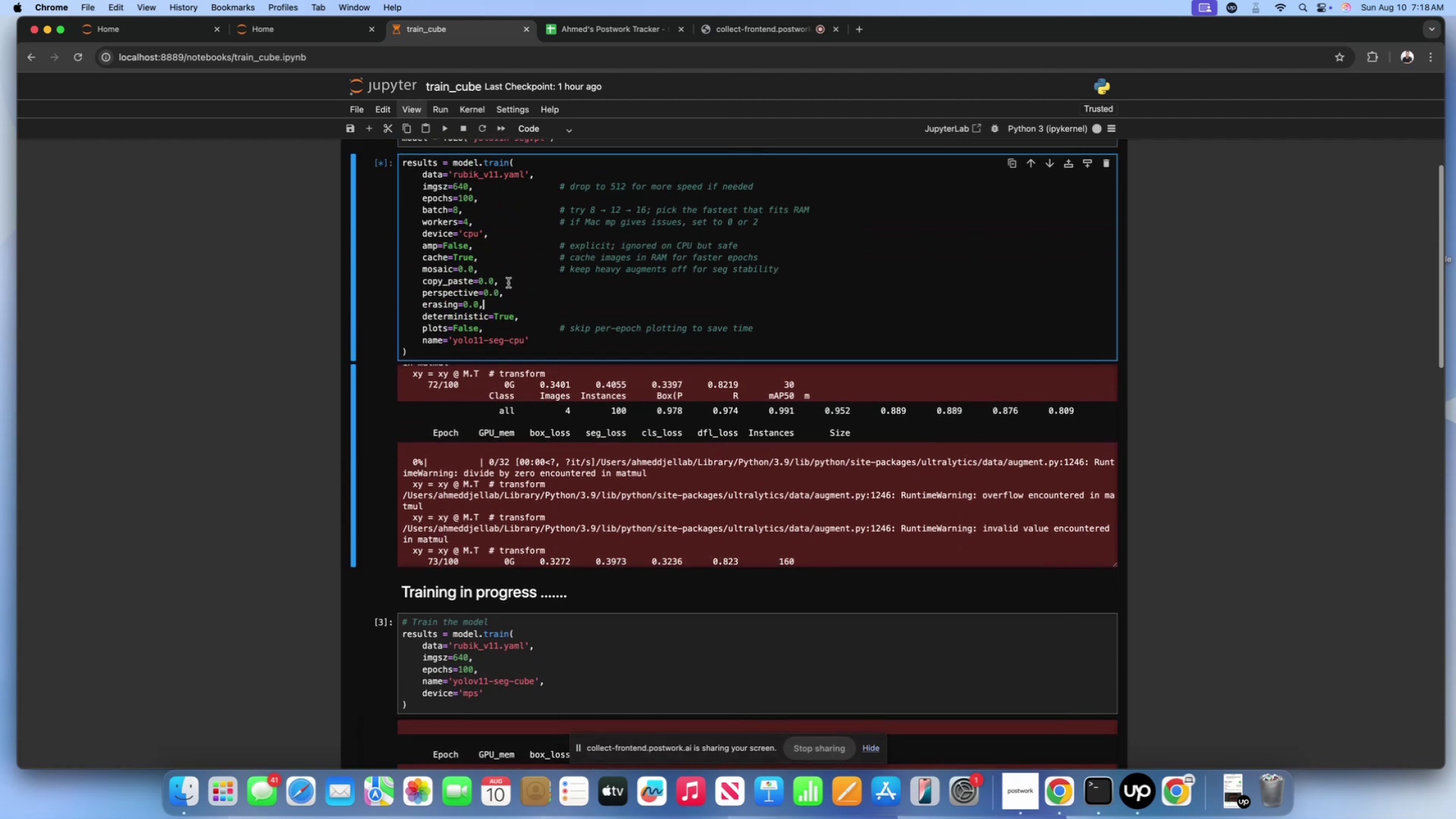 
left_click([508, 283])
 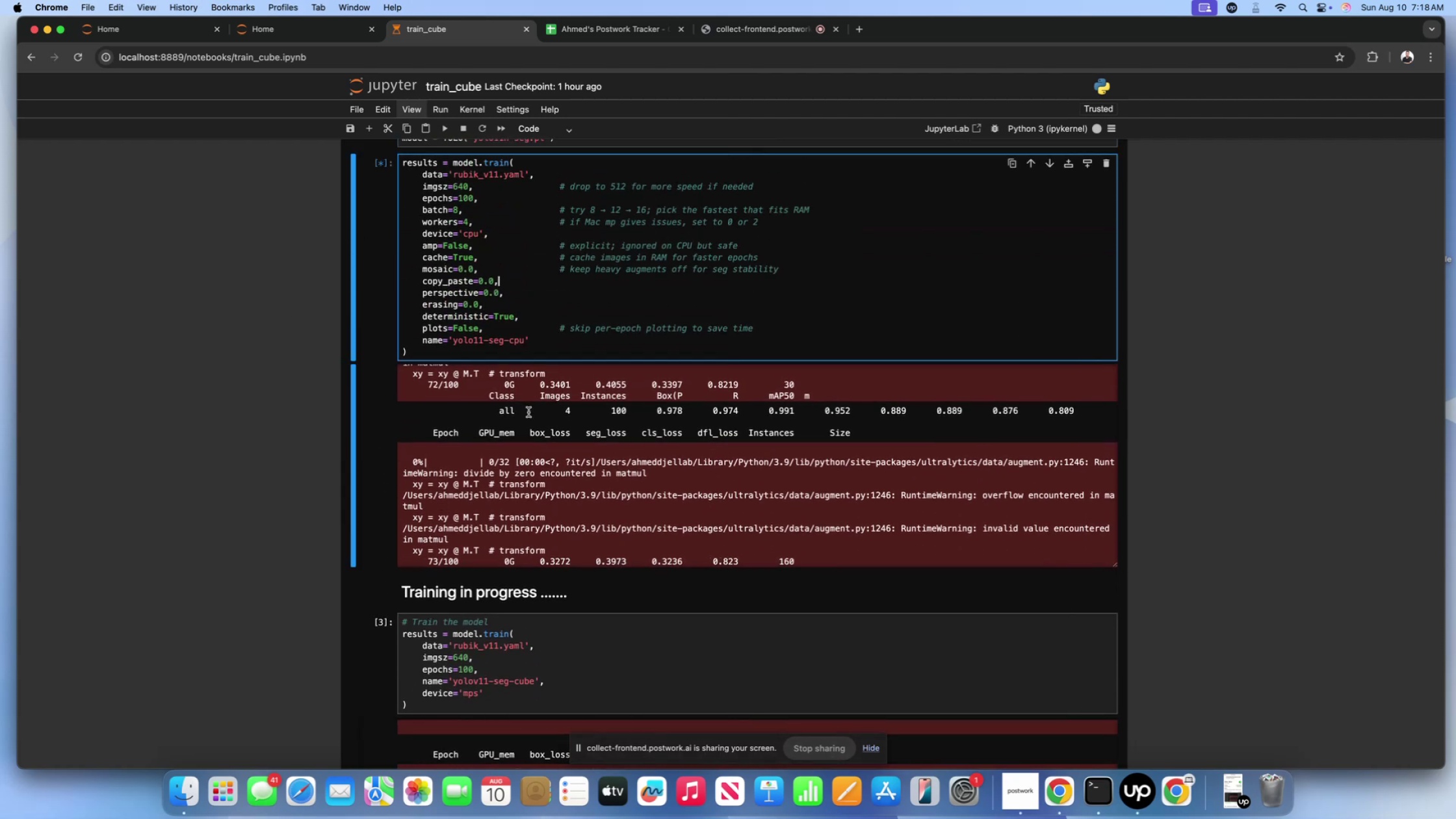 
left_click([528, 412])
 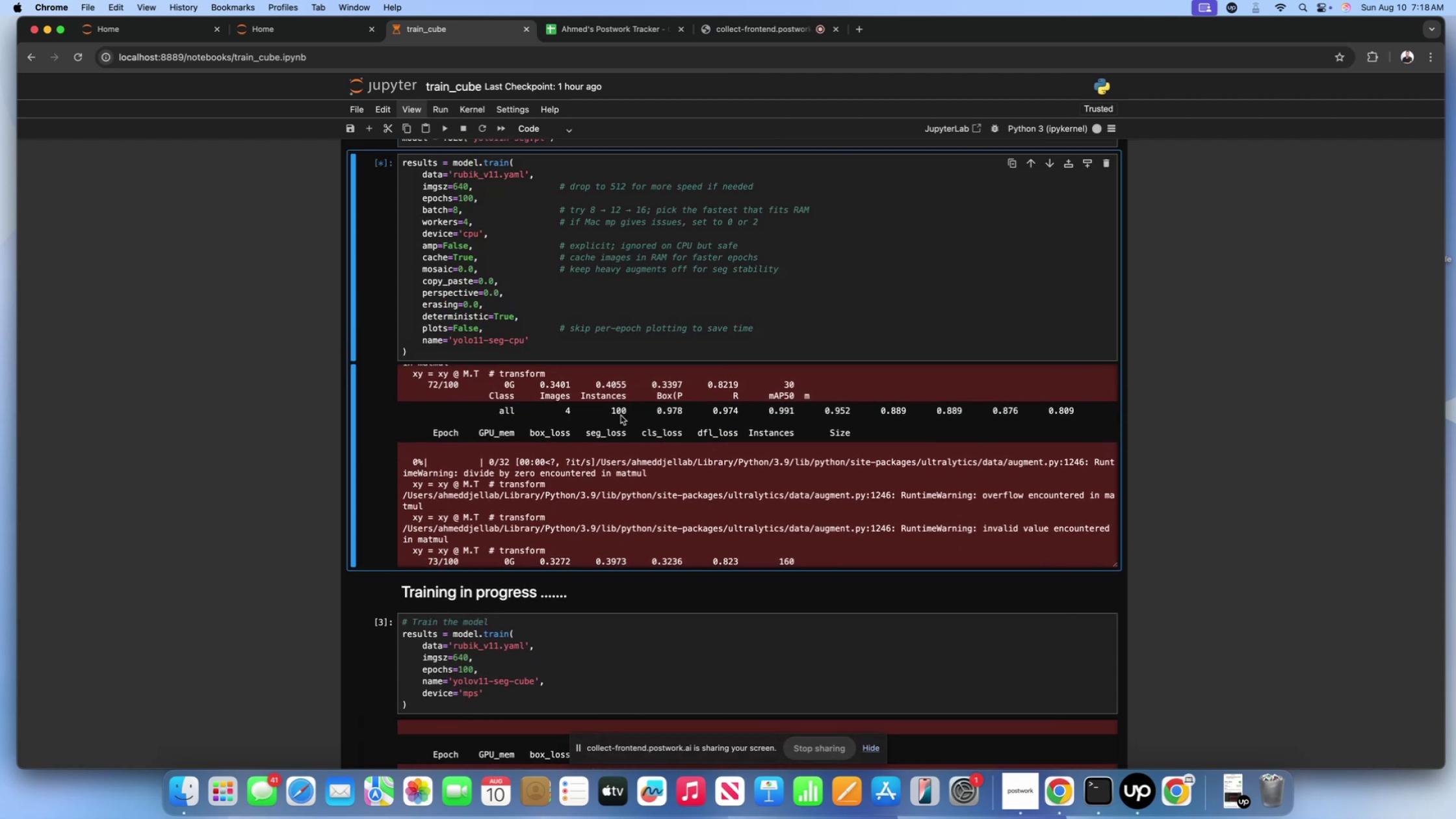 
left_click([621, 353])
 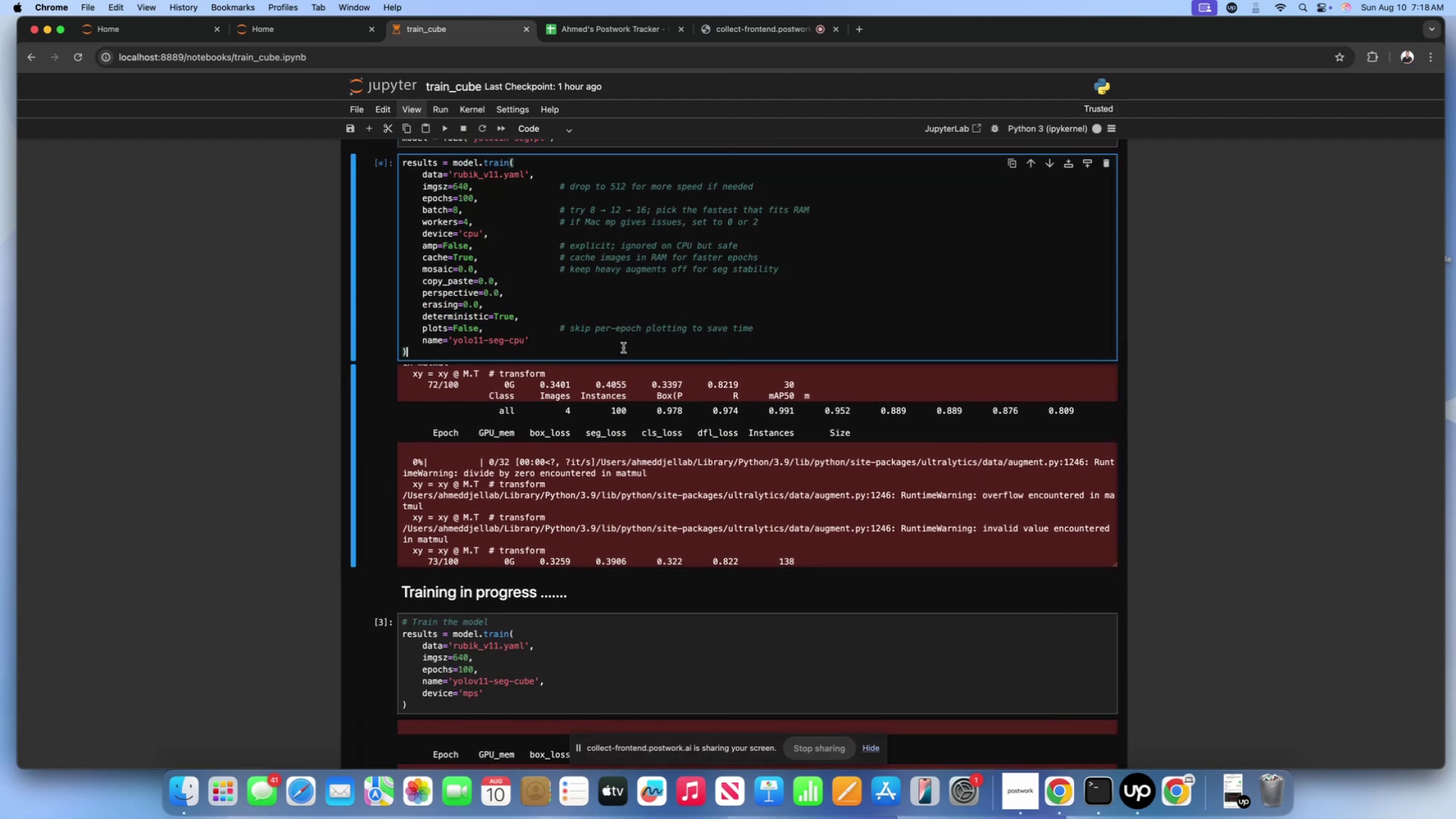 
left_click([623, 348])
 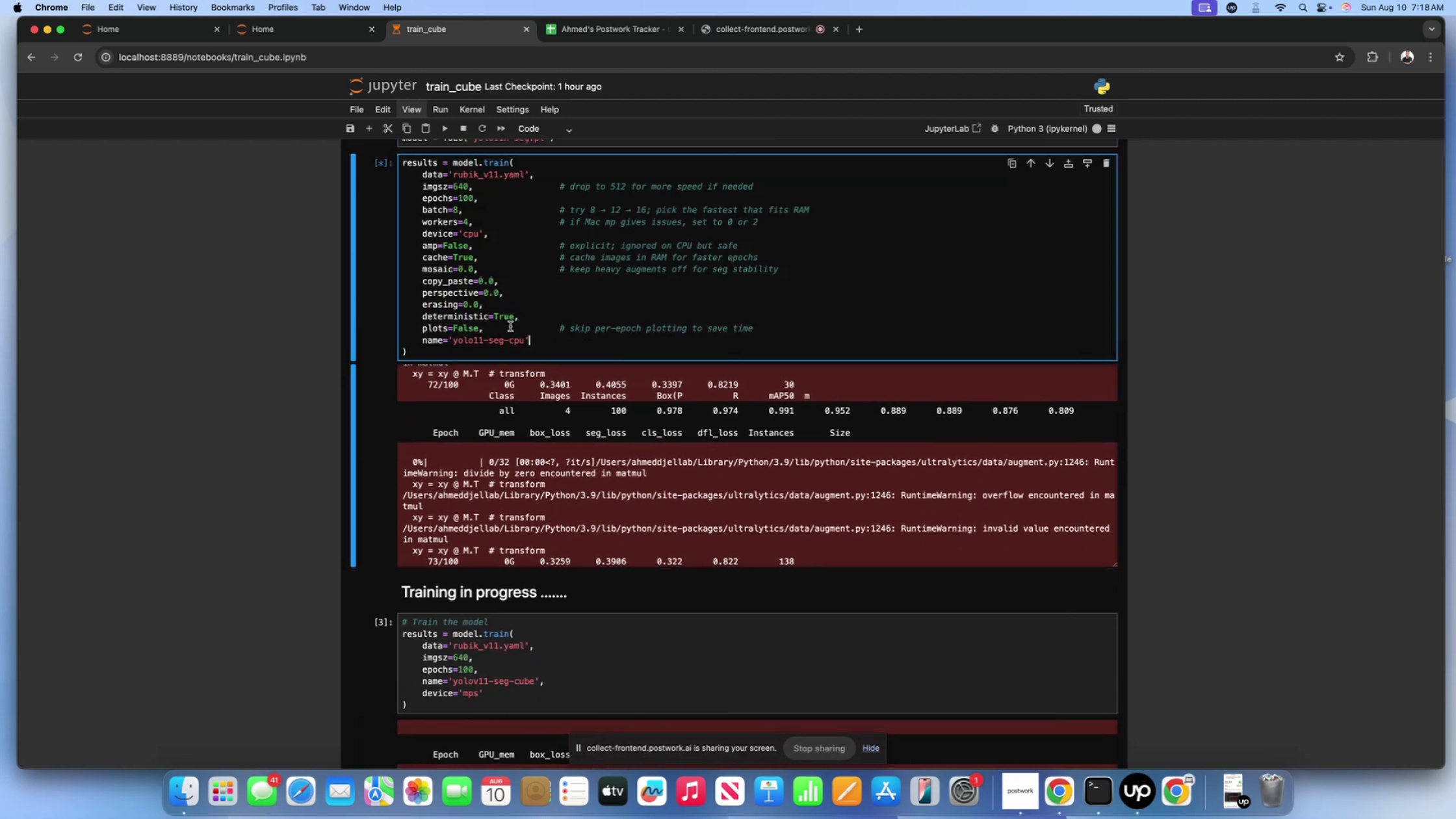 
double_click([510, 326])
 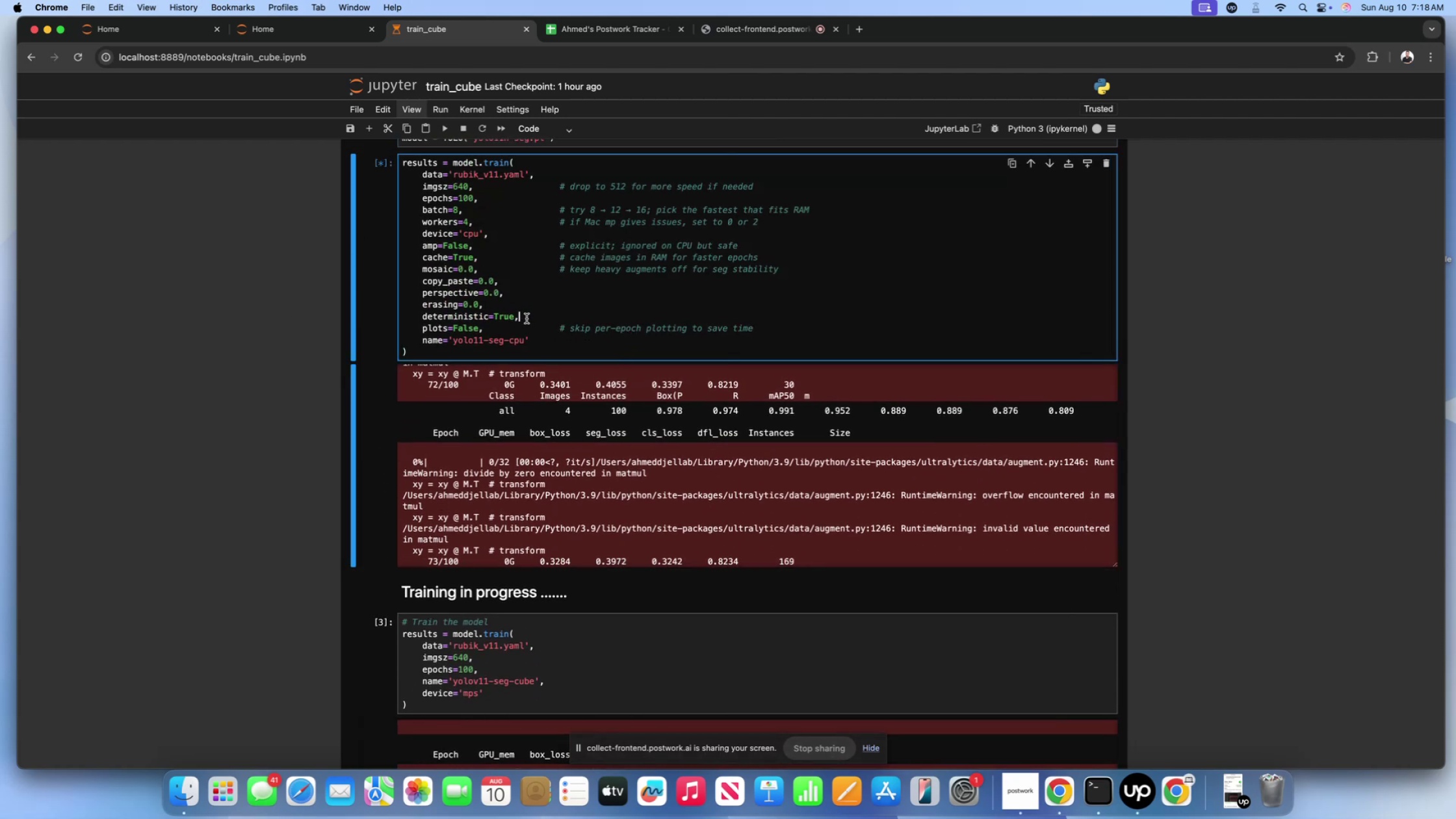 
triple_click([526, 318])
 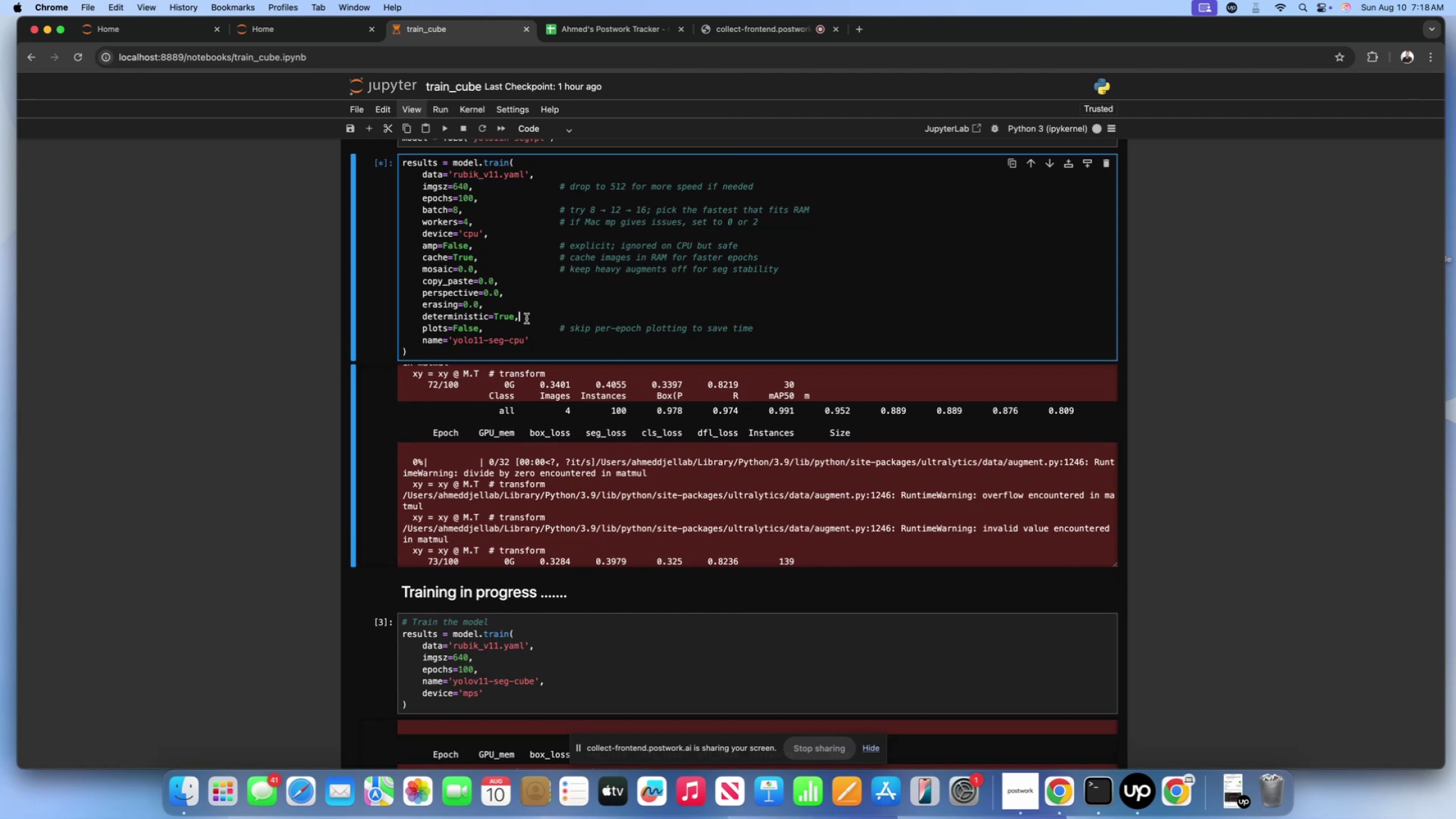 
double_click([551, 245])
 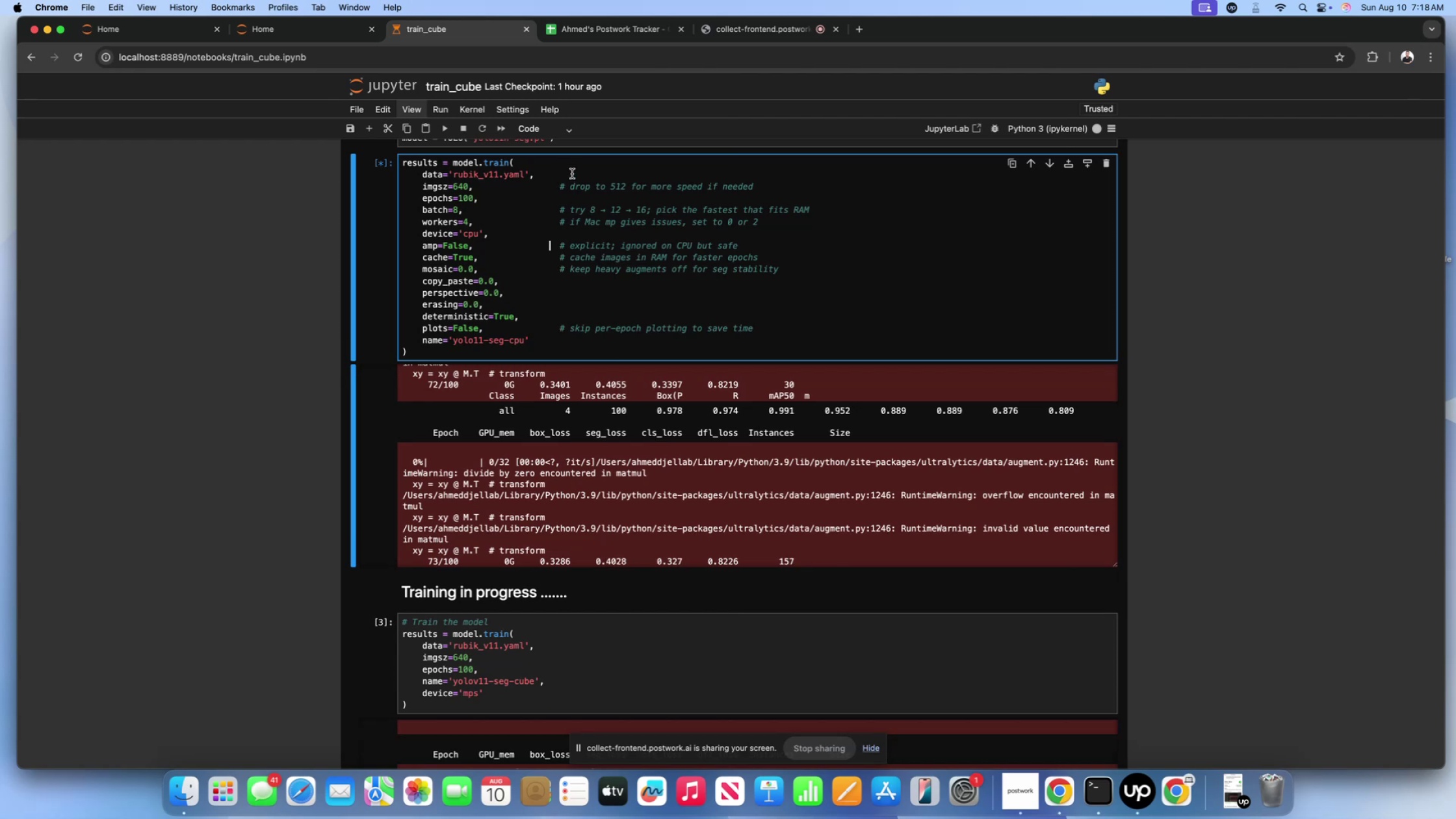 
triple_click([572, 174])
 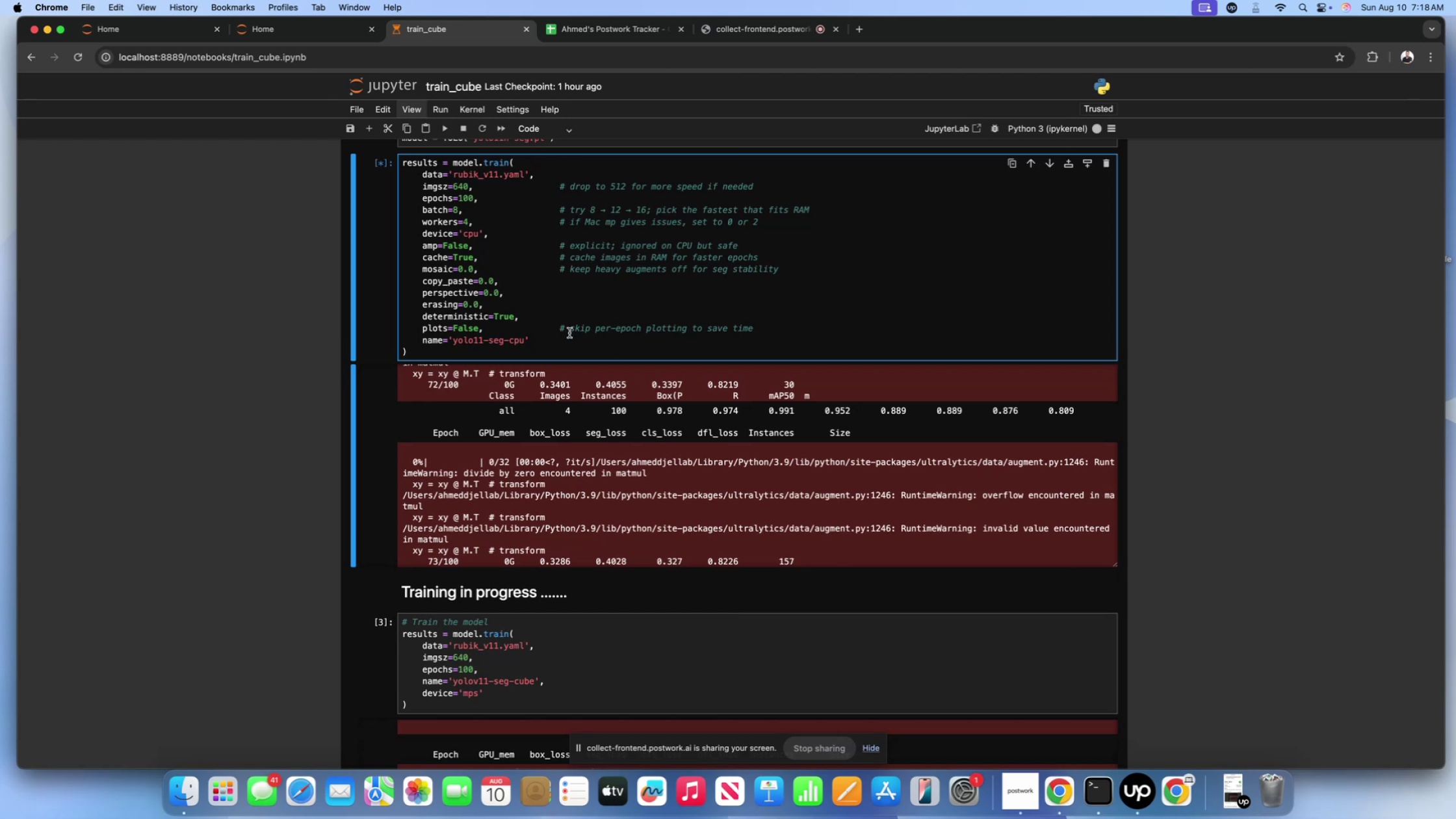 
left_click([567, 336])
 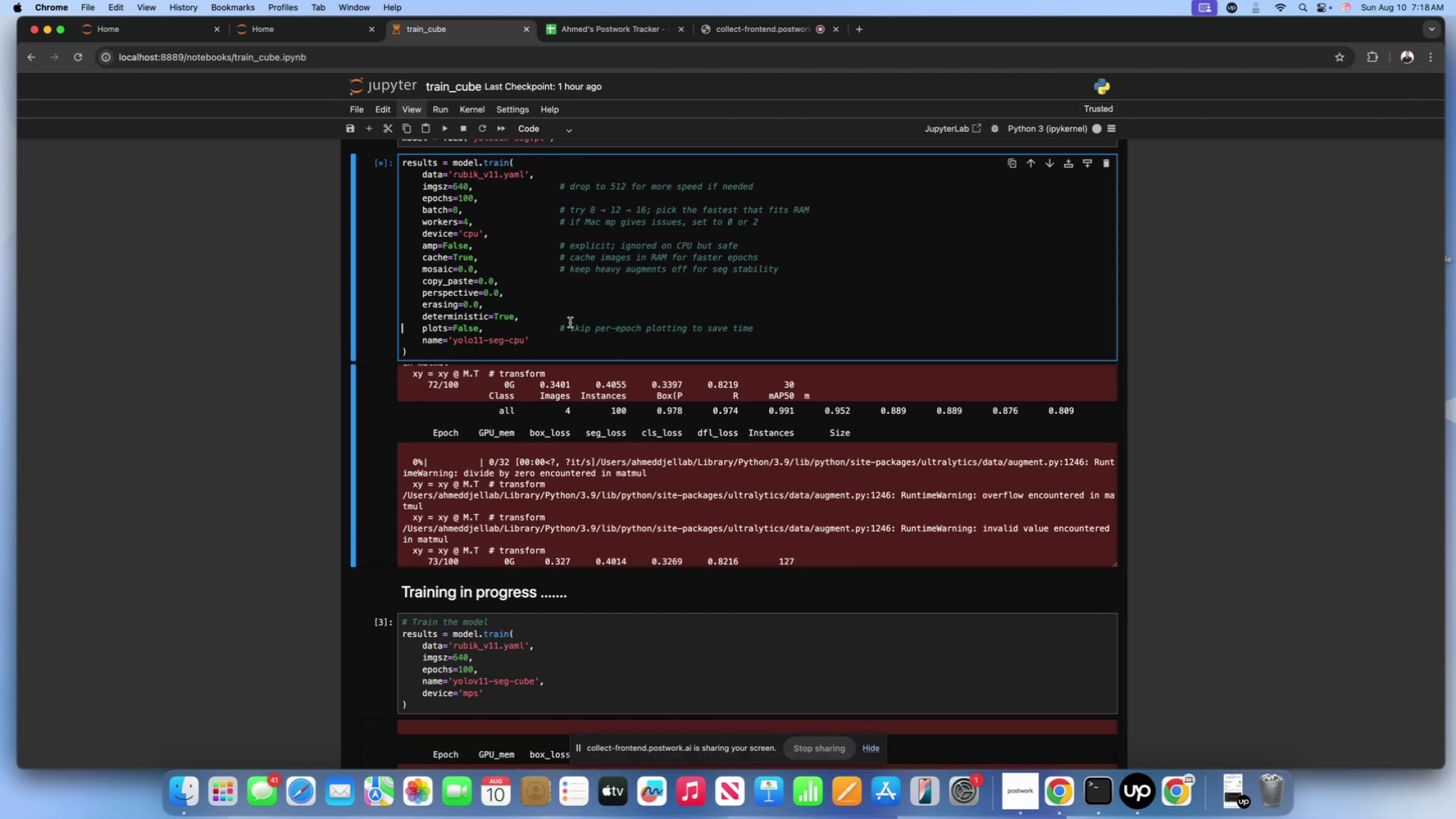 
double_click([570, 322])
 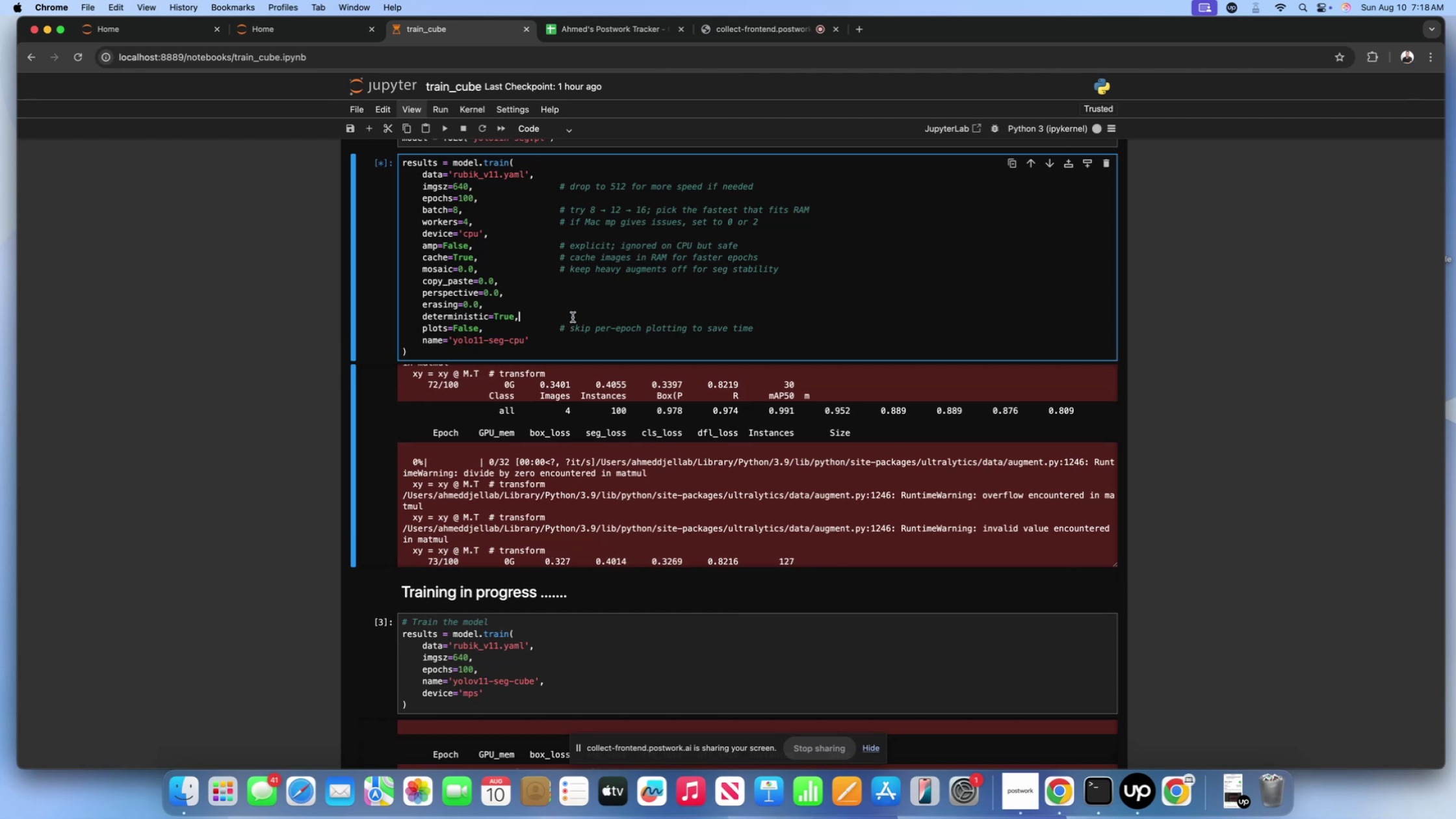 
left_click([573, 317])
 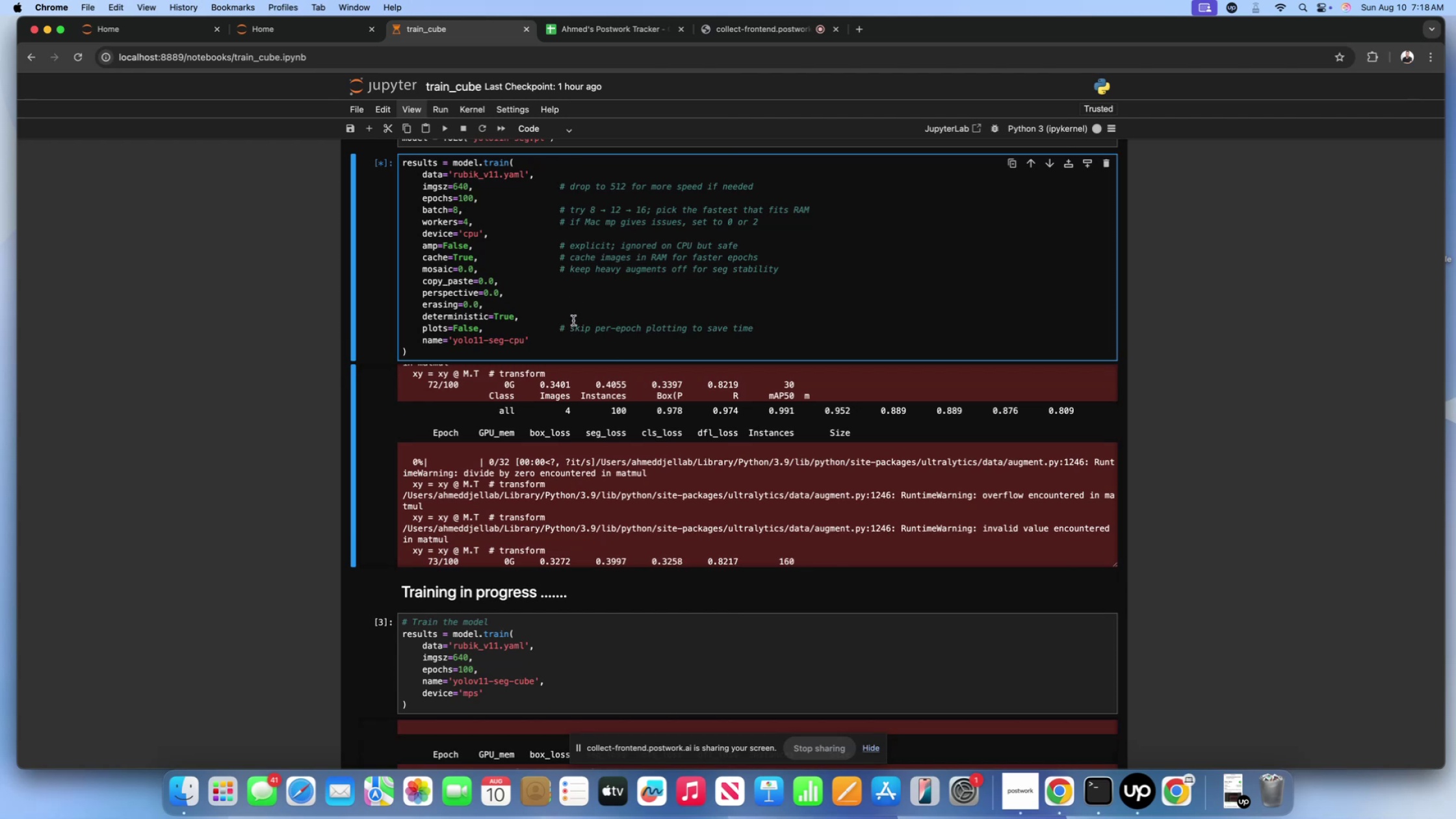 
left_click([573, 307])
 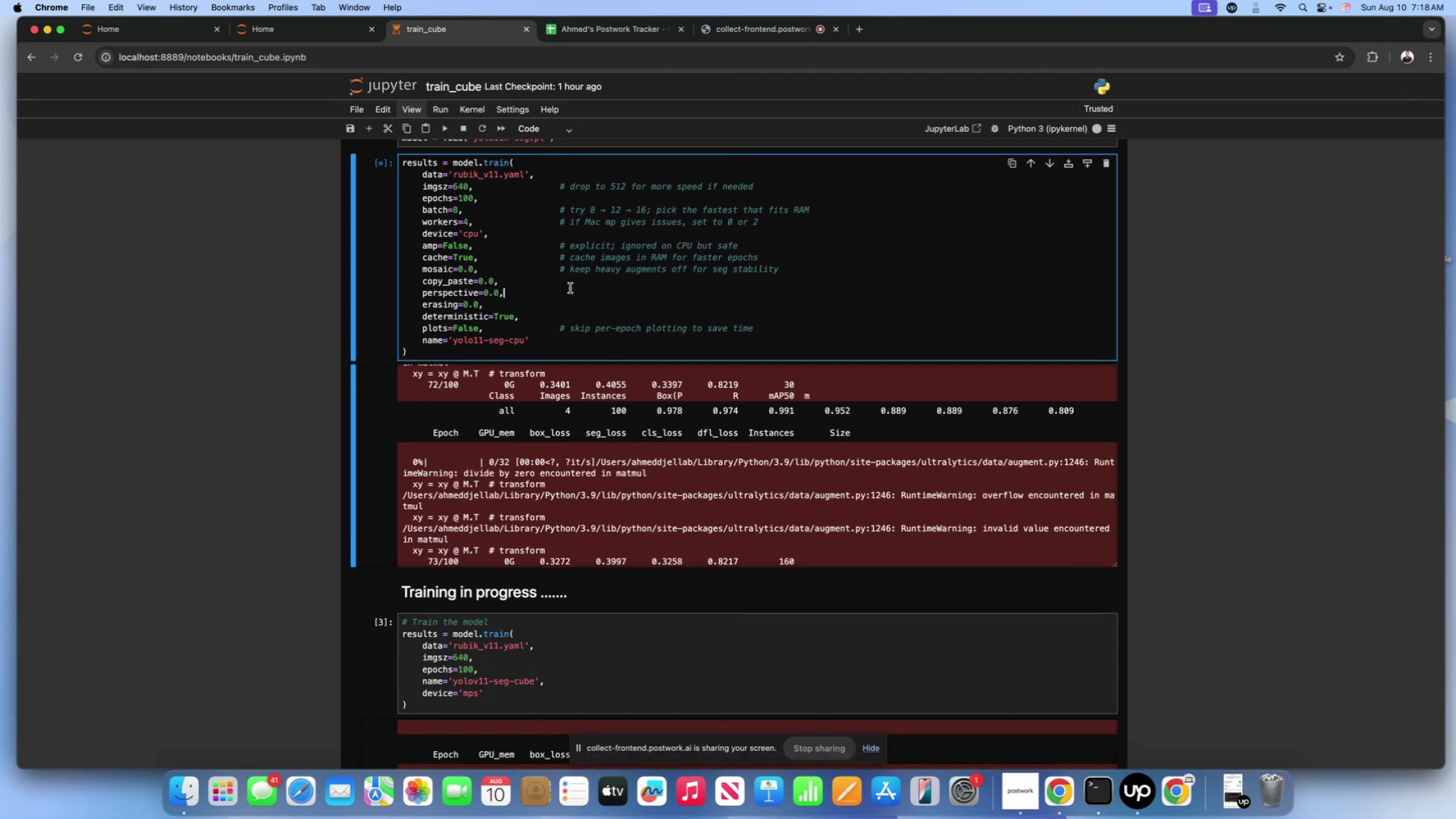 
double_click([570, 282])
 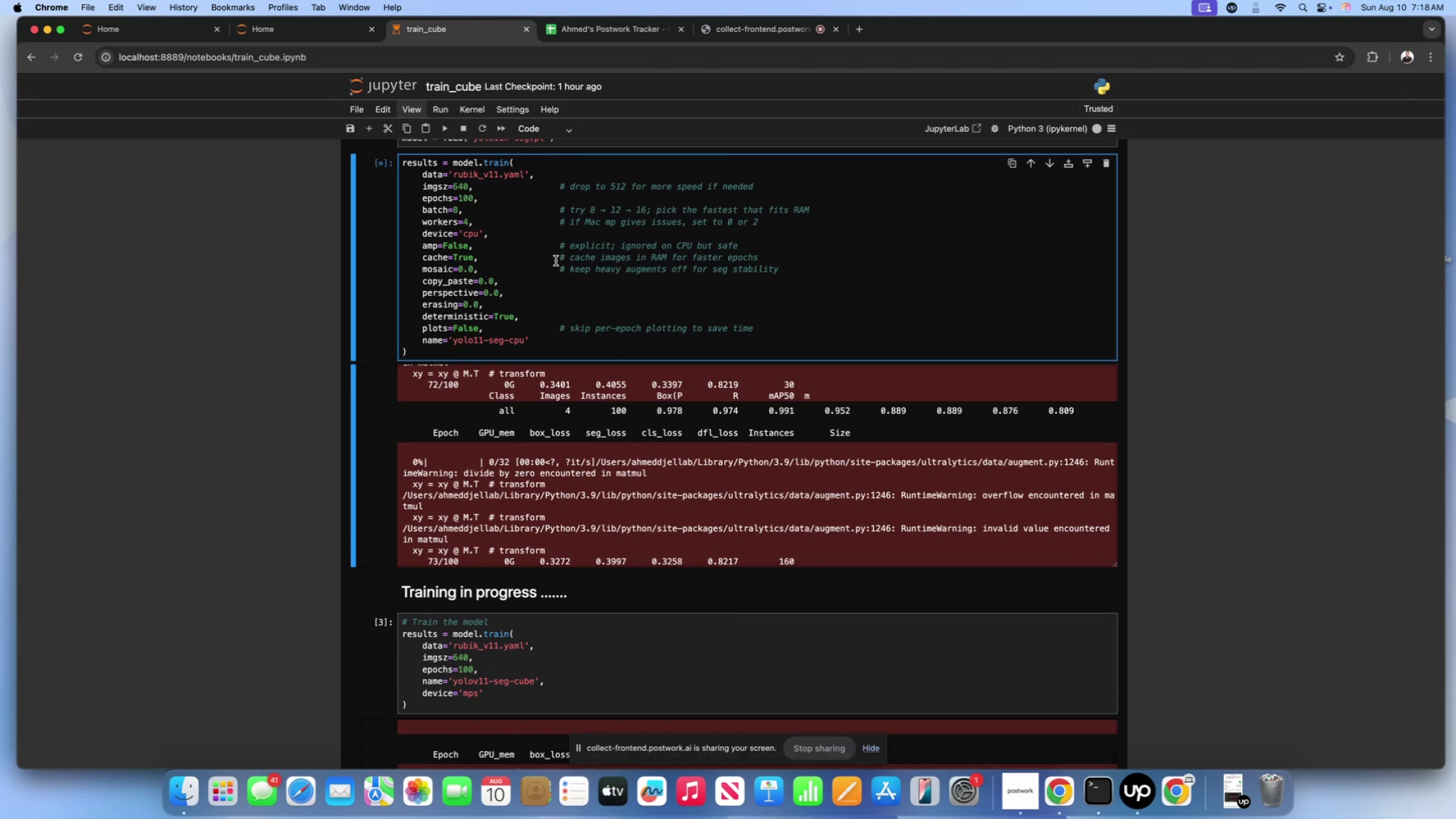 
left_click([554, 260])
 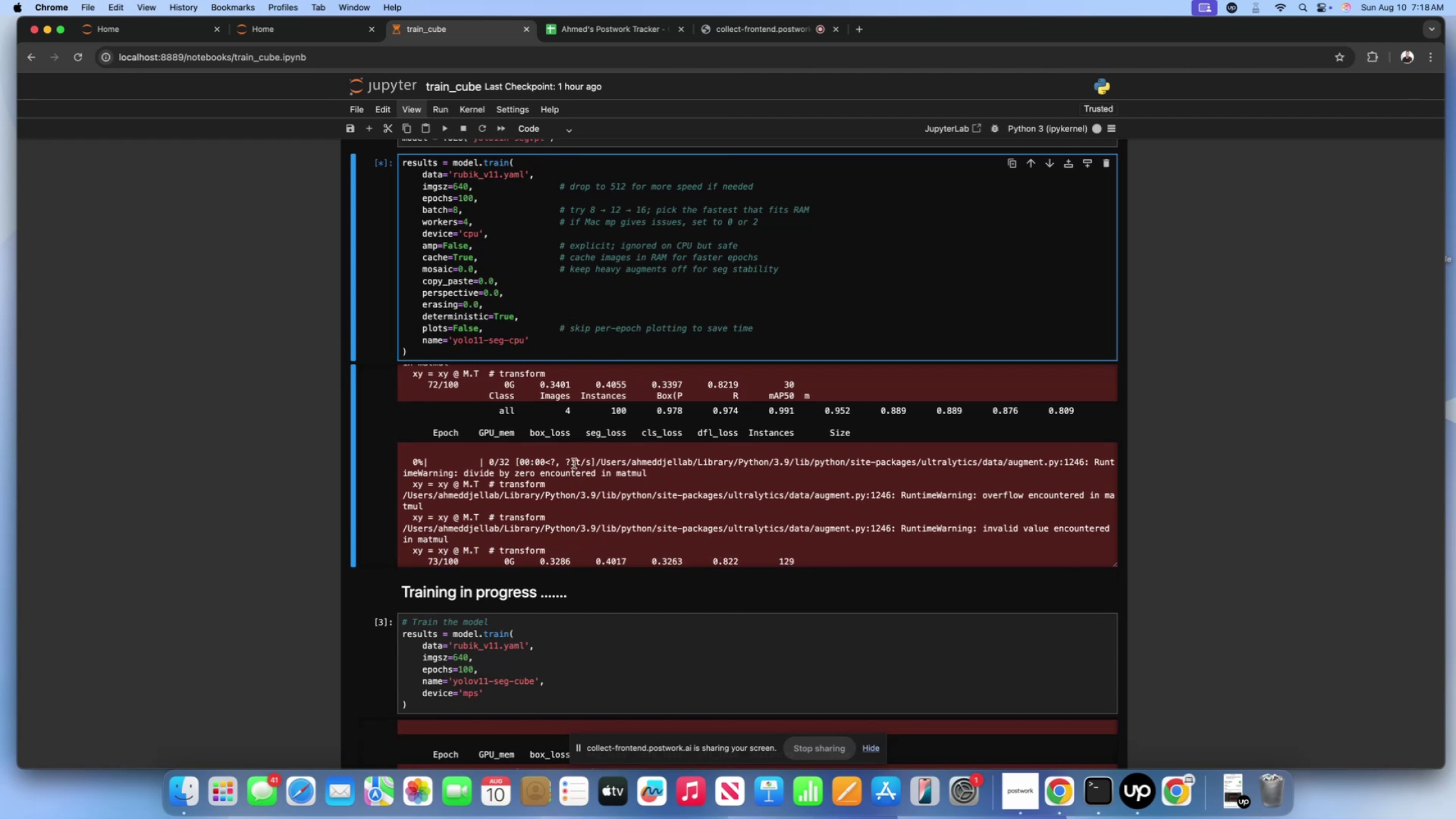 
scroll: coordinate [569, 478], scroll_direction: down, amount: 16.0
 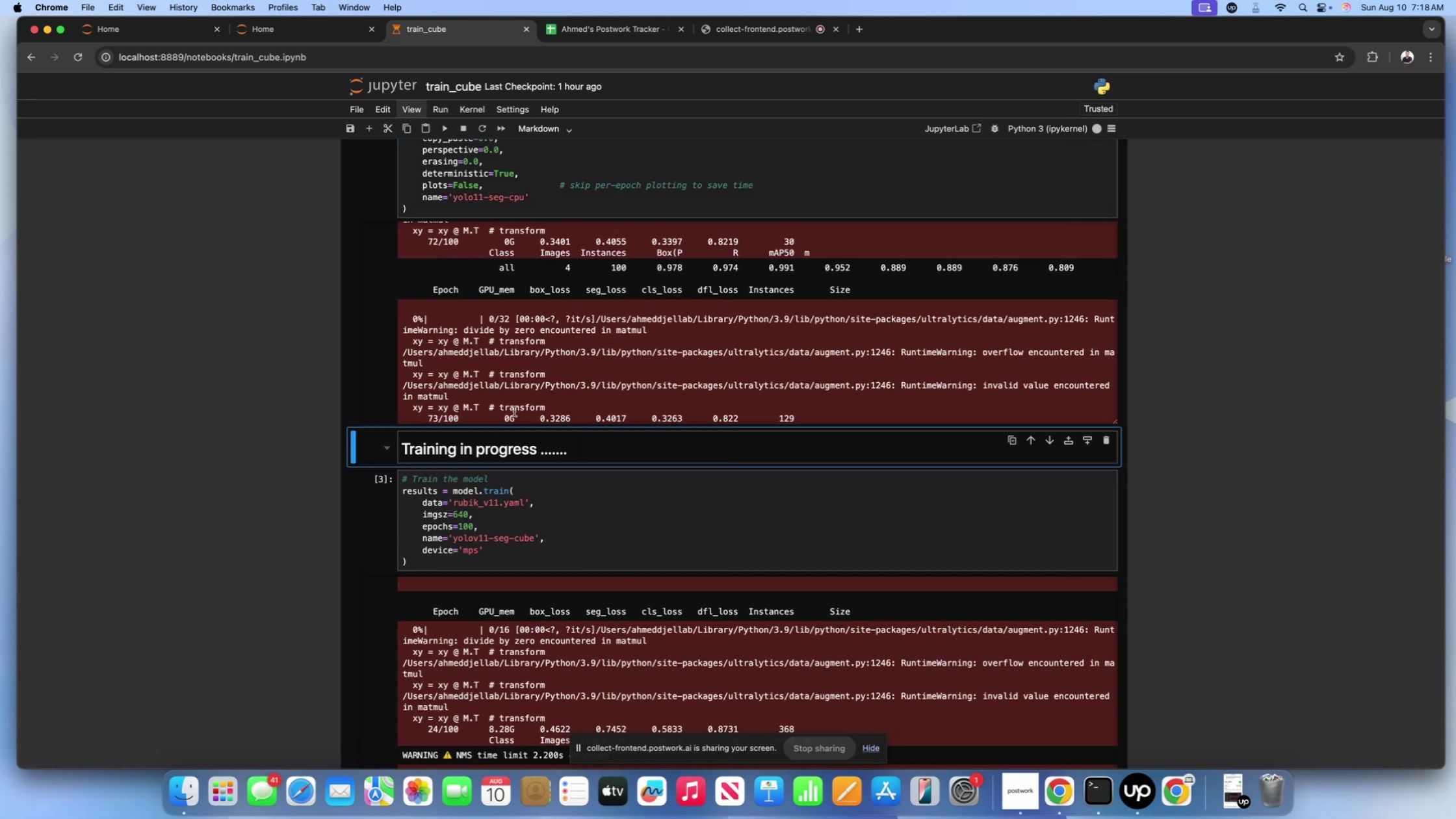 
double_click([530, 380])
 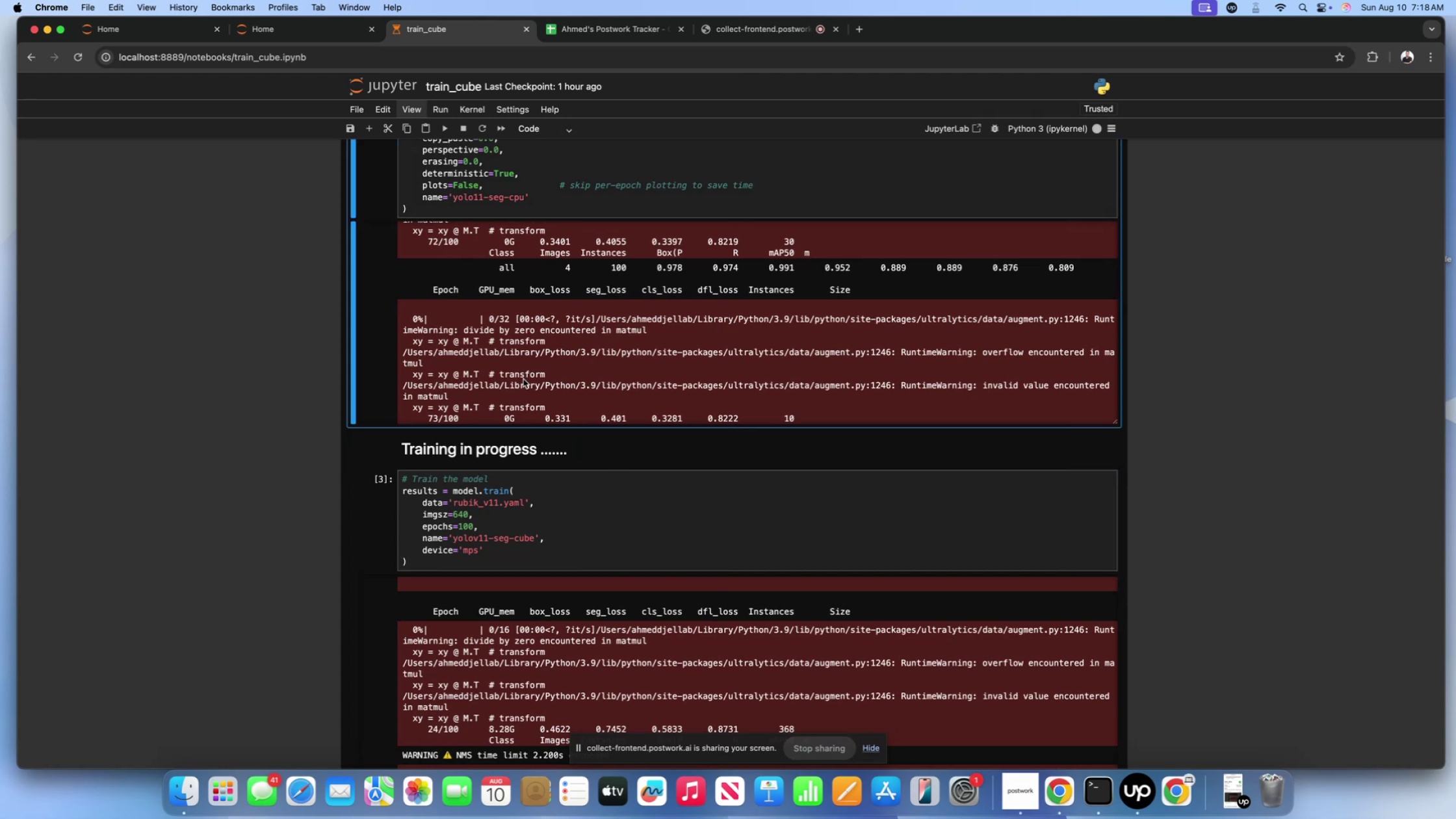 
scroll: coordinate [329, 374], scroll_direction: down, amount: 59.0
 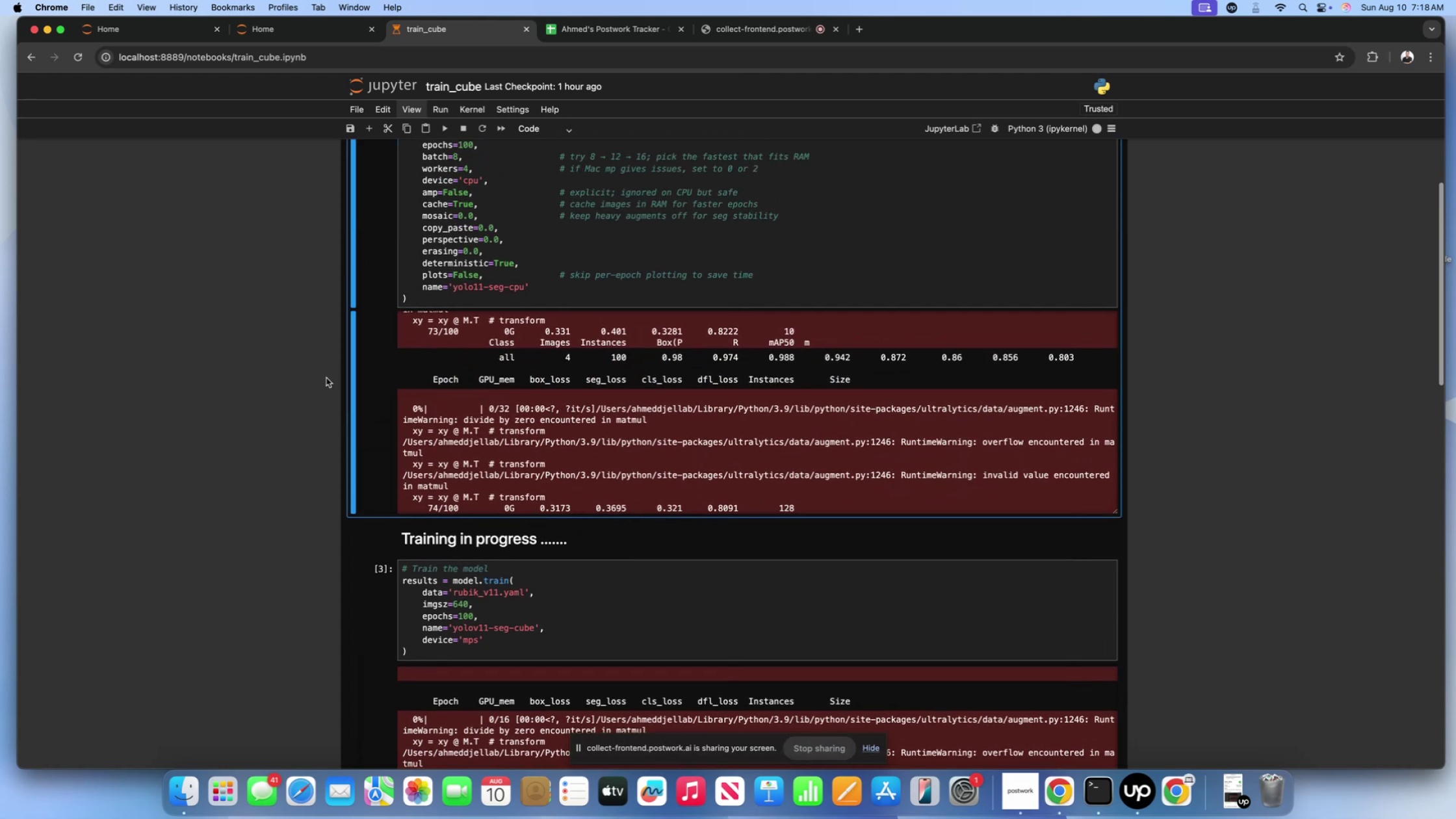 
scroll: coordinate [326, 378], scroll_direction: up, amount: 1.0
 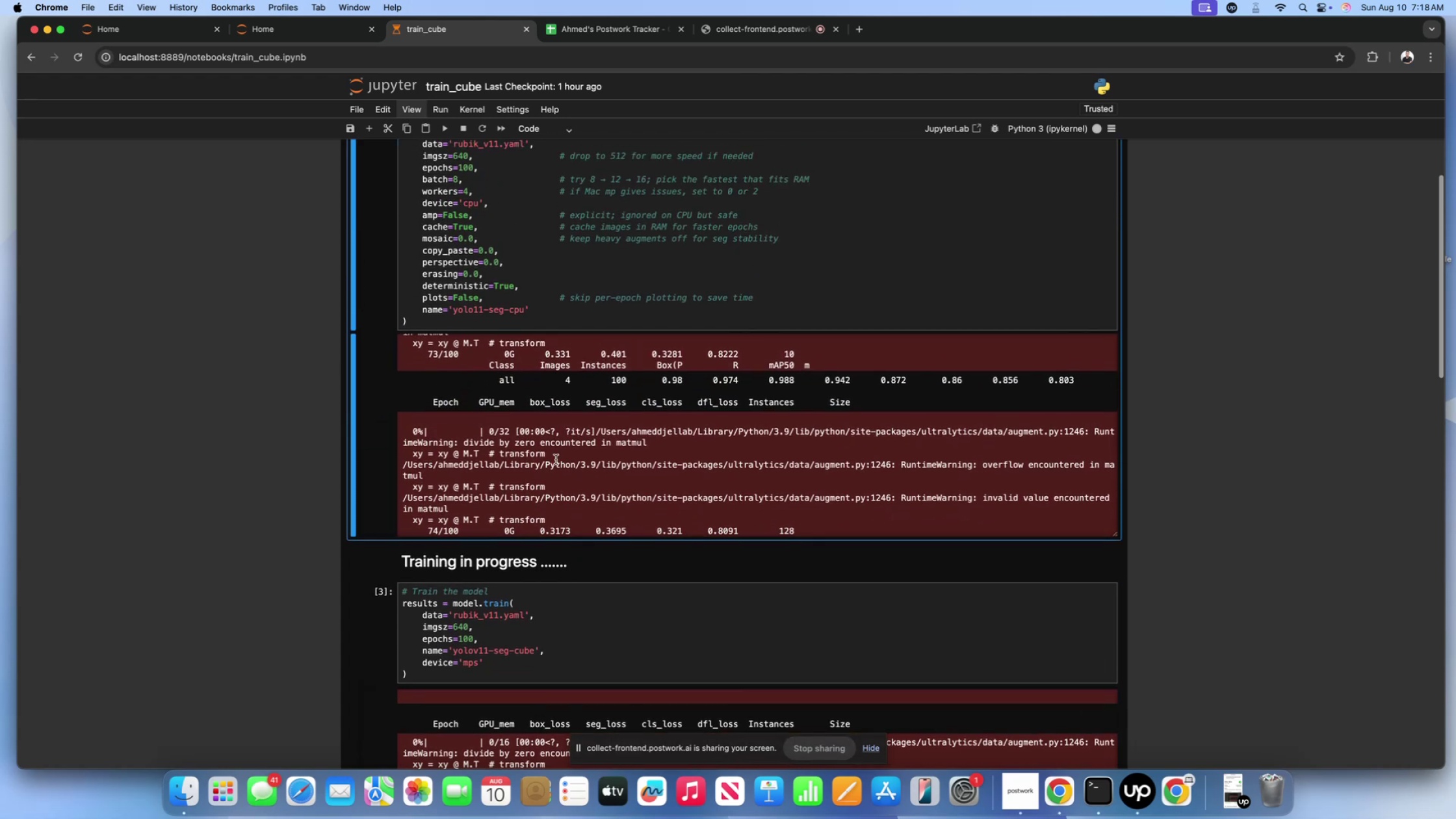 
left_click([556, 460])
 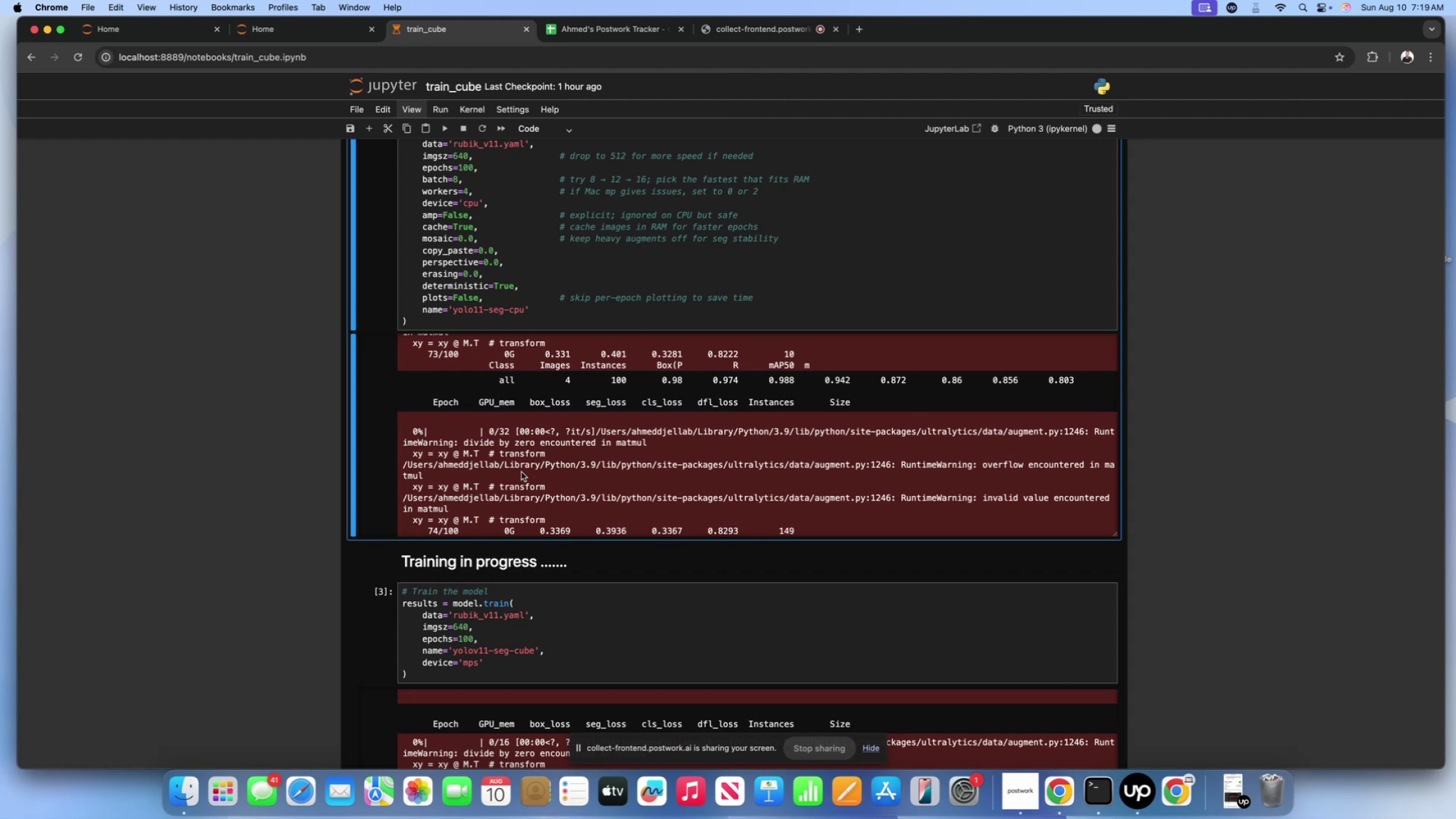 
wait(23.53)
 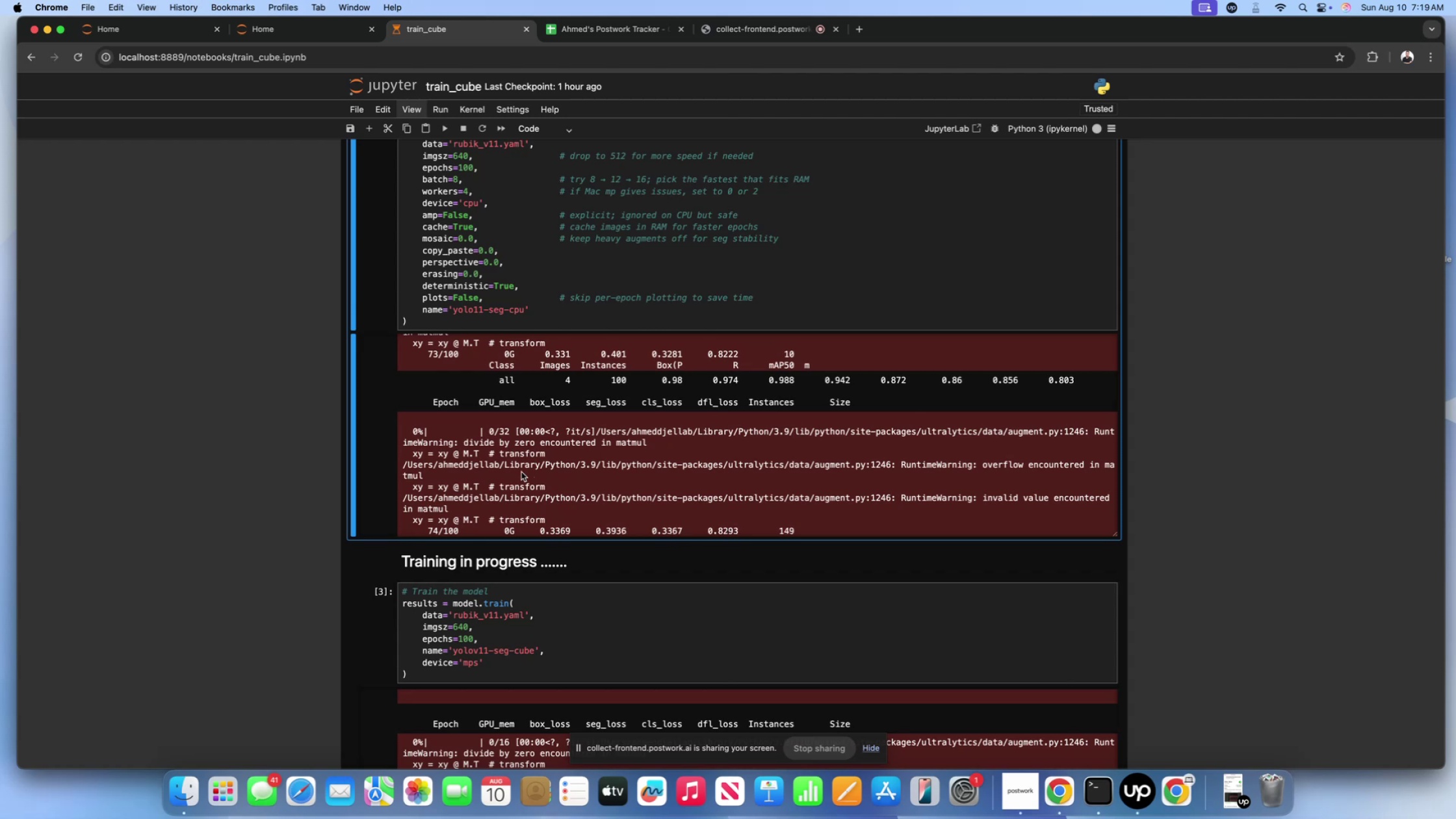 
scroll: coordinate [285, 394], scroll_direction: down, amount: 8.0
 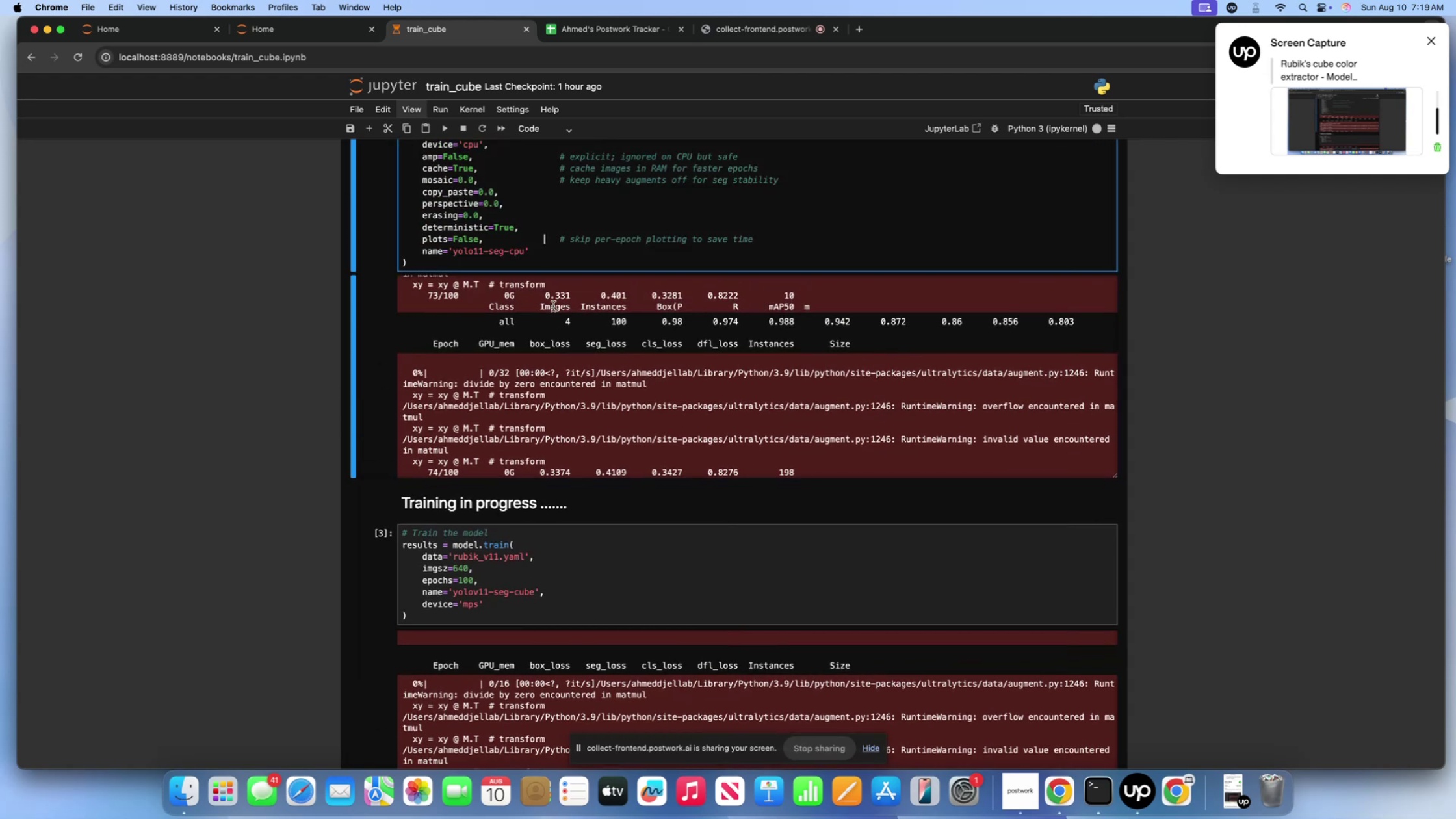 
double_click([571, 426])
 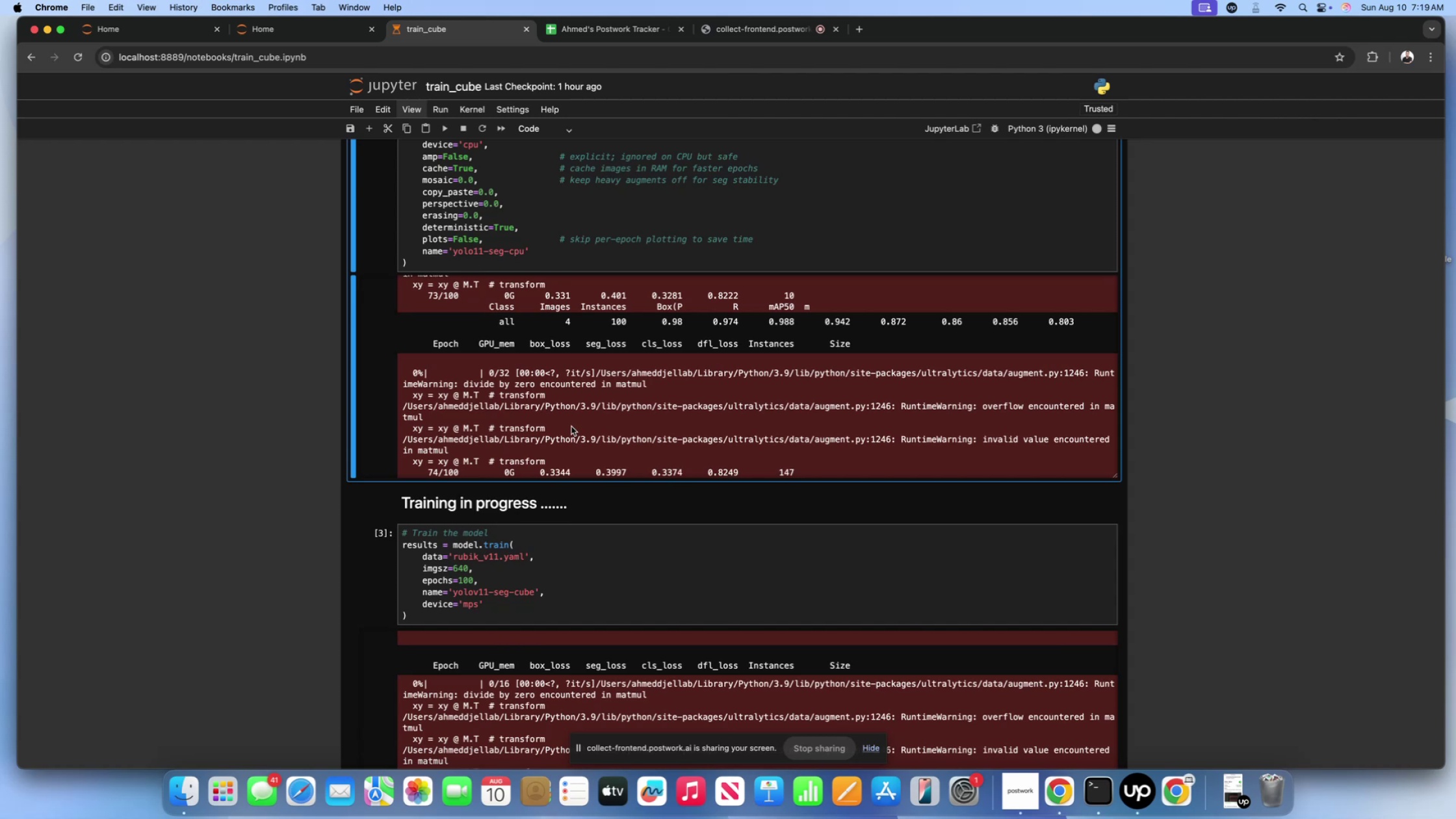 
wait(16.08)
 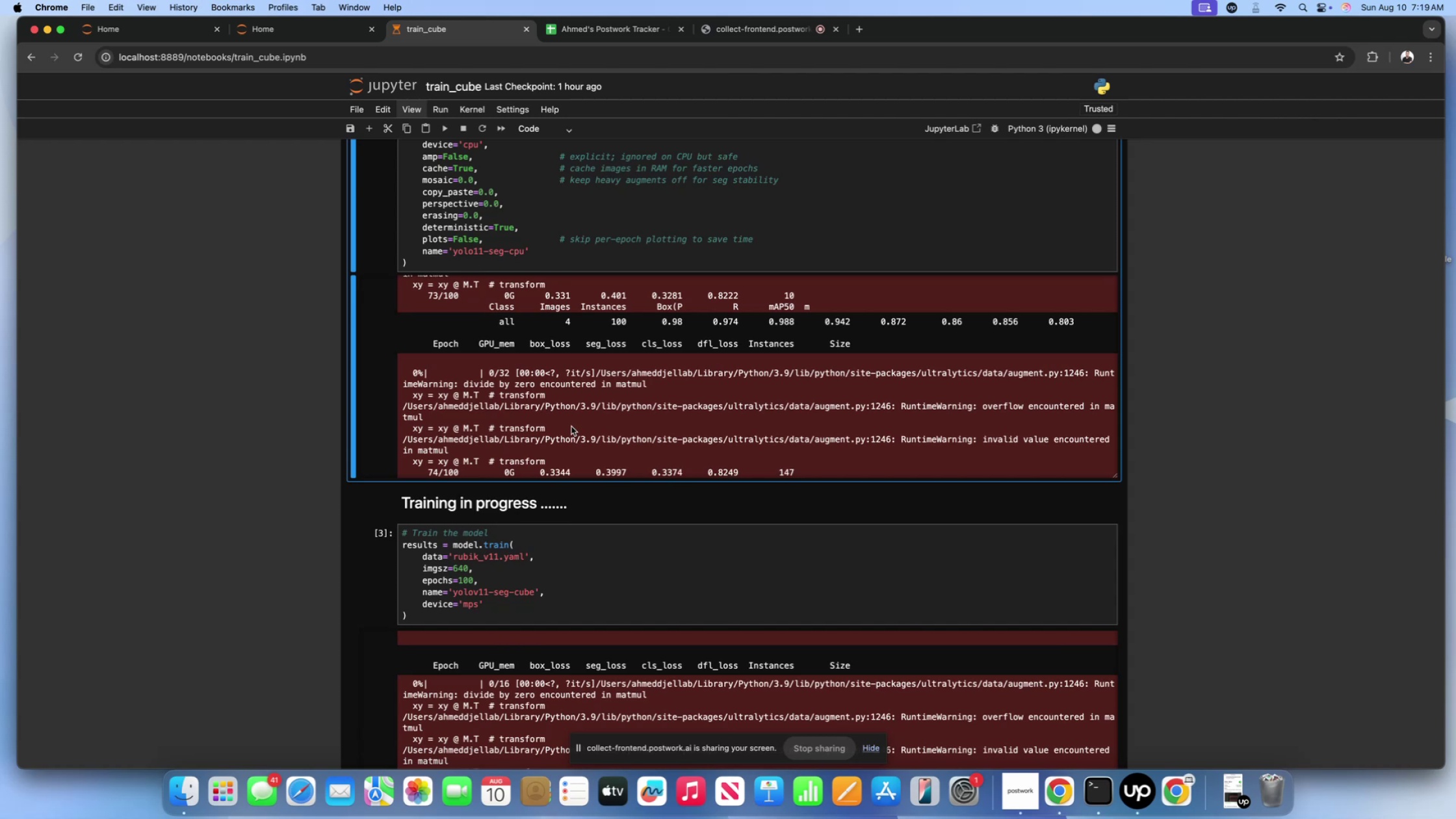 
double_click([571, 398])
 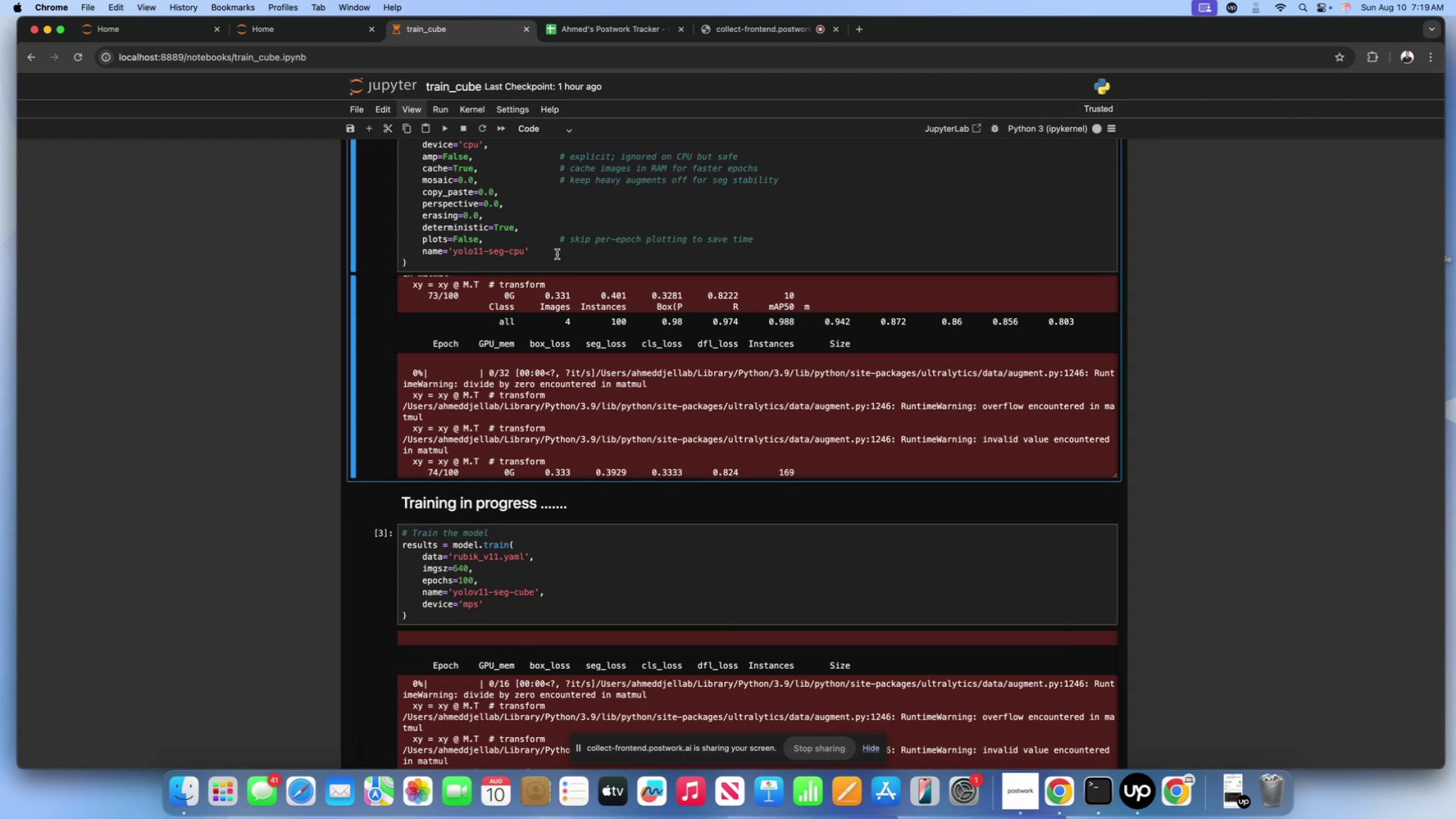 
left_click([557, 254])
 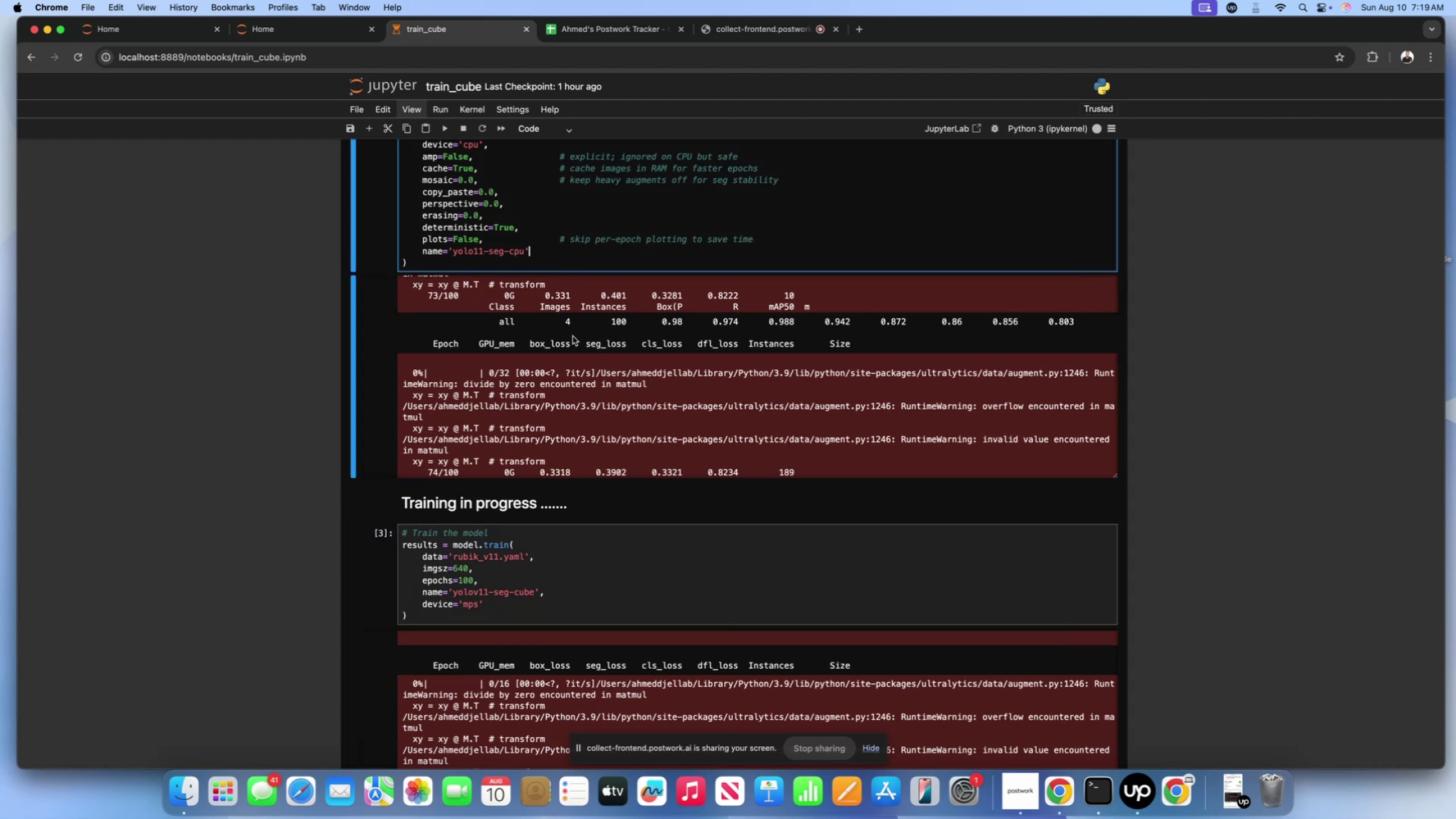 
scroll: coordinate [573, 336], scroll_direction: down, amount: 12.0
 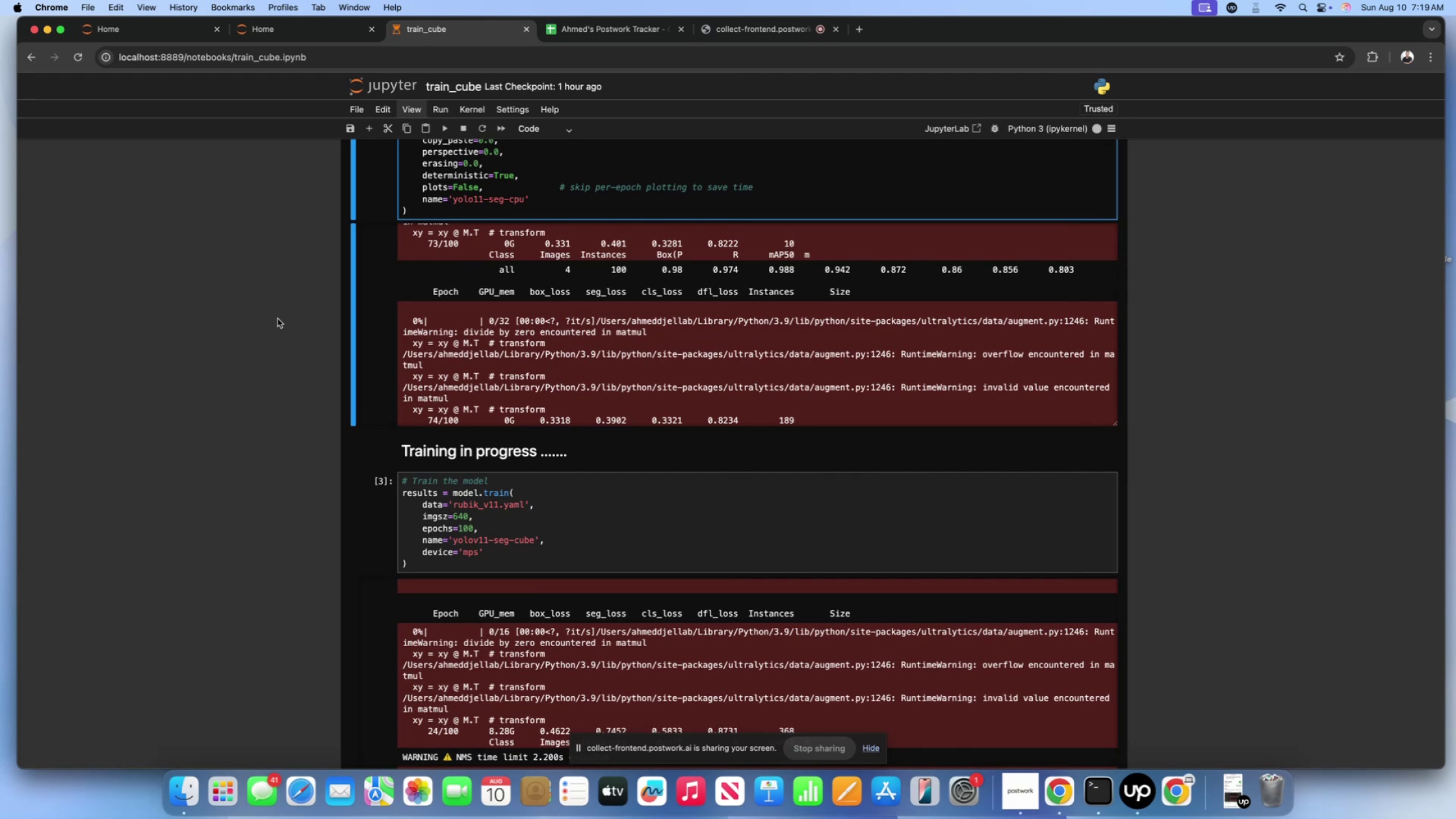 
left_click([261, 341])
 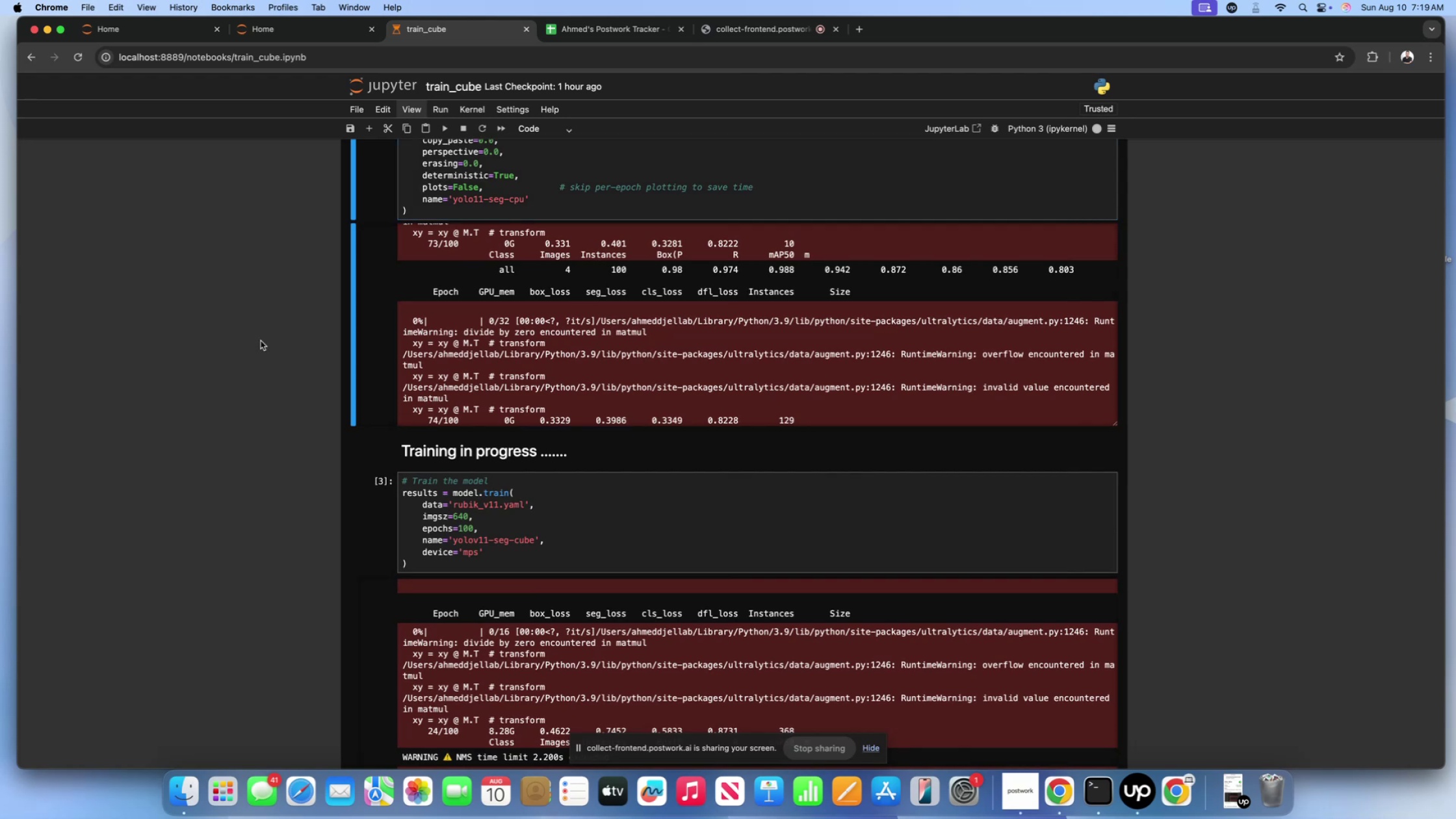 
scroll: coordinate [261, 341], scroll_direction: up, amount: 13.0
 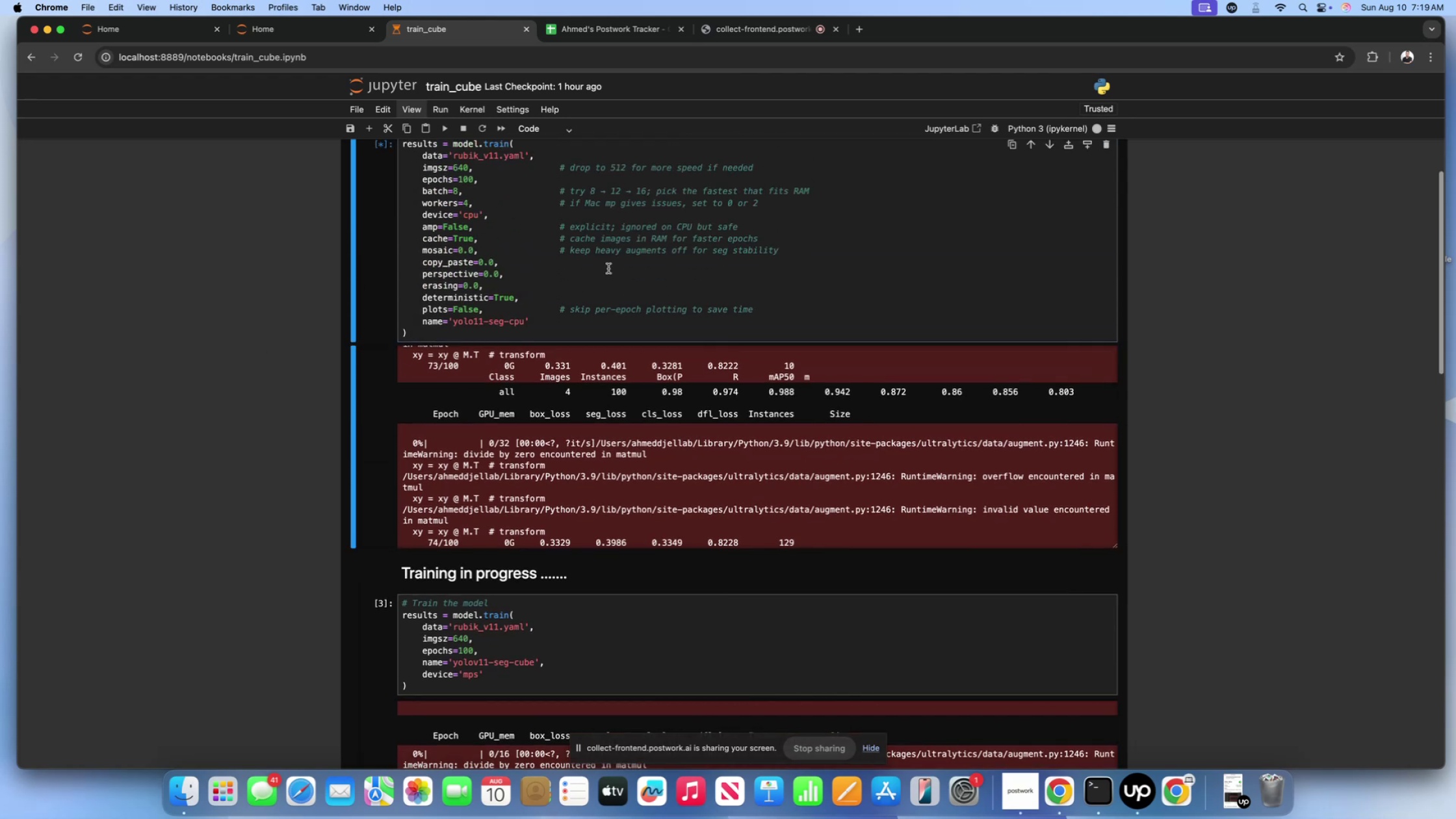 
left_click([608, 268])
 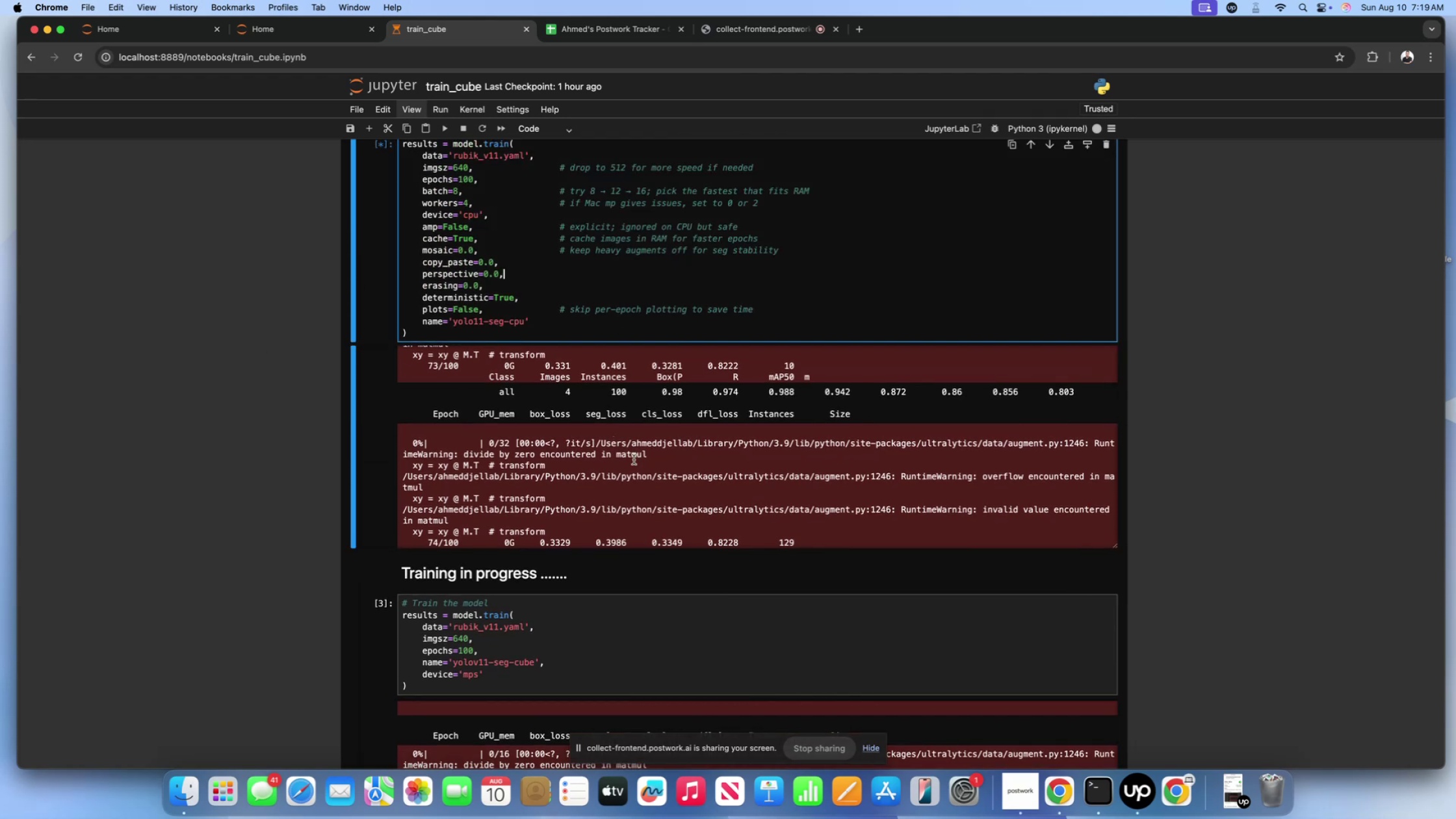 
scroll: coordinate [638, 460], scroll_direction: down, amount: 14.0
 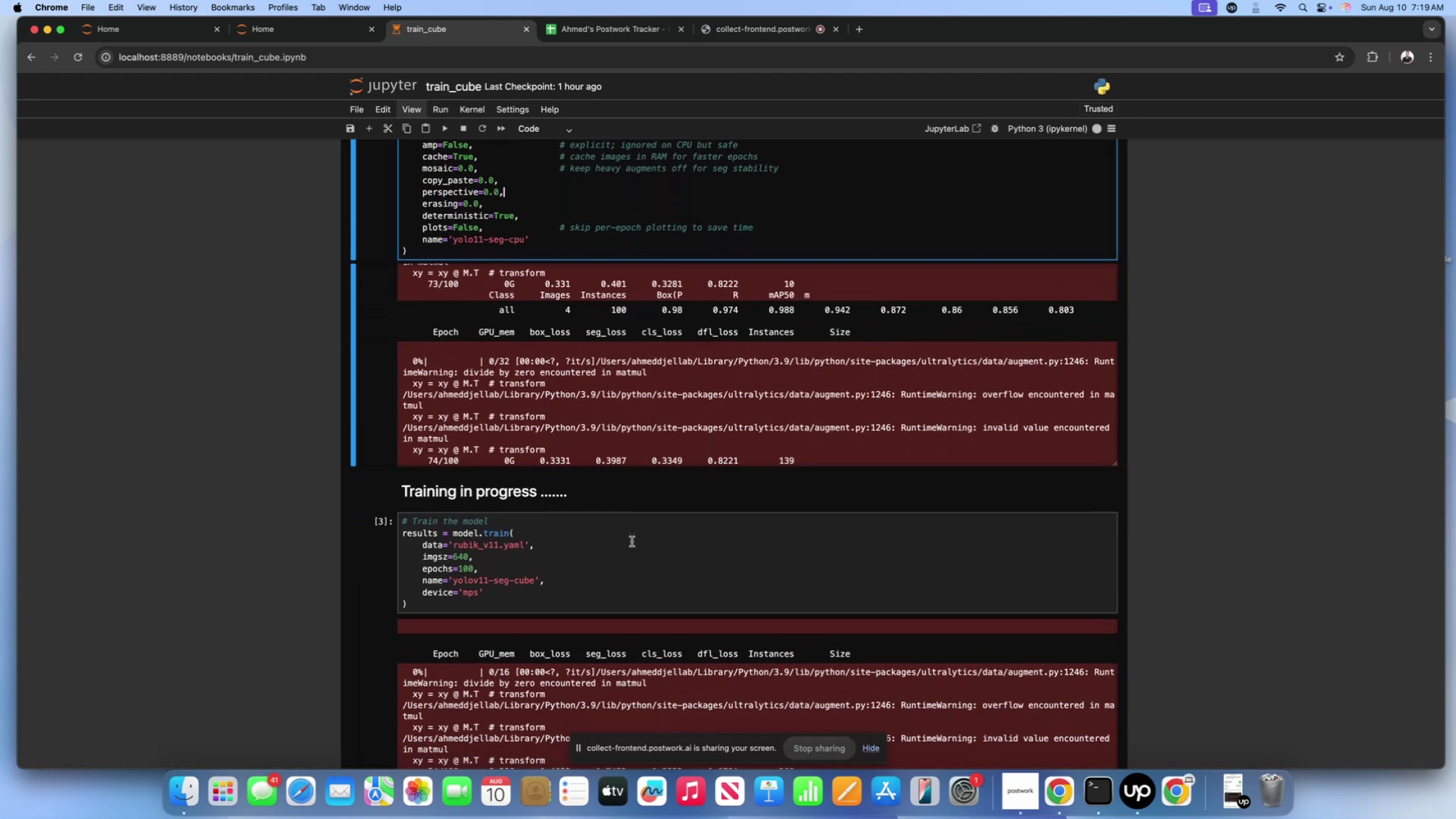 
left_click([632, 545])
 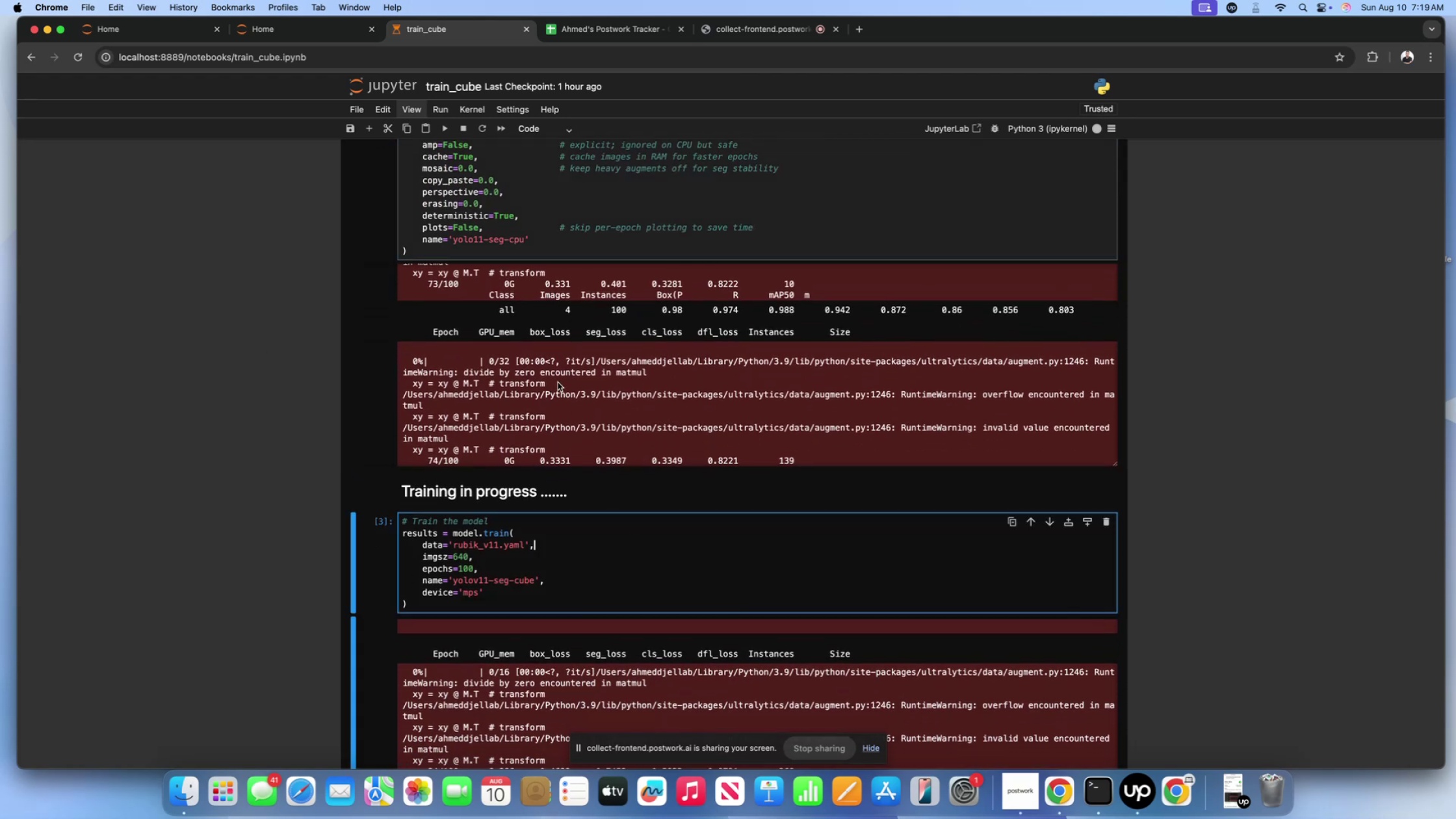 
left_click([558, 382])
 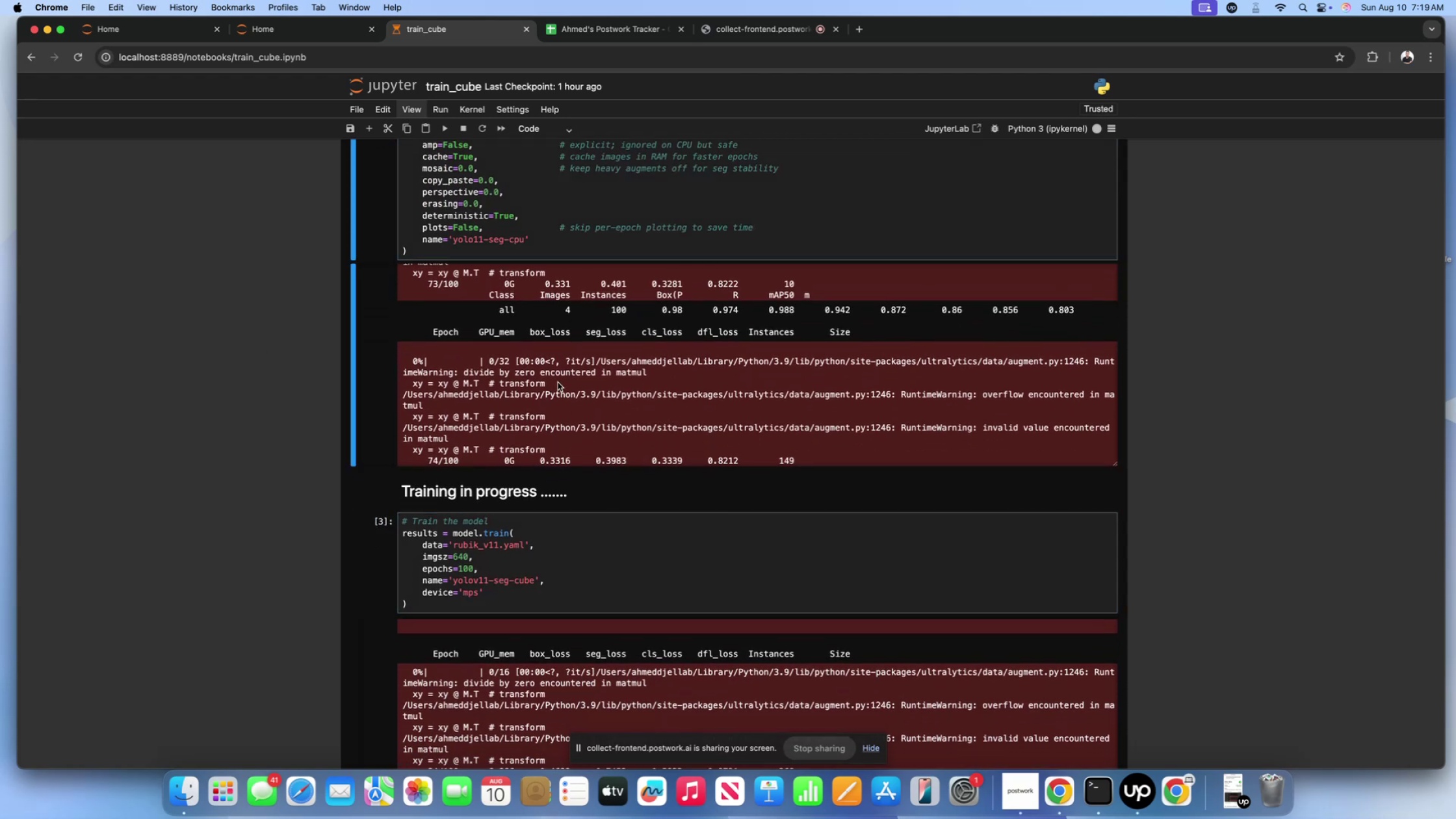 
scroll: coordinate [558, 382], scroll_direction: down, amount: 3.0
 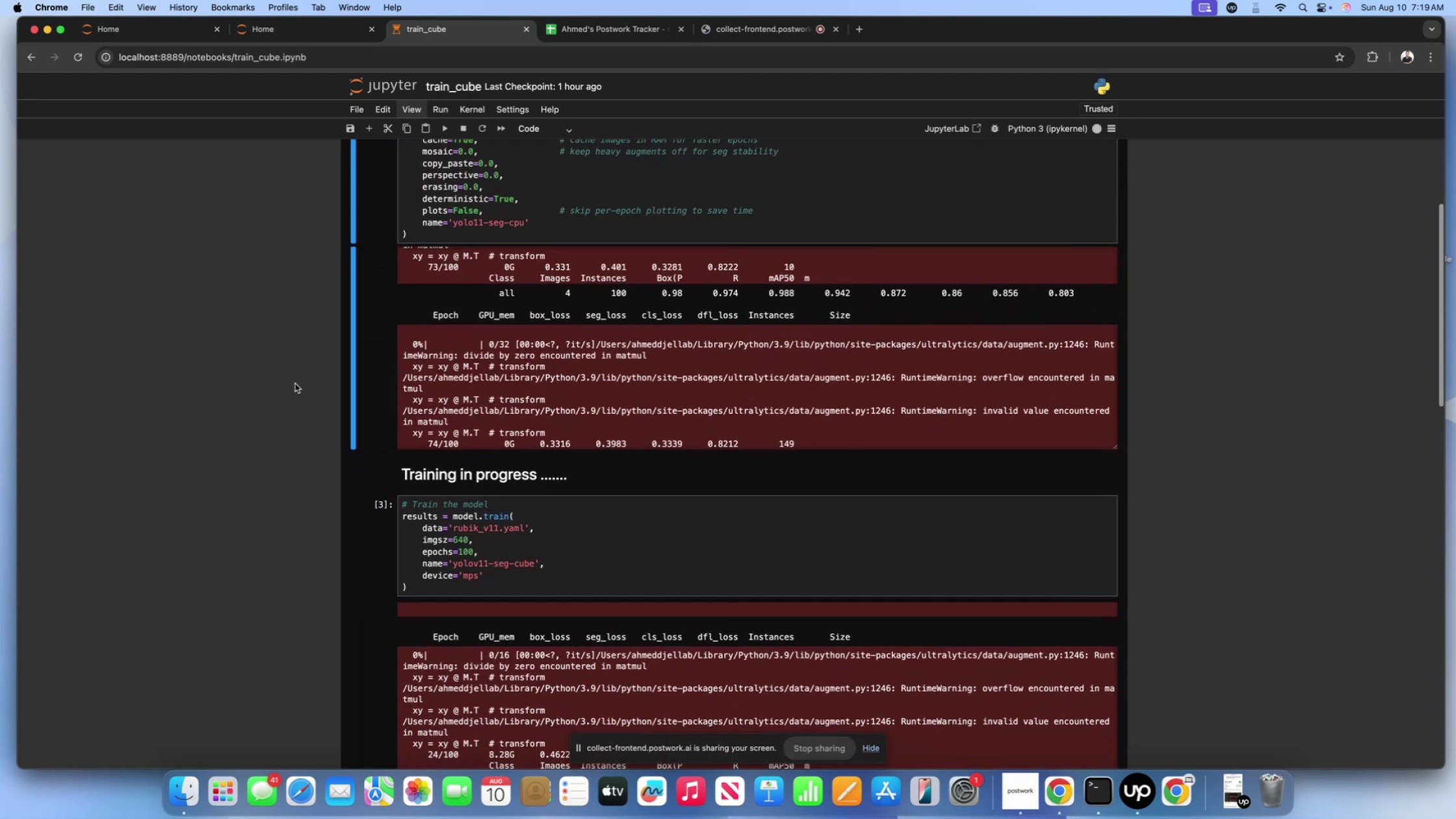 
scroll: coordinate [295, 384], scroll_direction: up, amount: 11.0
 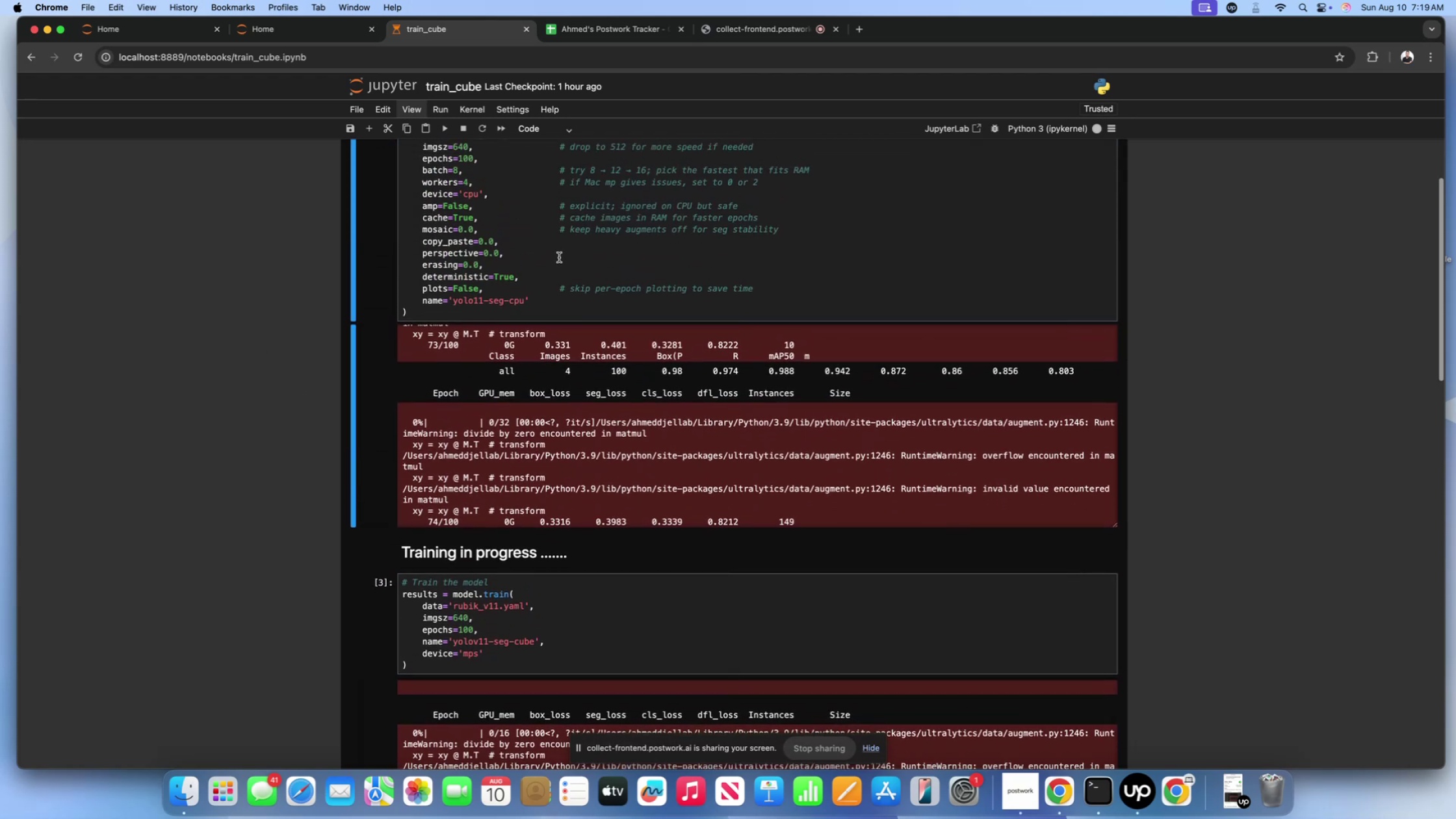 
left_click([559, 257])
 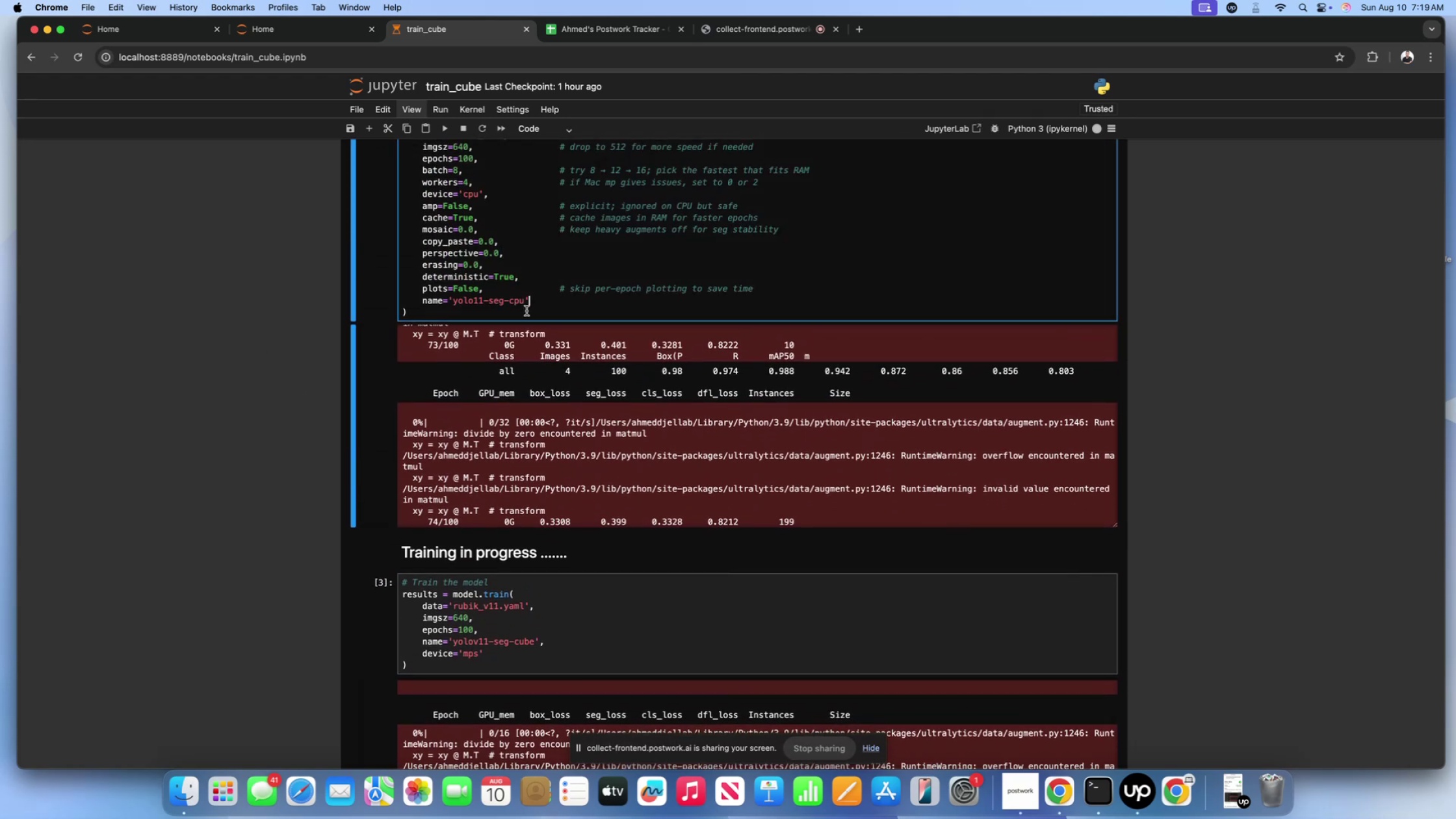 
double_click([526, 311])
 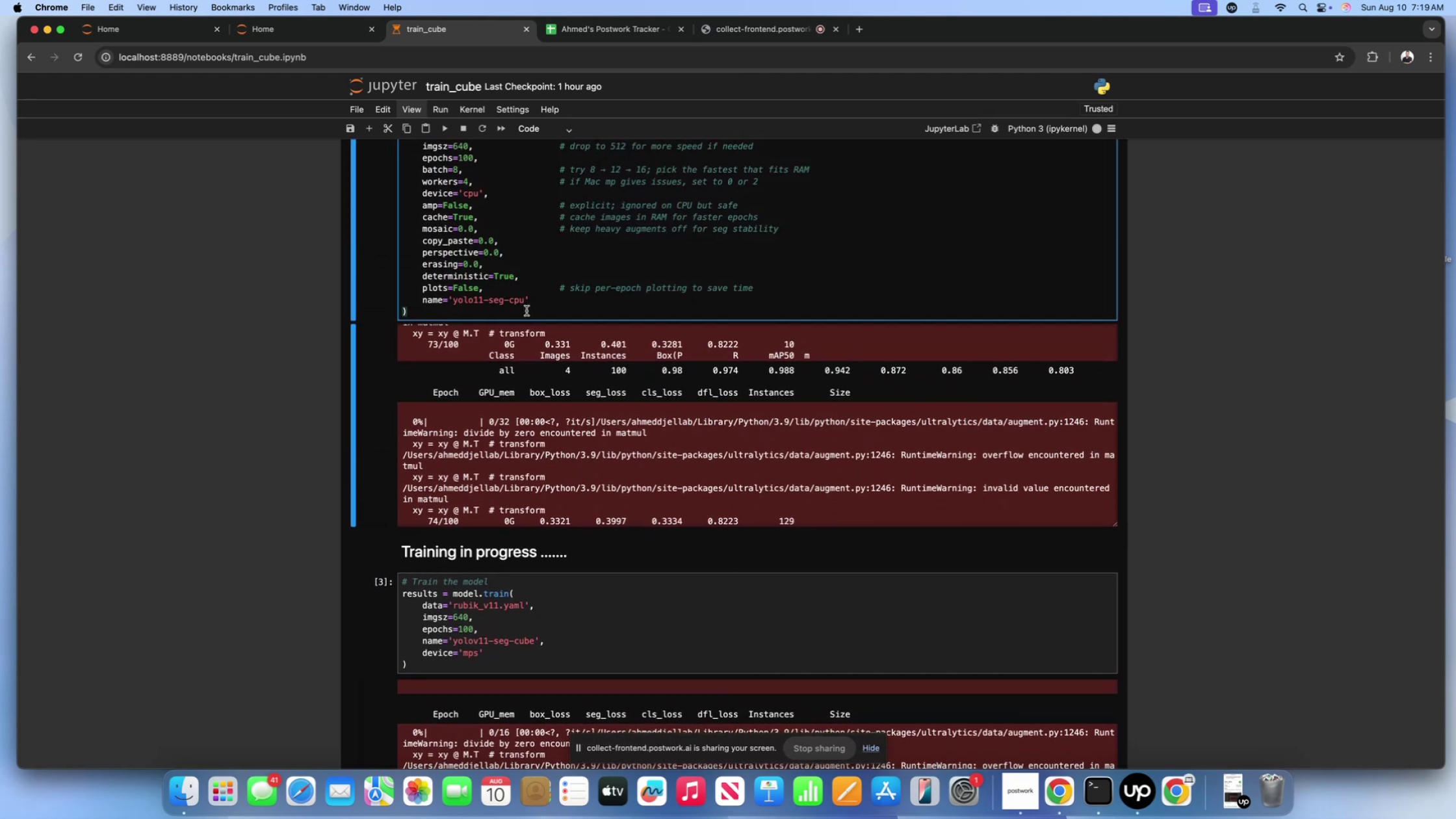 
left_click([527, 396])
 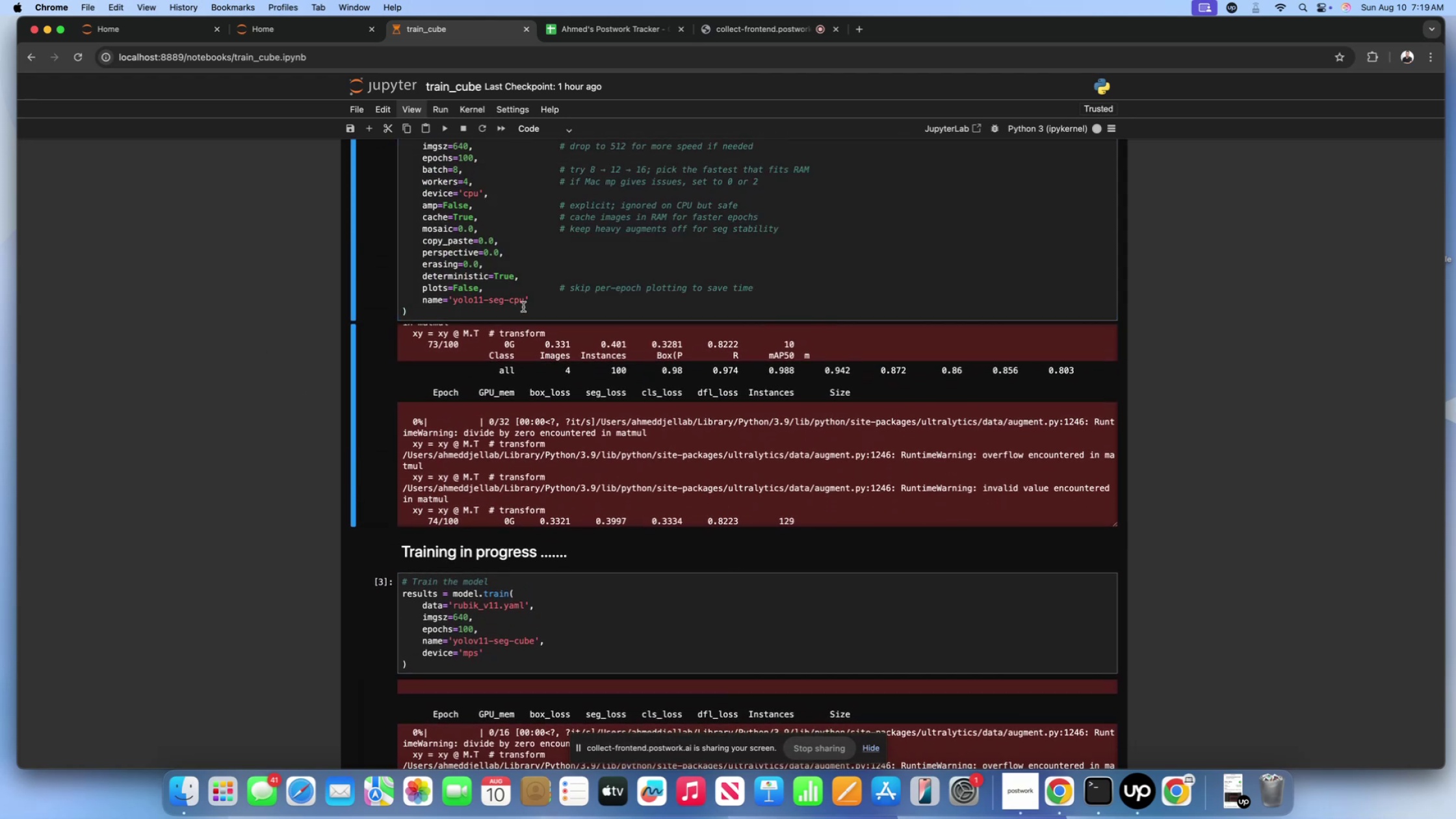 
left_click([523, 307])
 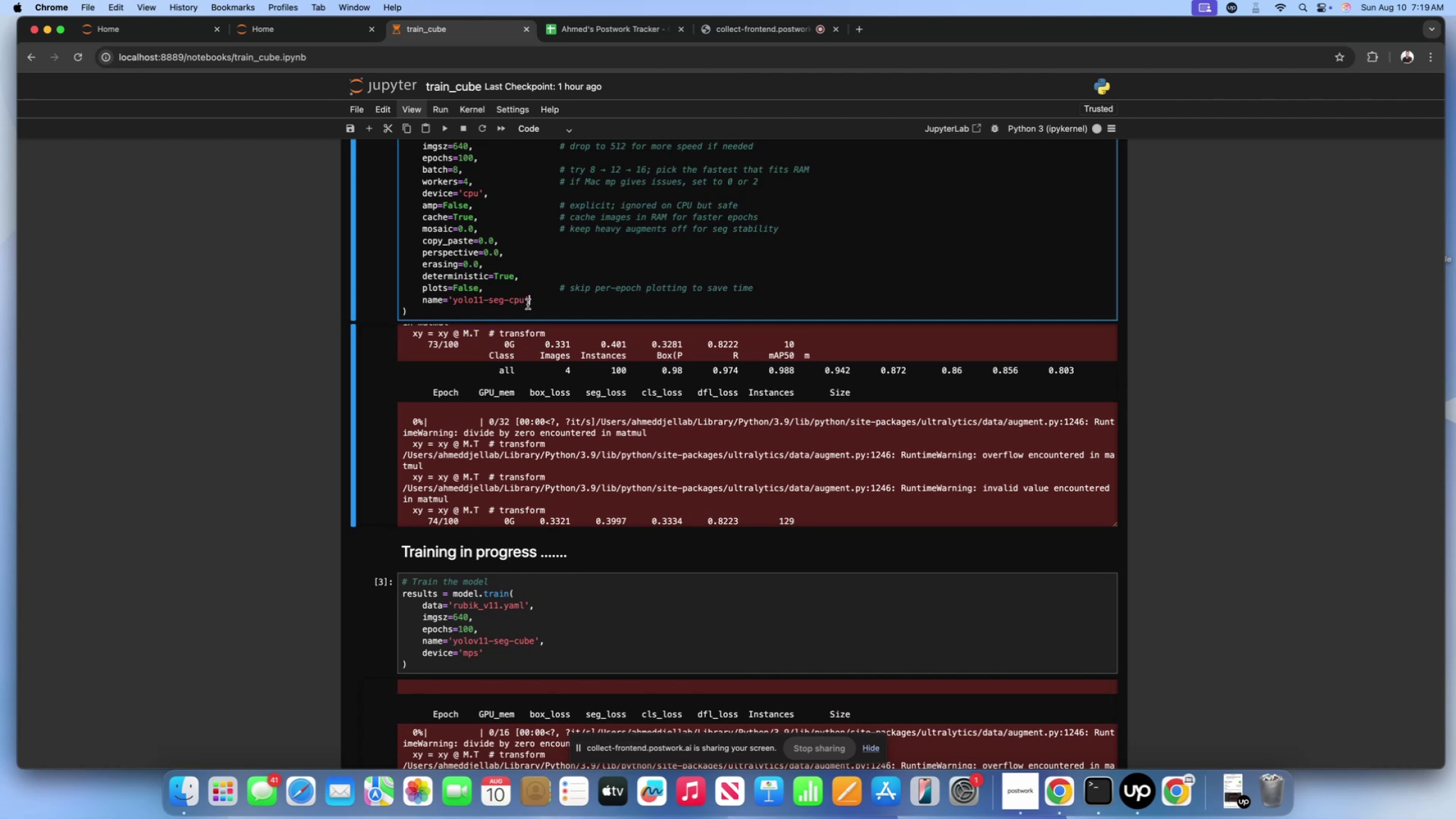 
double_click([528, 304])
 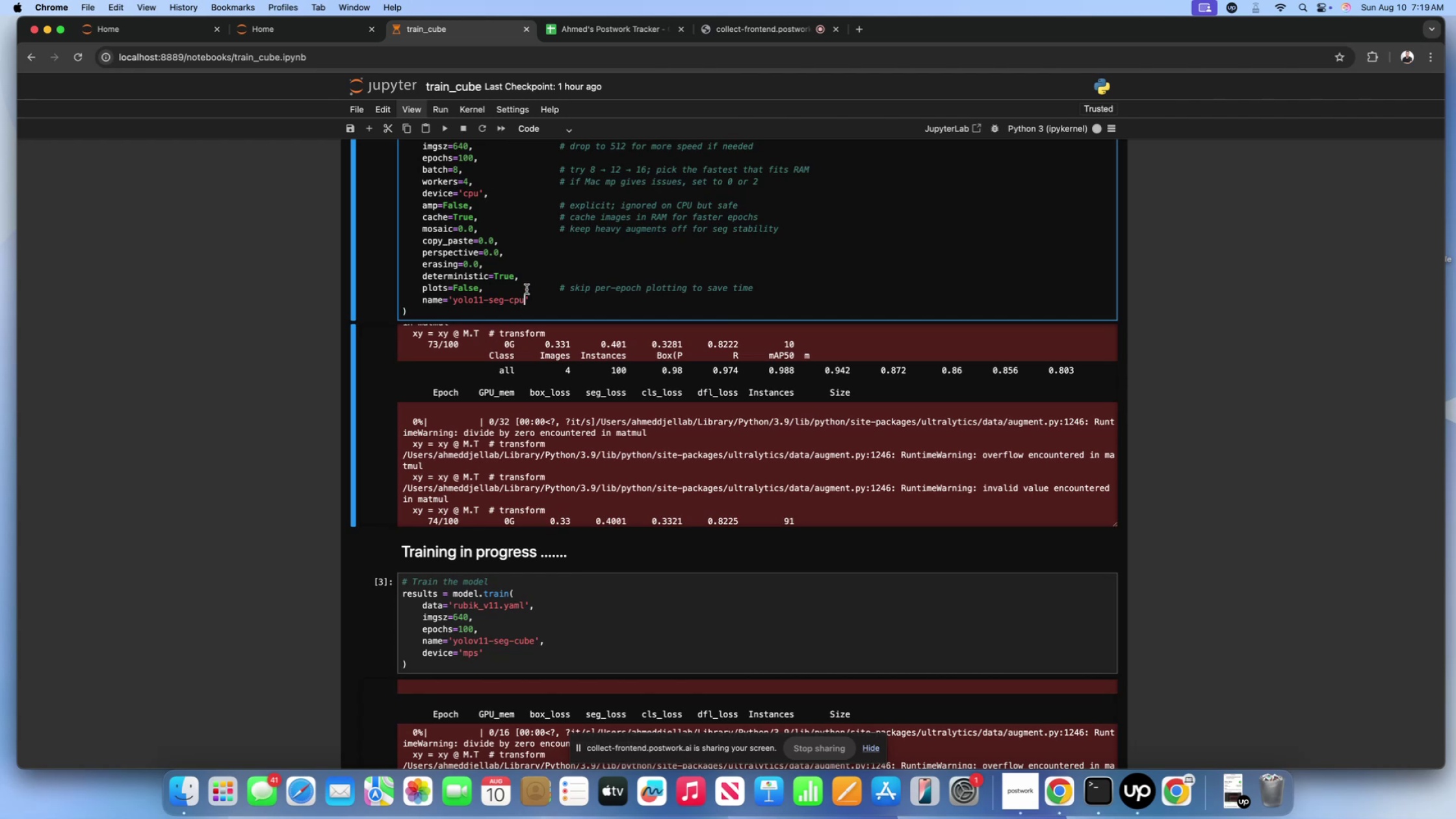 
double_click([526, 280])
 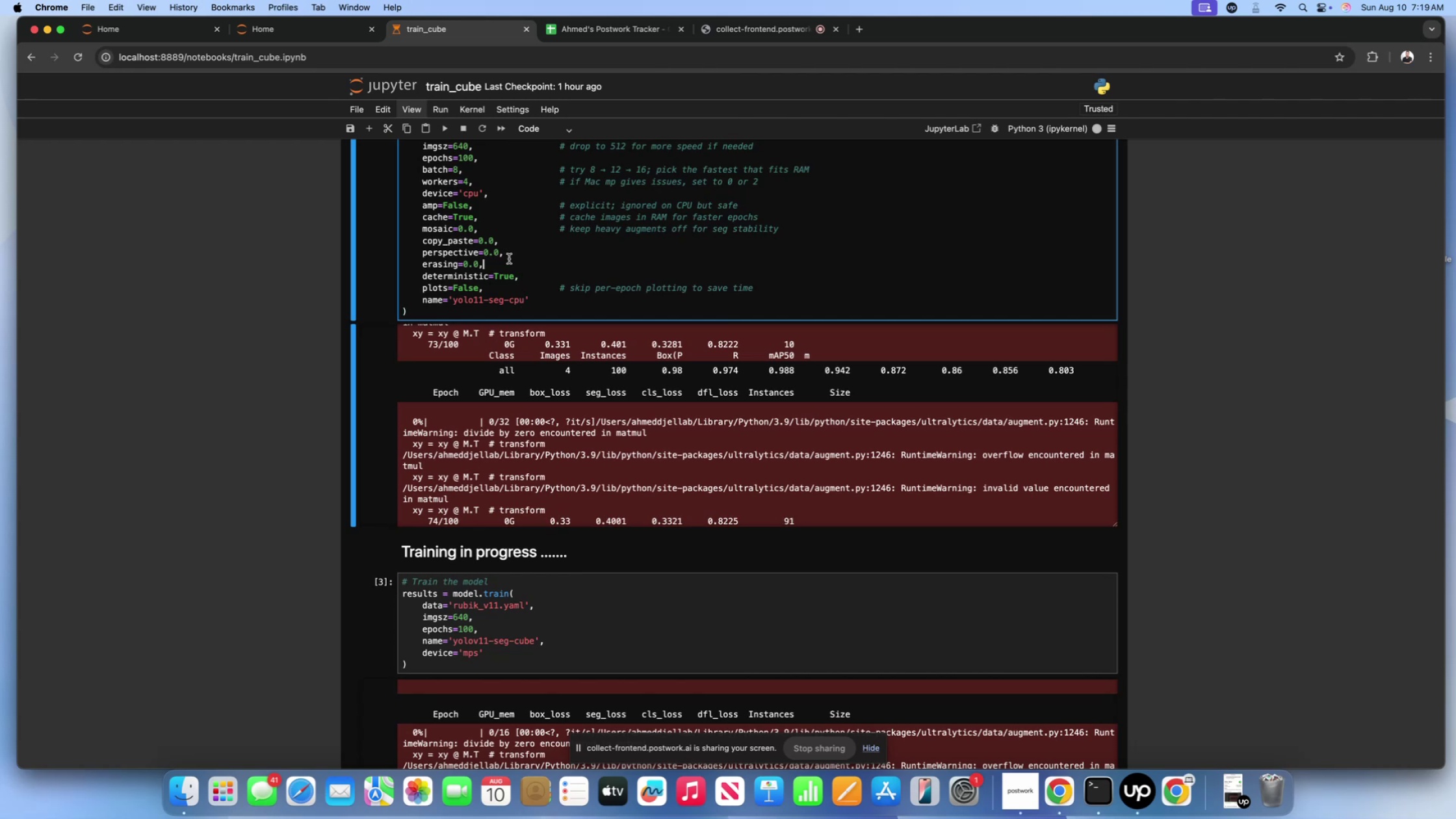 
double_click([513, 255])
 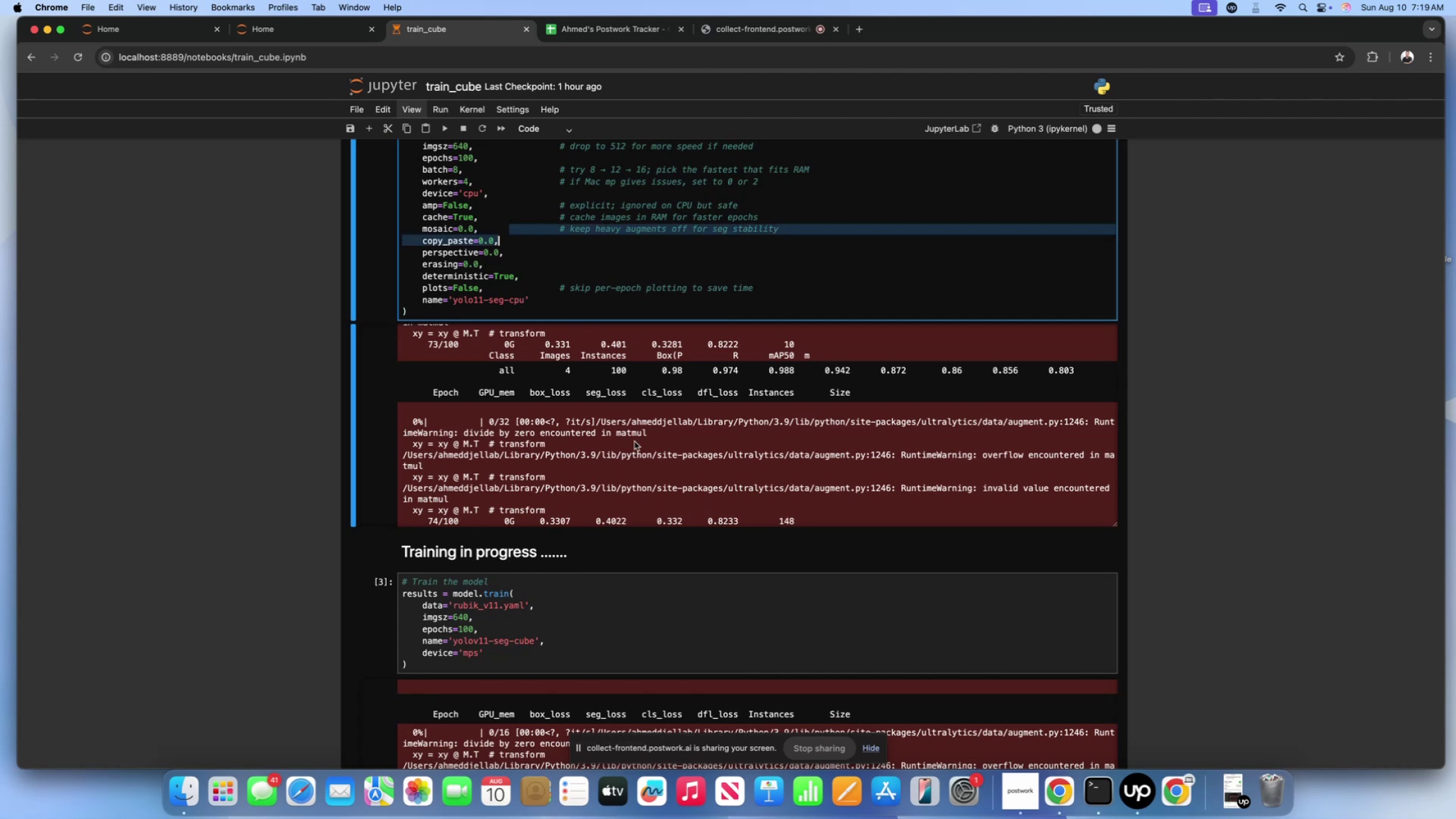 
triple_click([634, 442])
 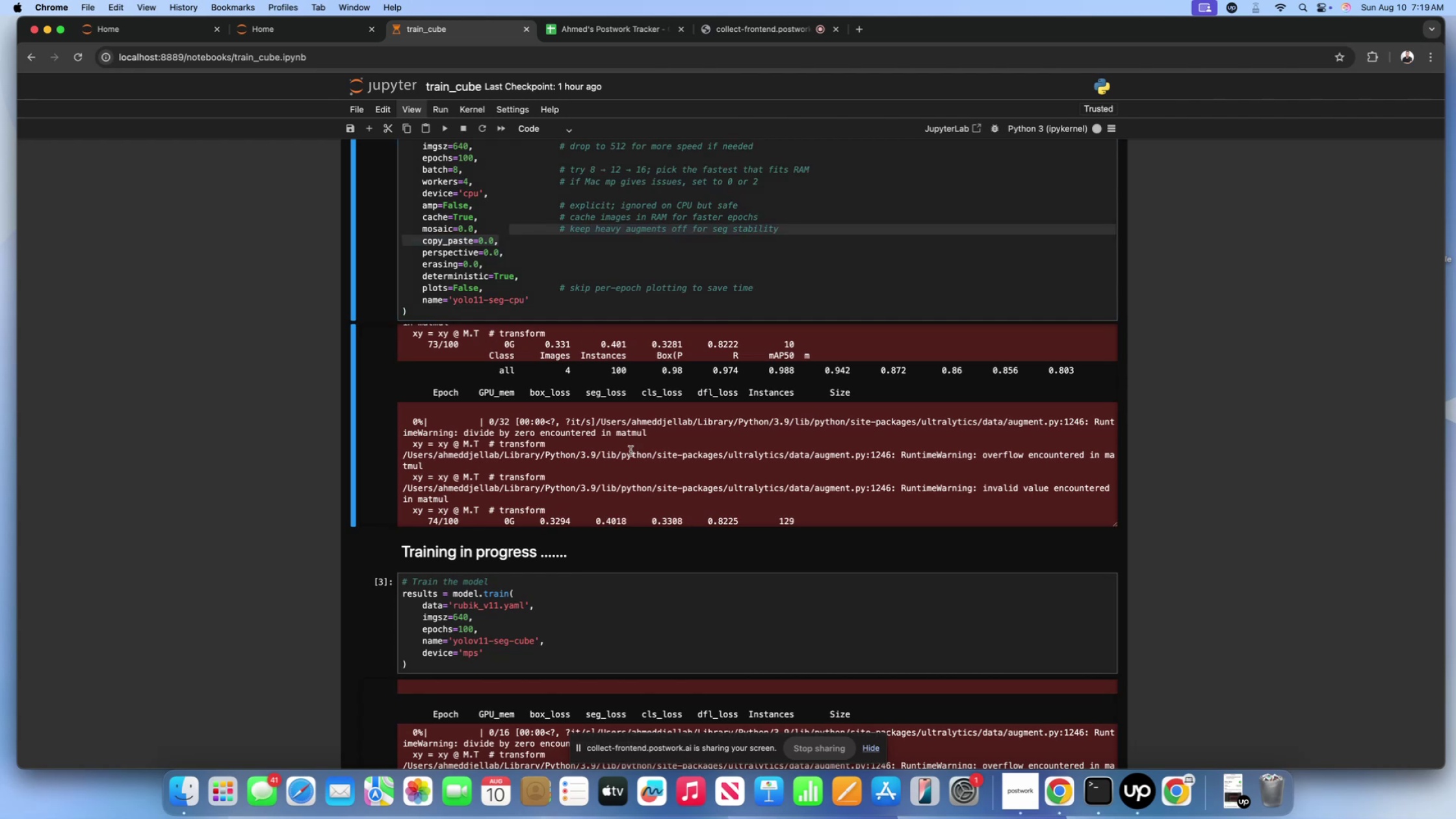 
scroll: coordinate [630, 454], scroll_direction: down, amount: 1.0
 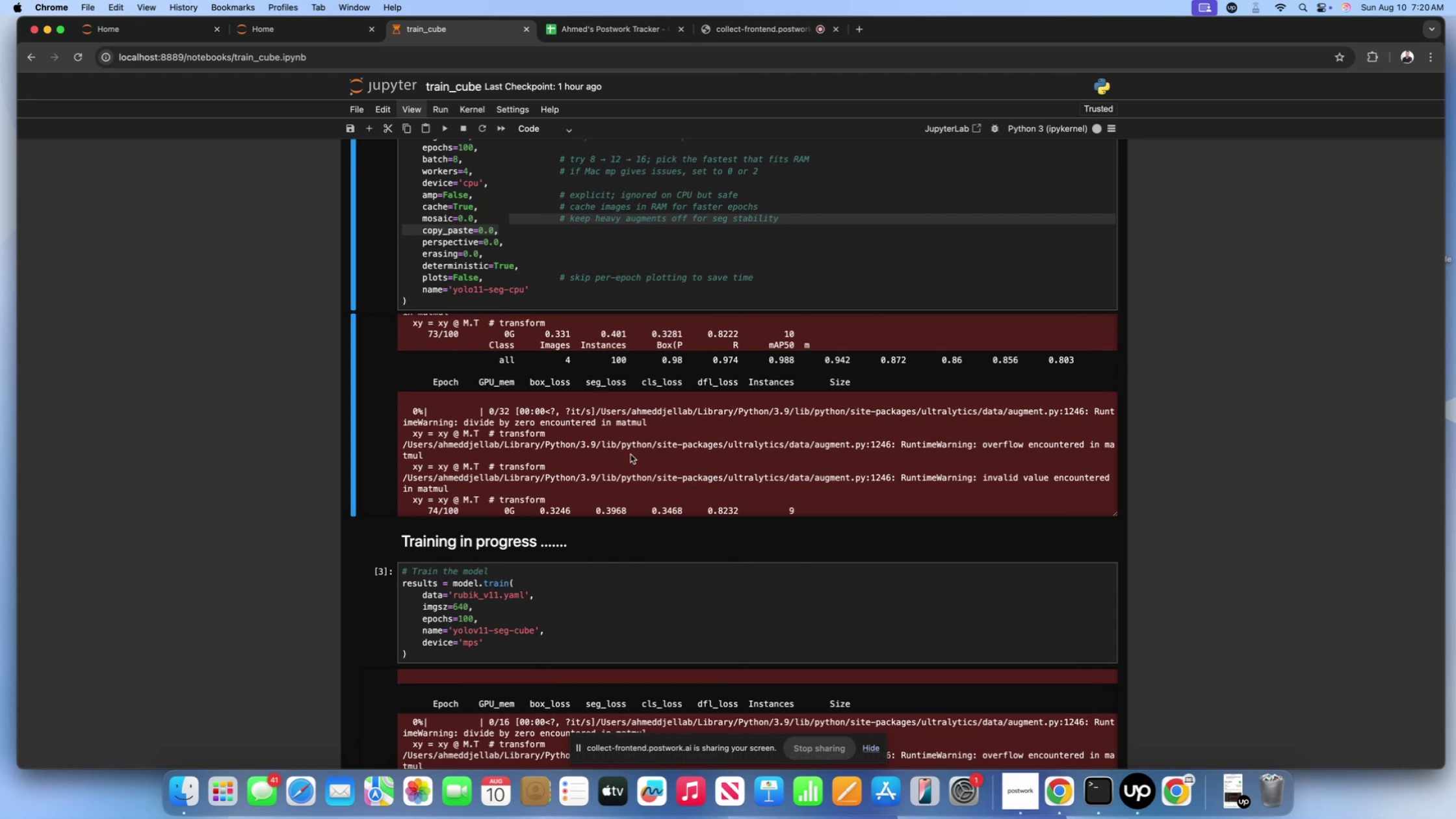 
wait(30.63)
 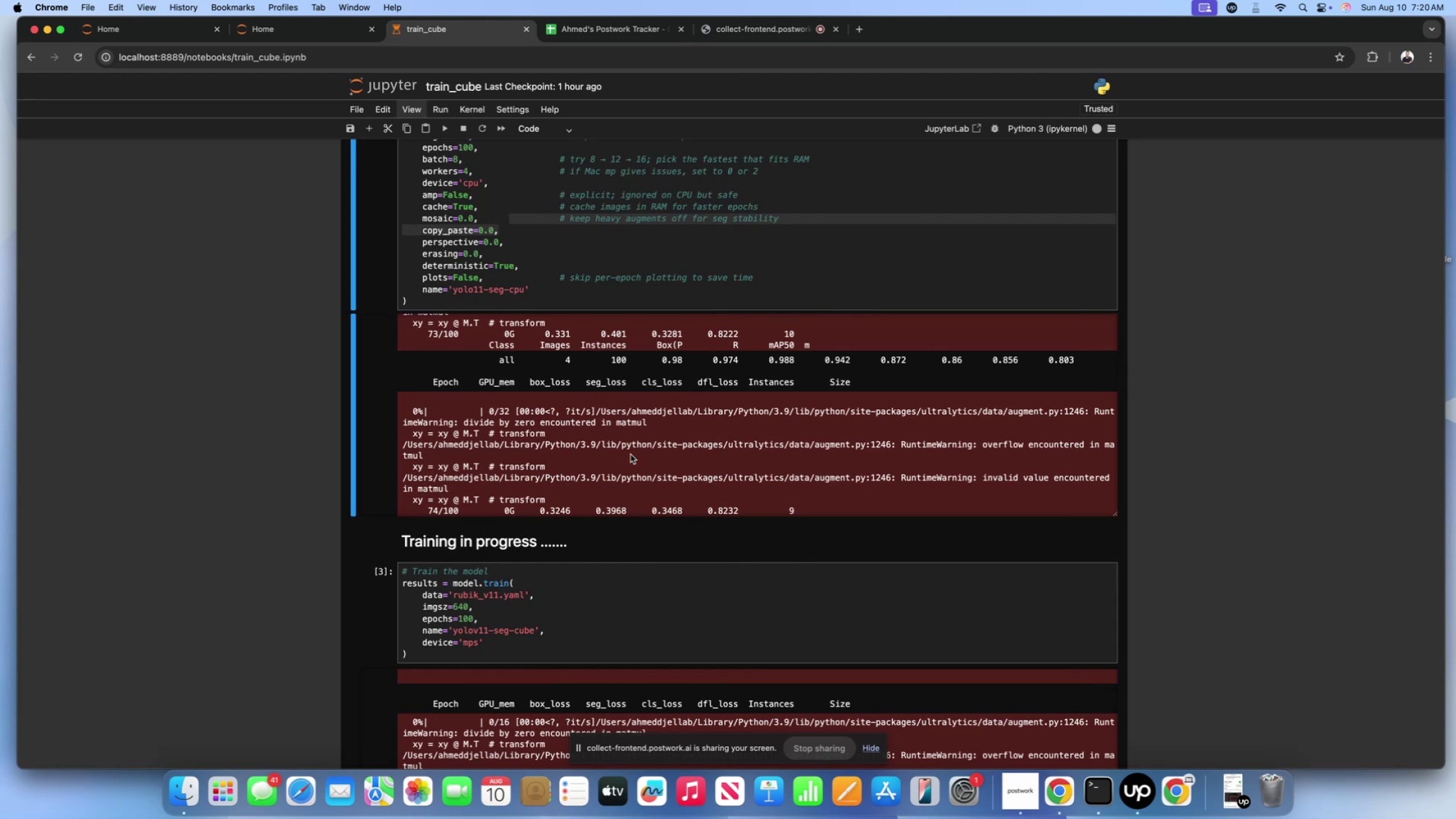 
scroll: coordinate [611, 460], scroll_direction: down, amount: 63.0
 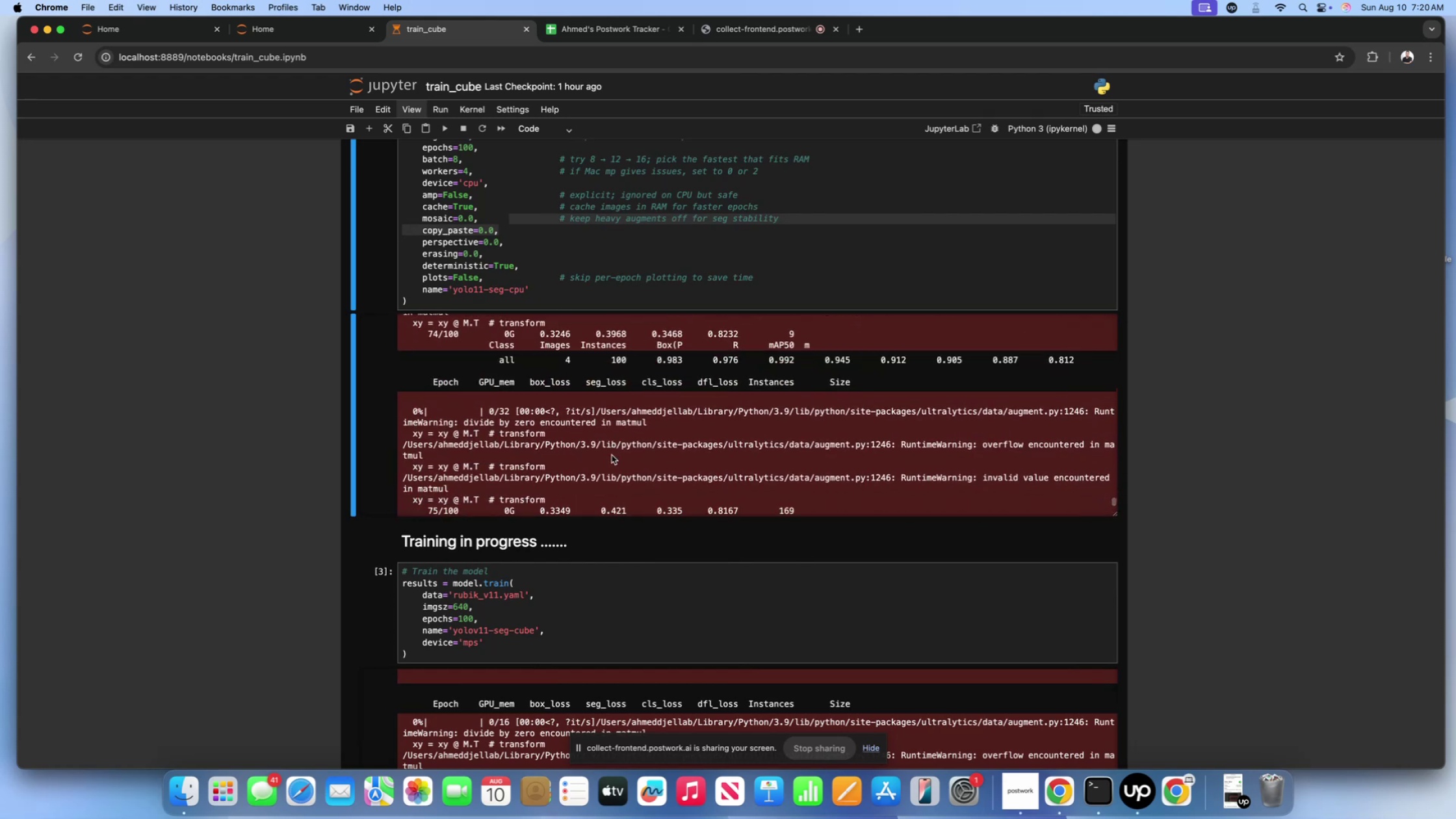 
left_click([612, 455])
 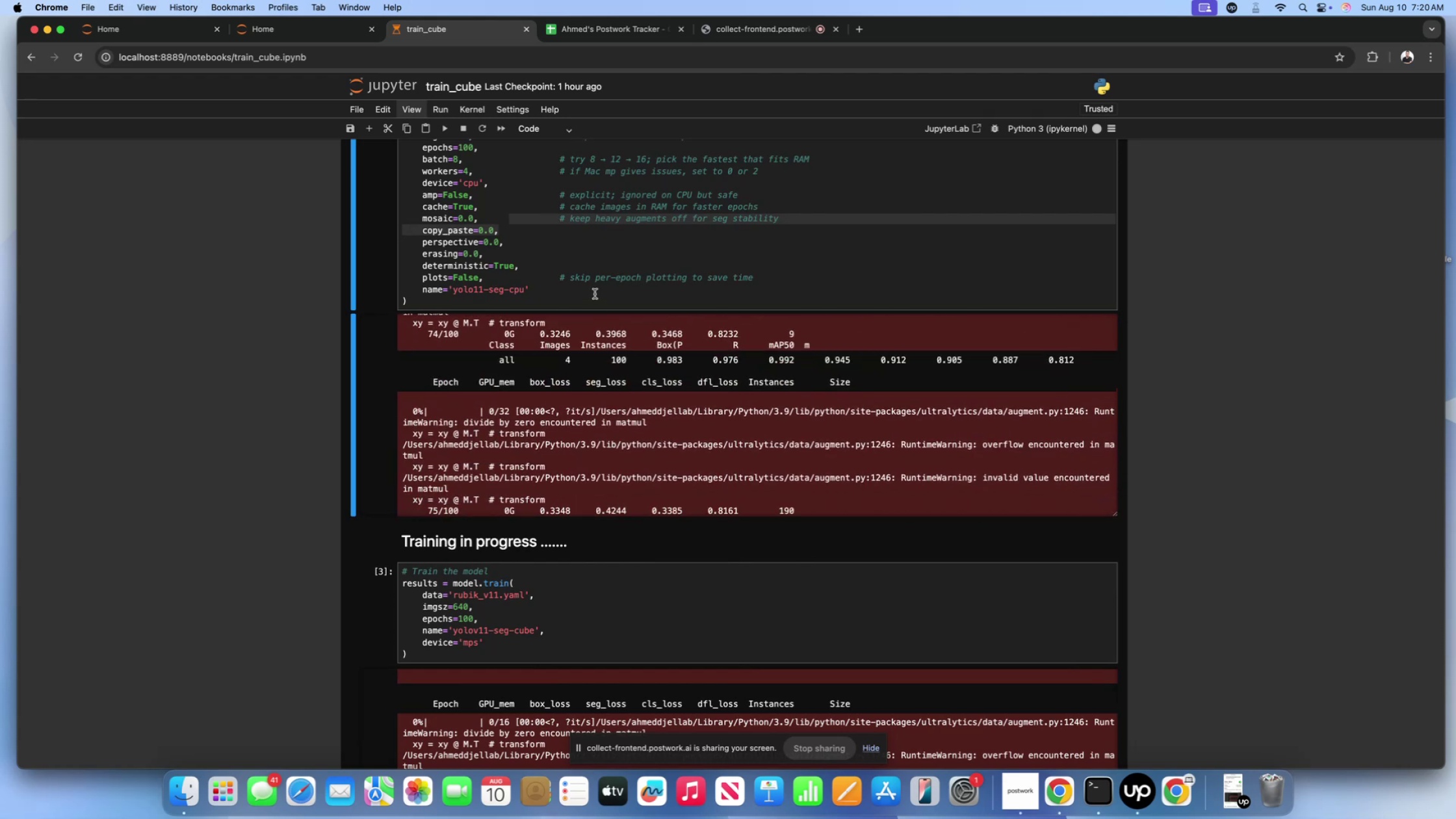 
left_click([595, 294])
 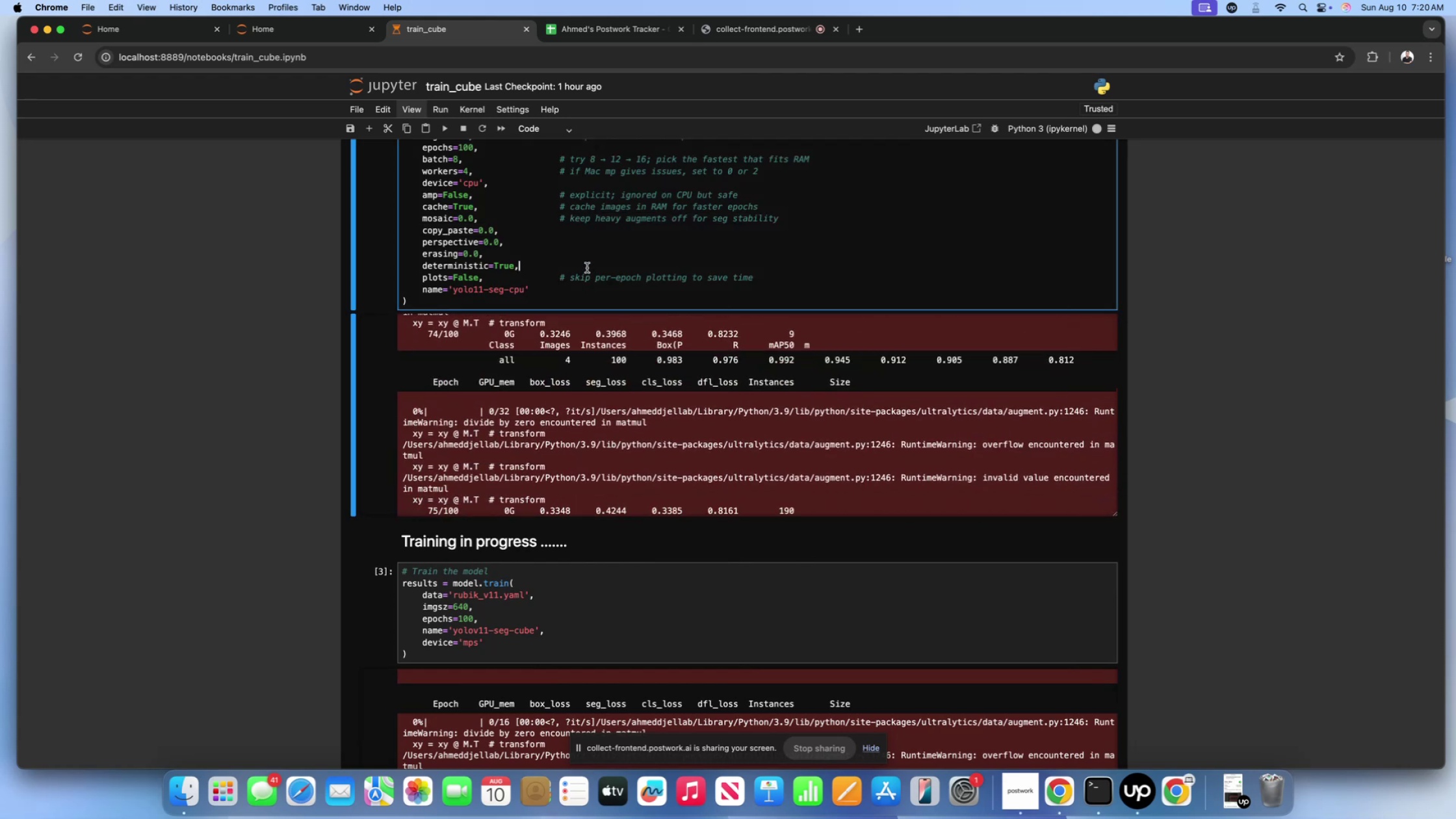 
left_click([587, 268])
 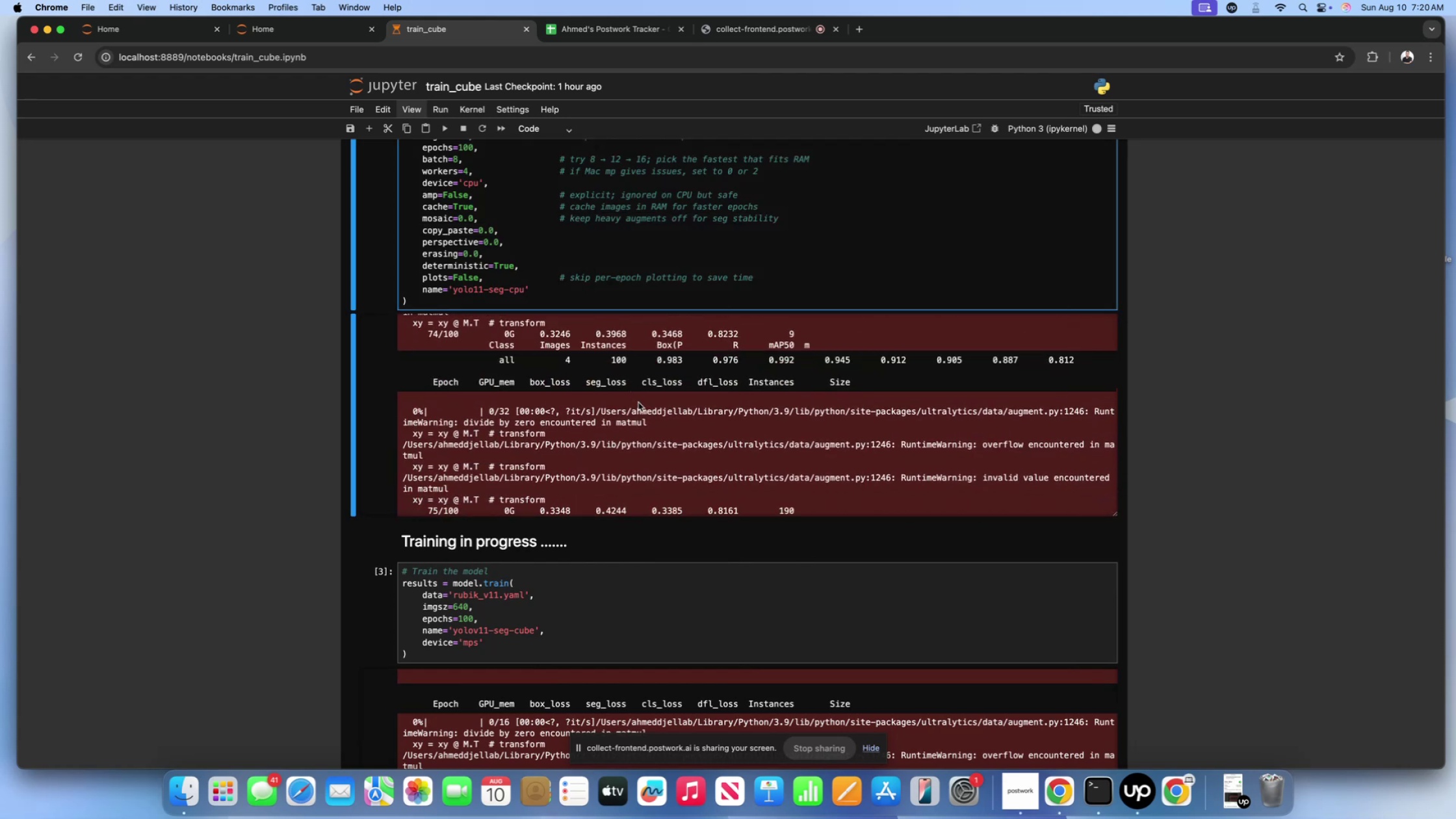 
left_click([638, 402])
 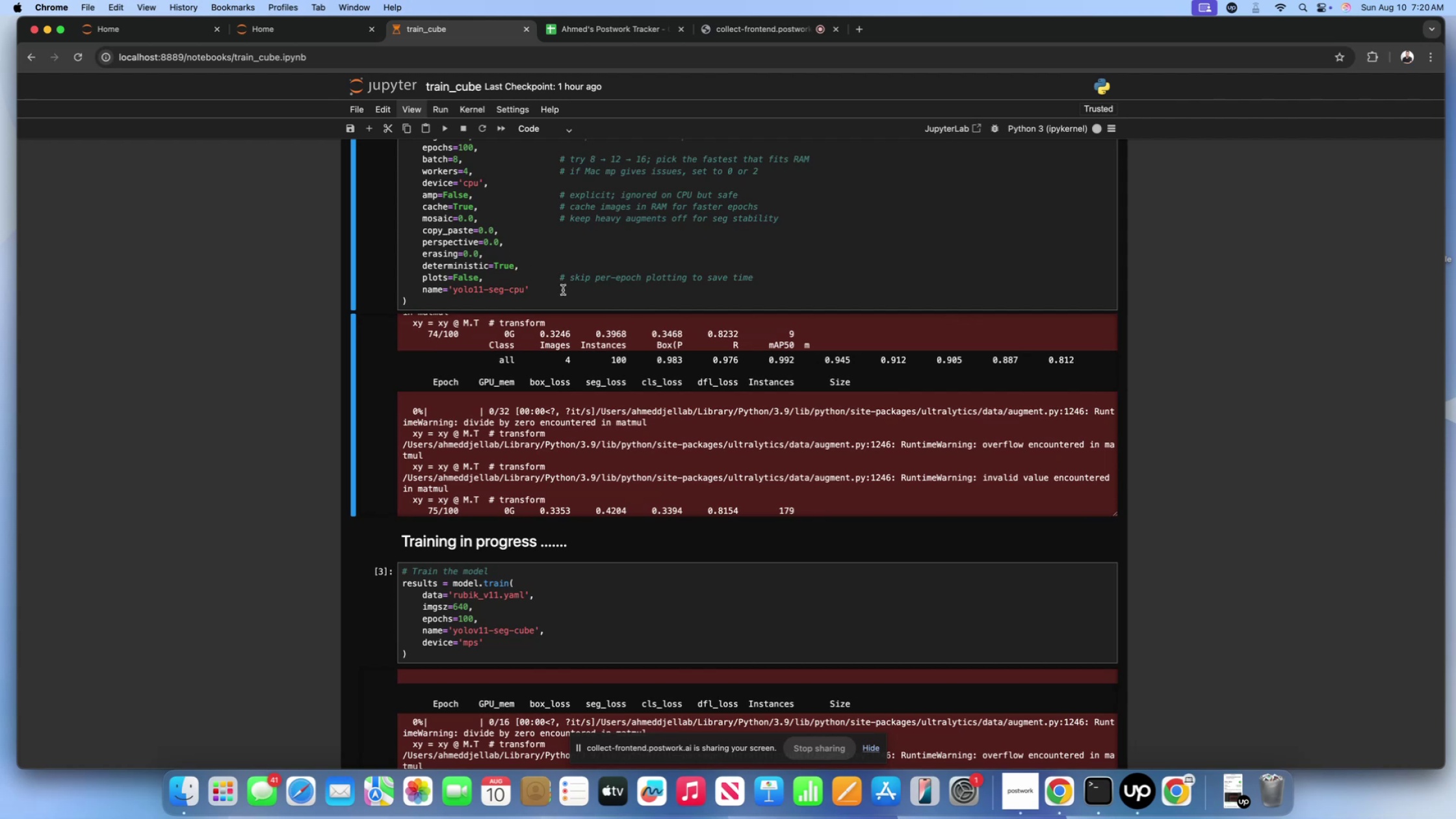 
left_click([575, 299])
 